 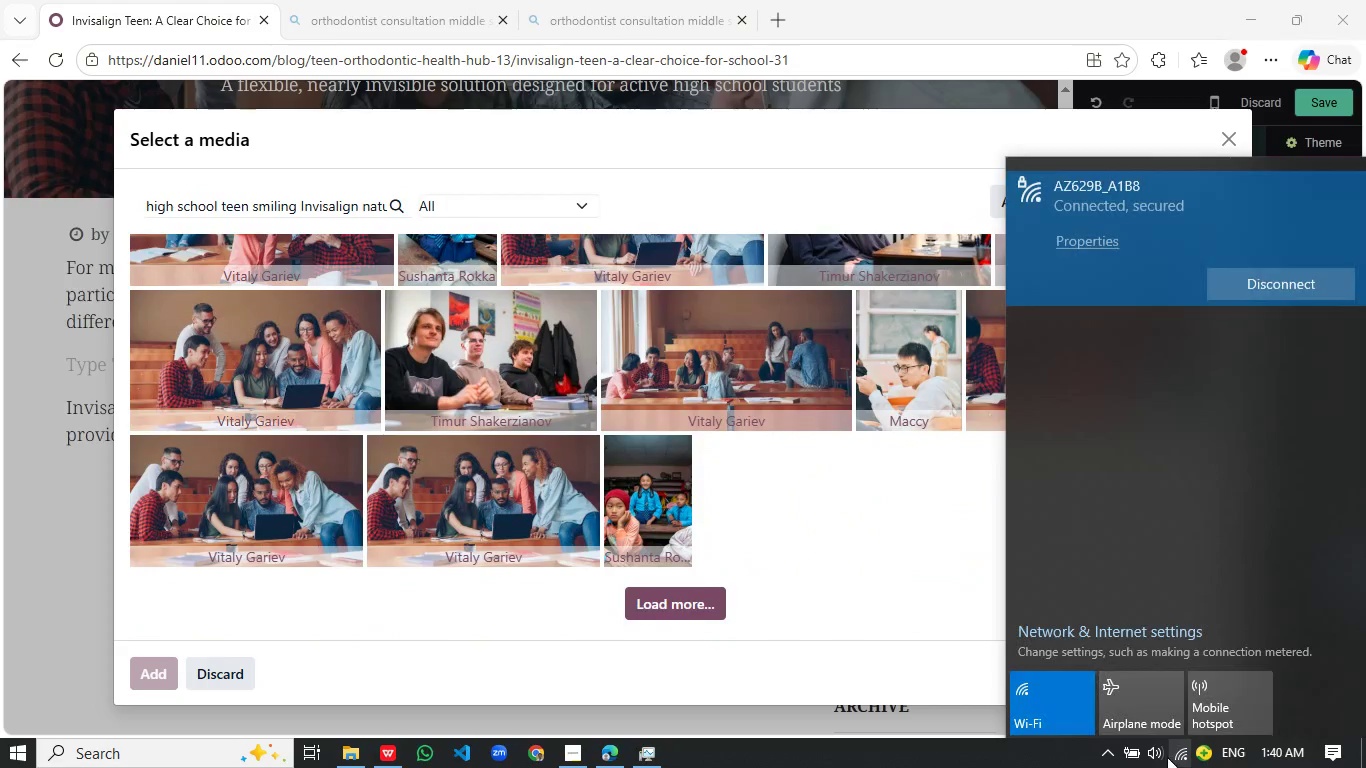 
left_click([907, 759])
 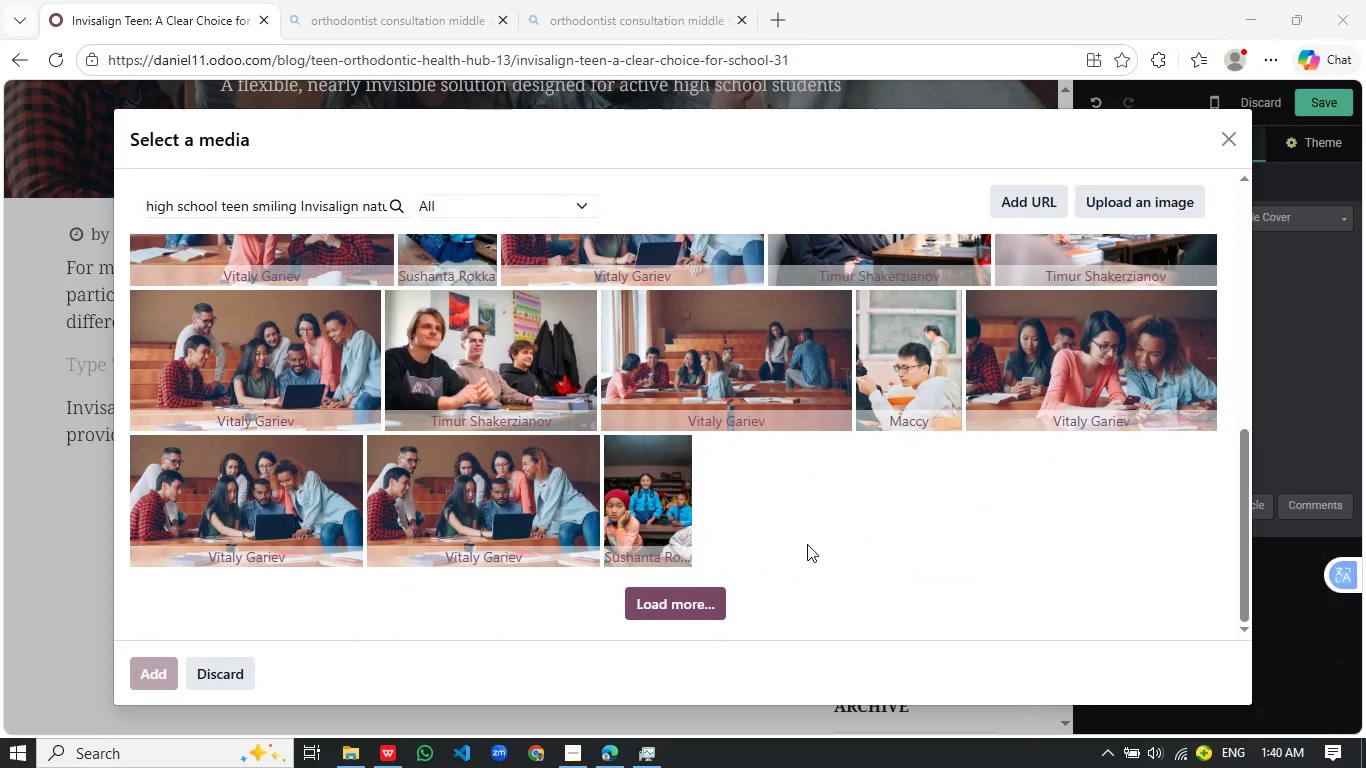 
scroll: coordinate [807, 544], scroll_direction: up, amount: 2.0
 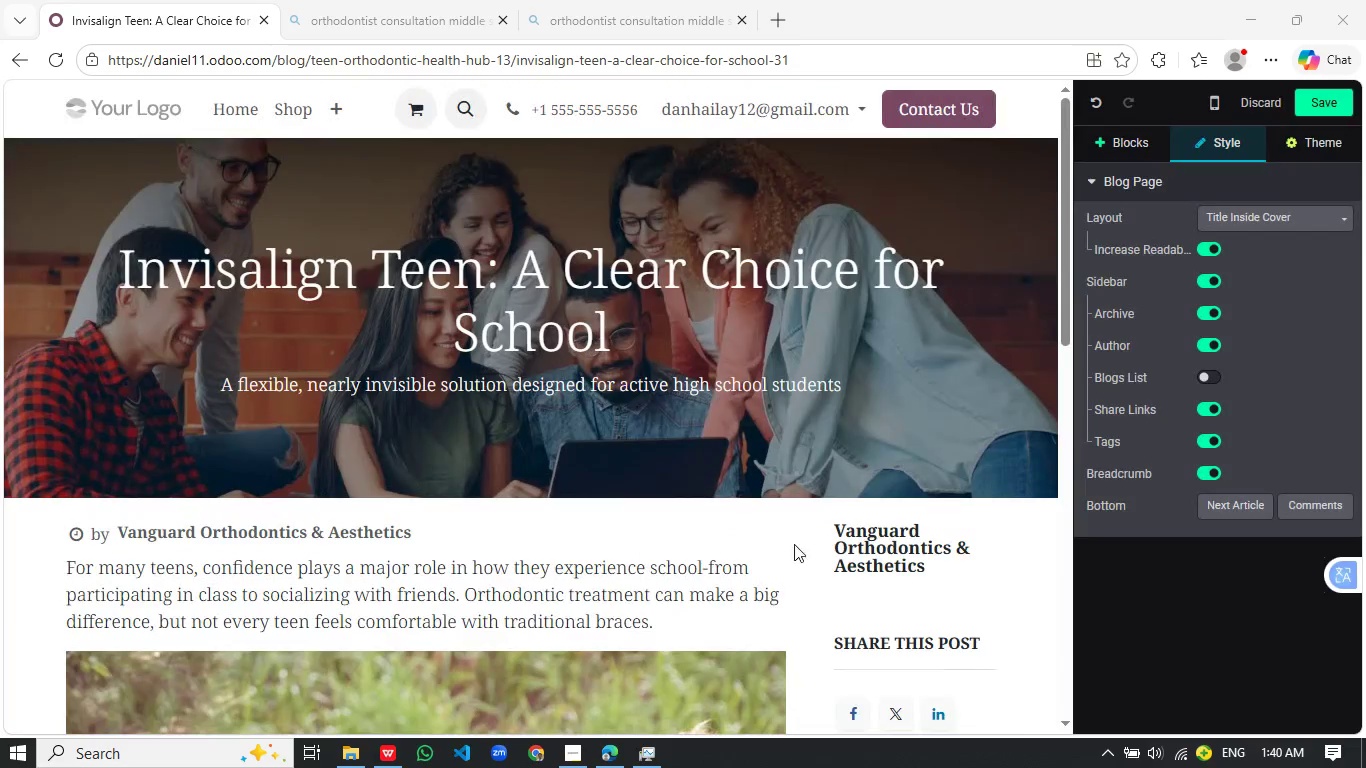 
scroll: coordinate [757, 541], scroll_direction: down, amount: 5.0
 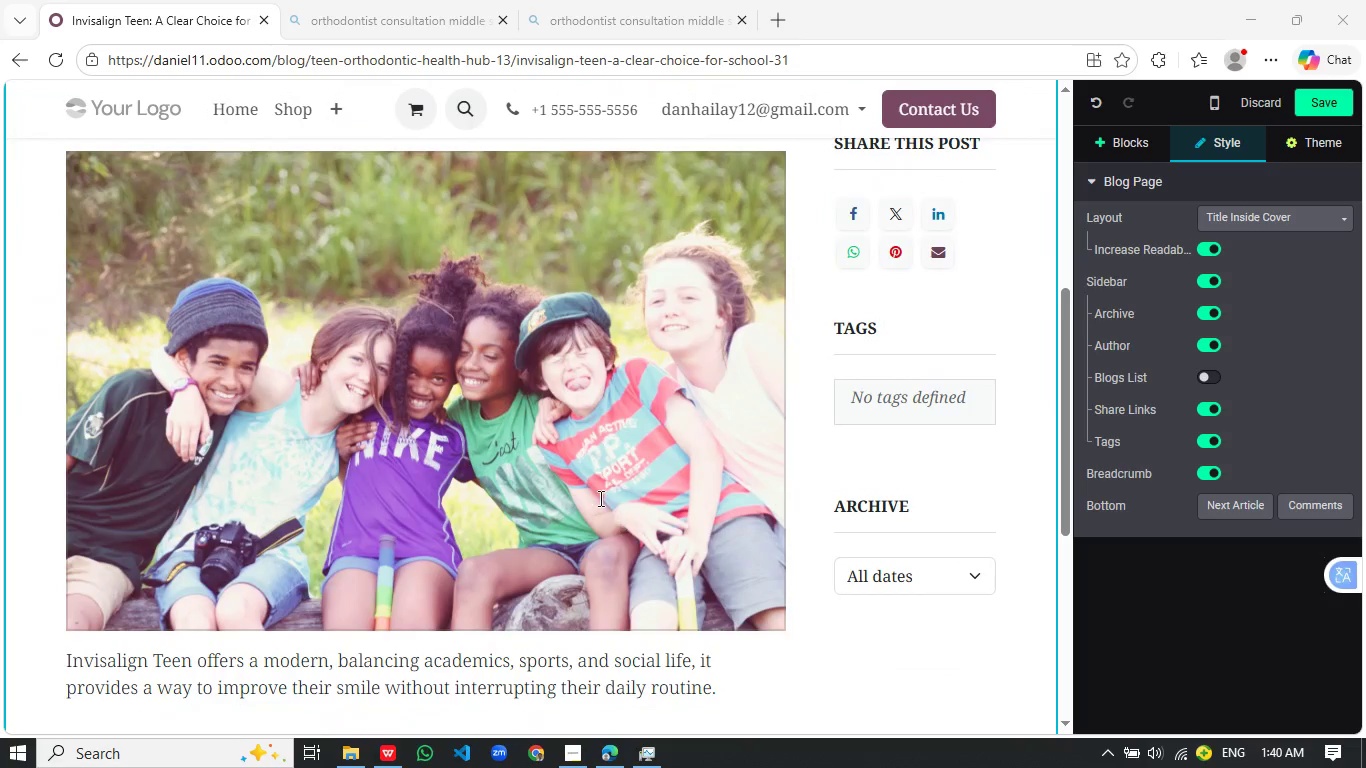 
left_click([600, 498])
 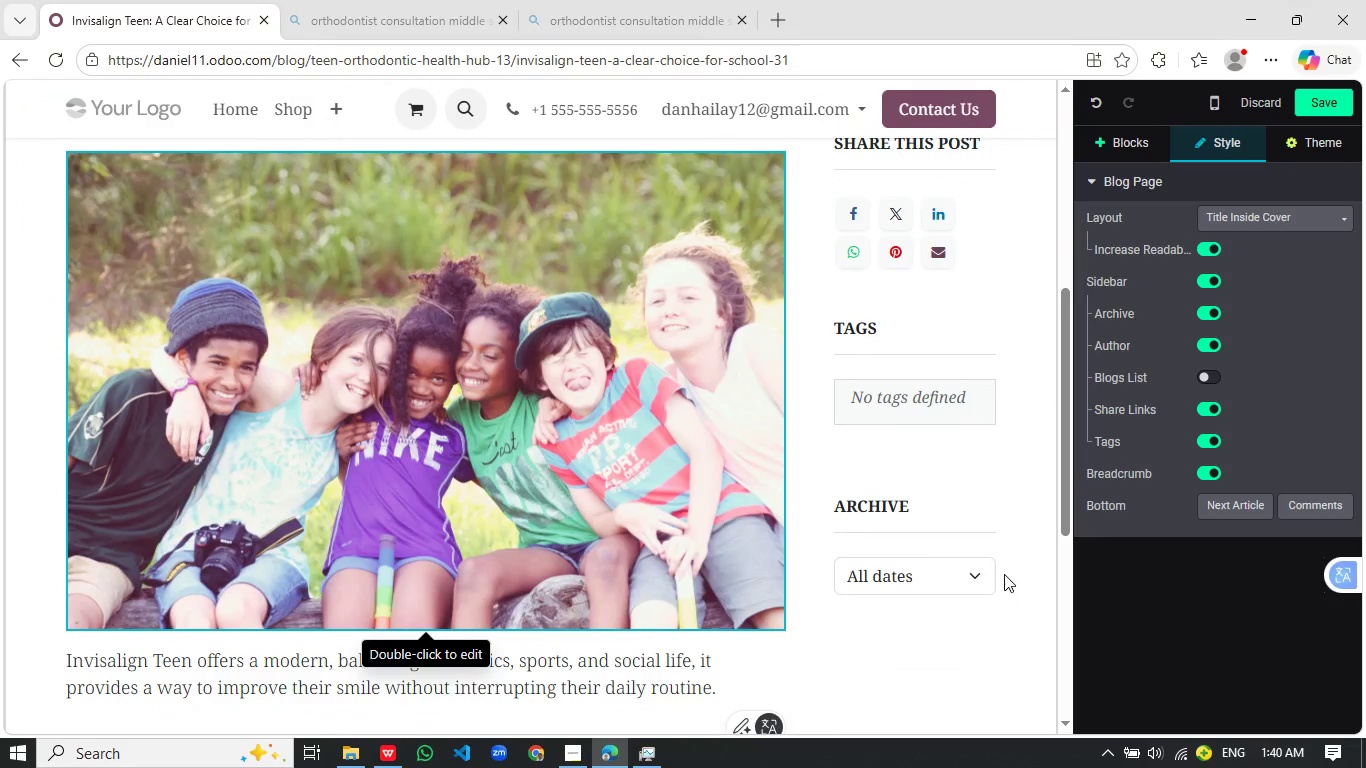 
mouse_move([1216, 360])
 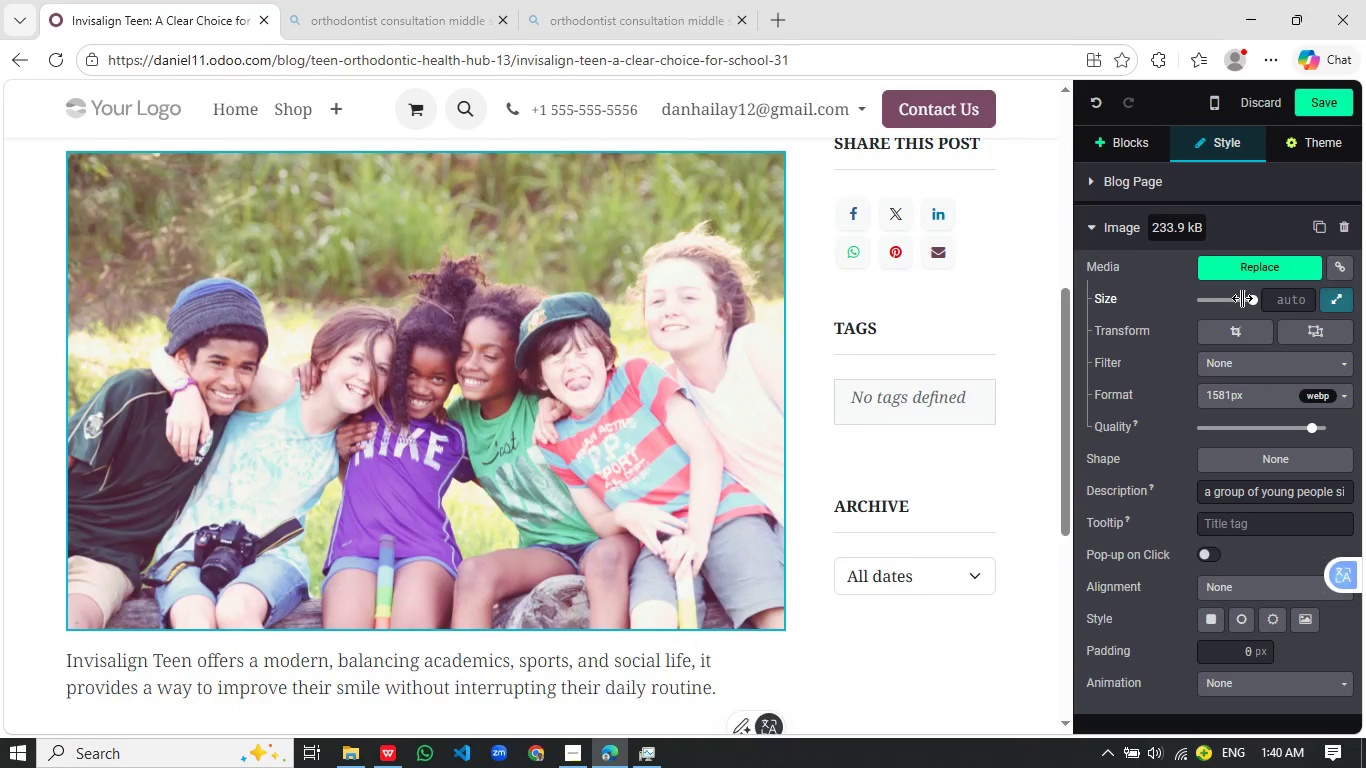 
left_click([1243, 296])
 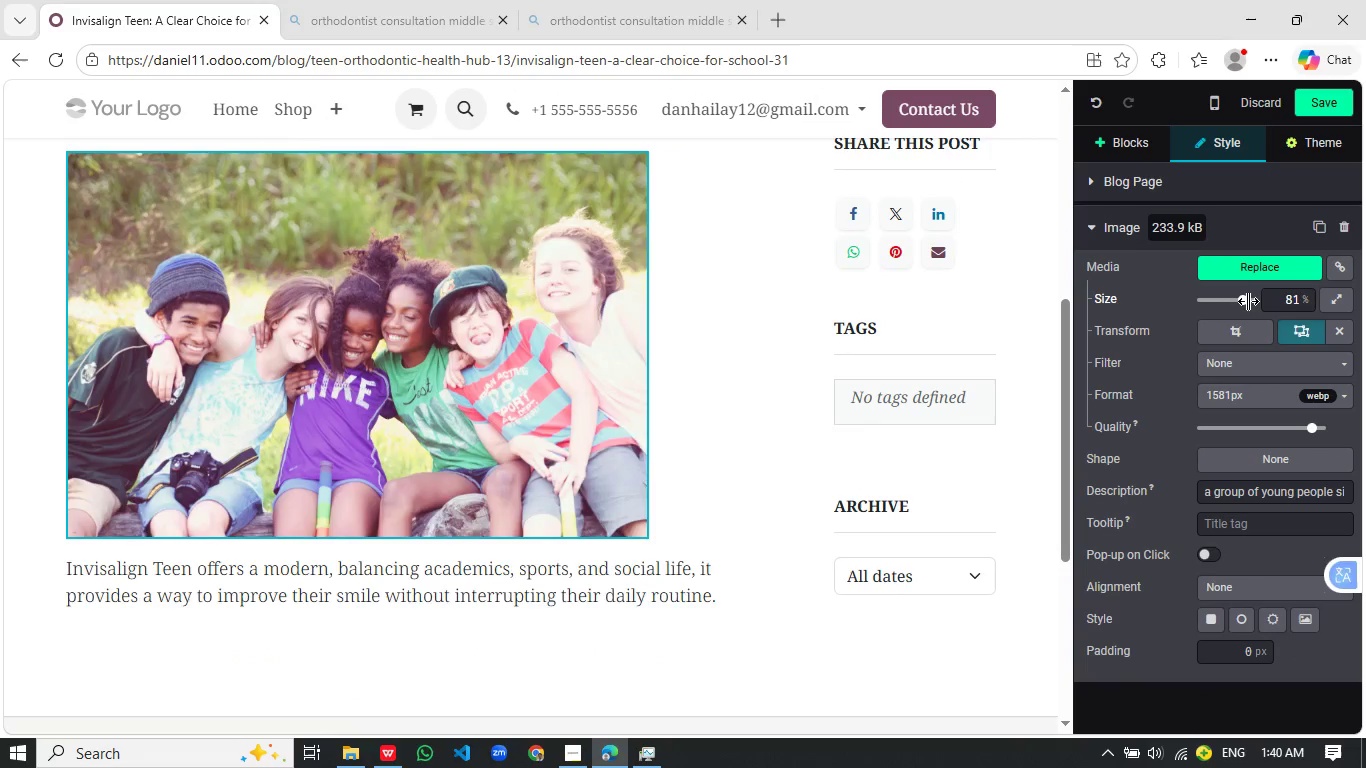 
left_click([1248, 301])
 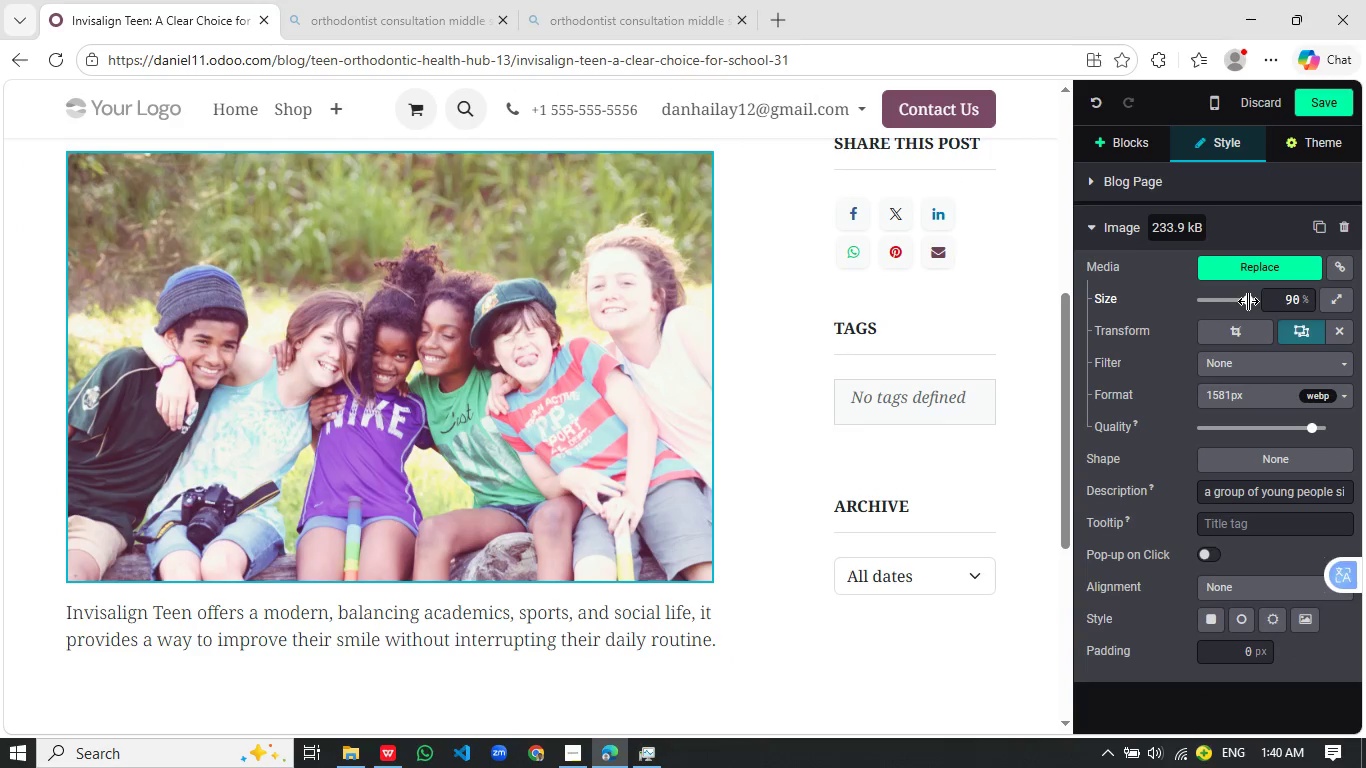 
left_click([1248, 301])
 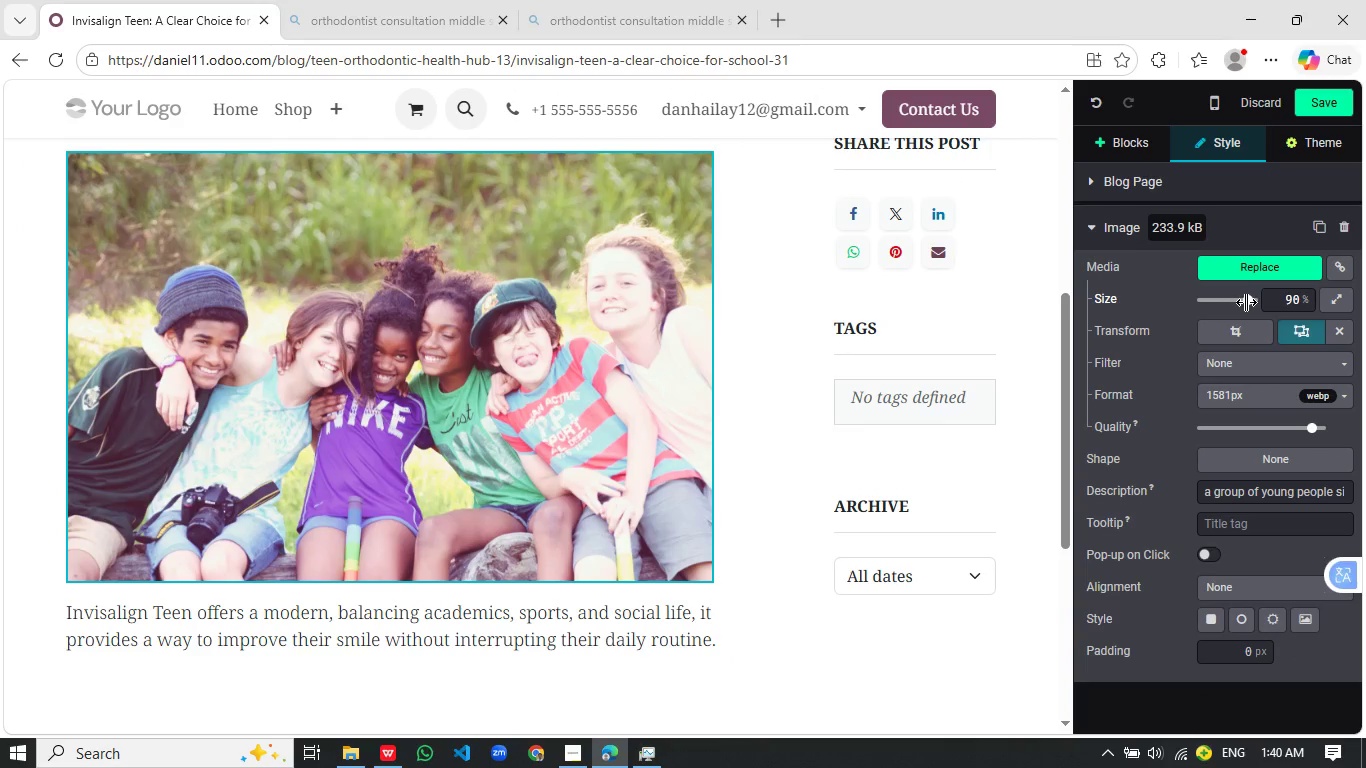 
left_click([1246, 302])
 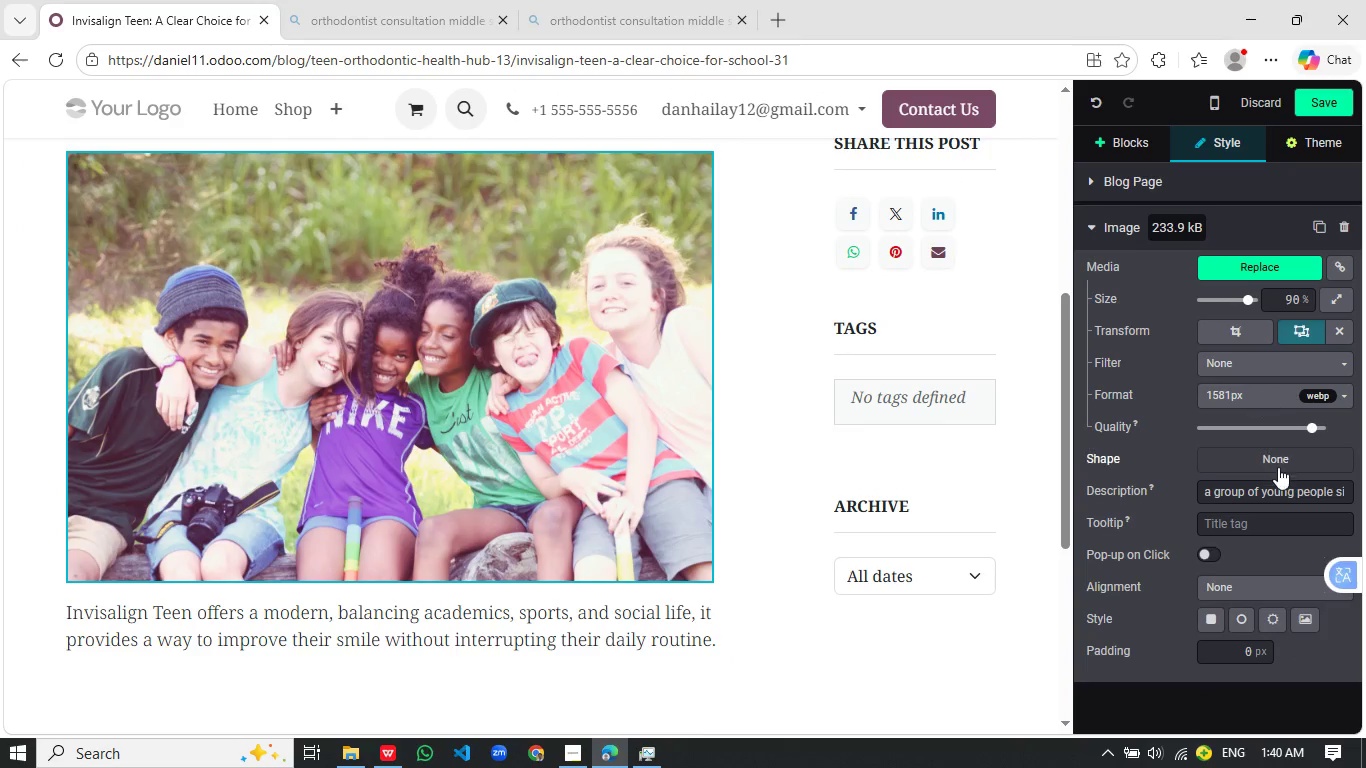 
left_click([1274, 596])
 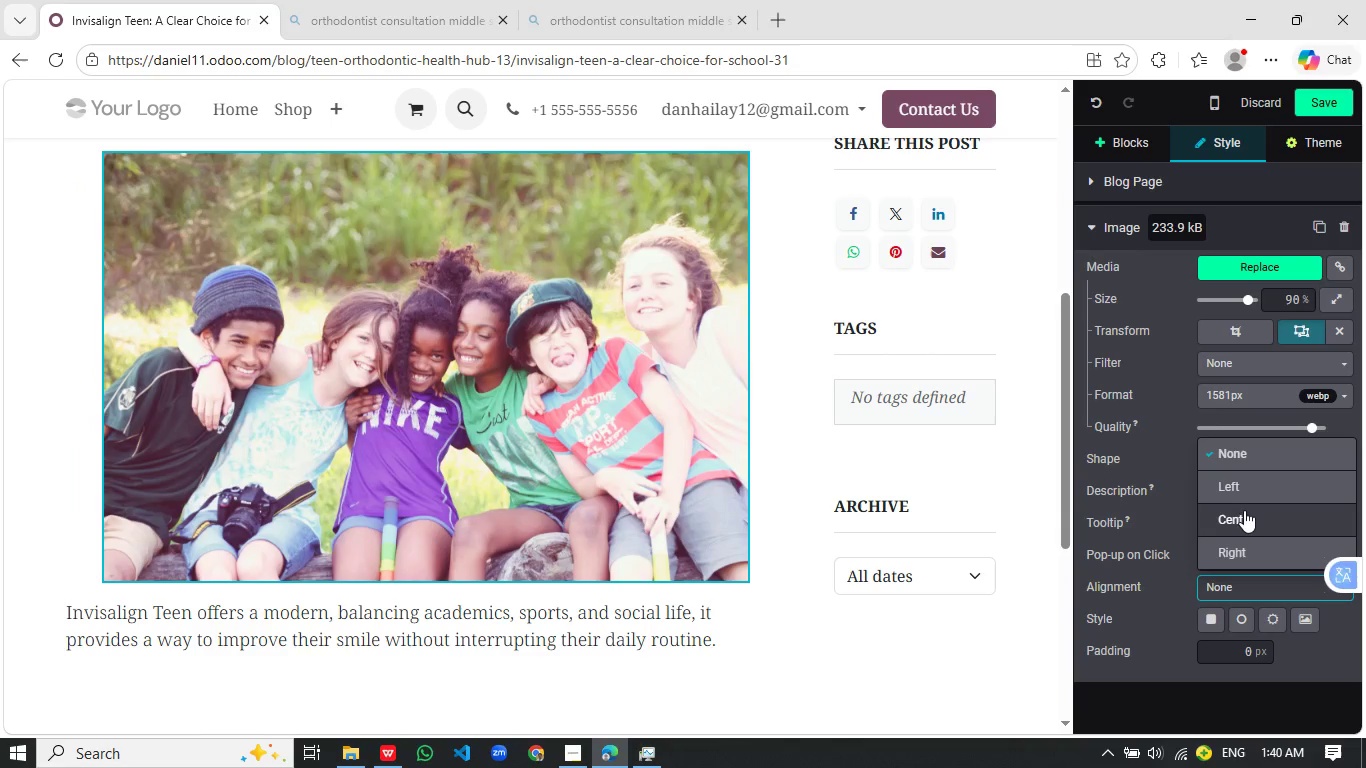 
left_click([1245, 508])
 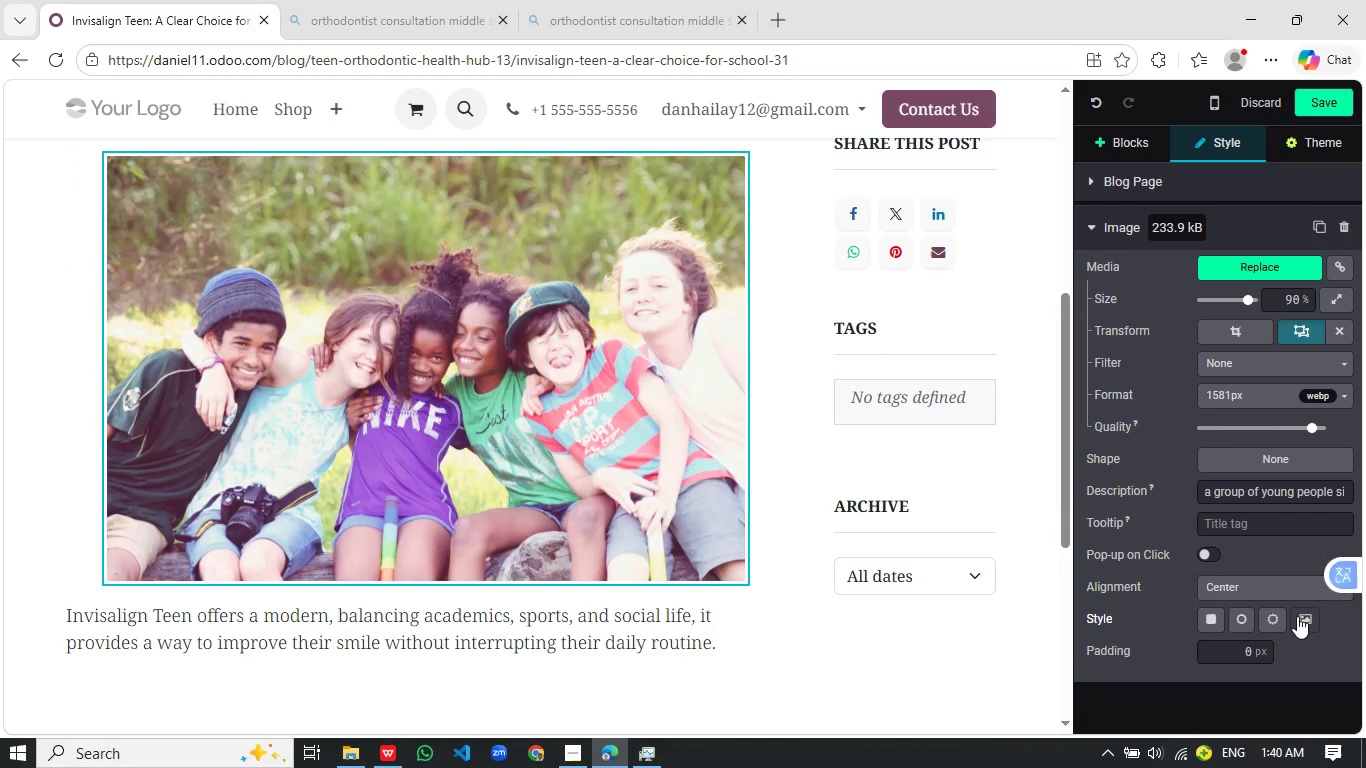 
scroll: coordinate [1277, 471], scroll_direction: down, amount: 2.0
 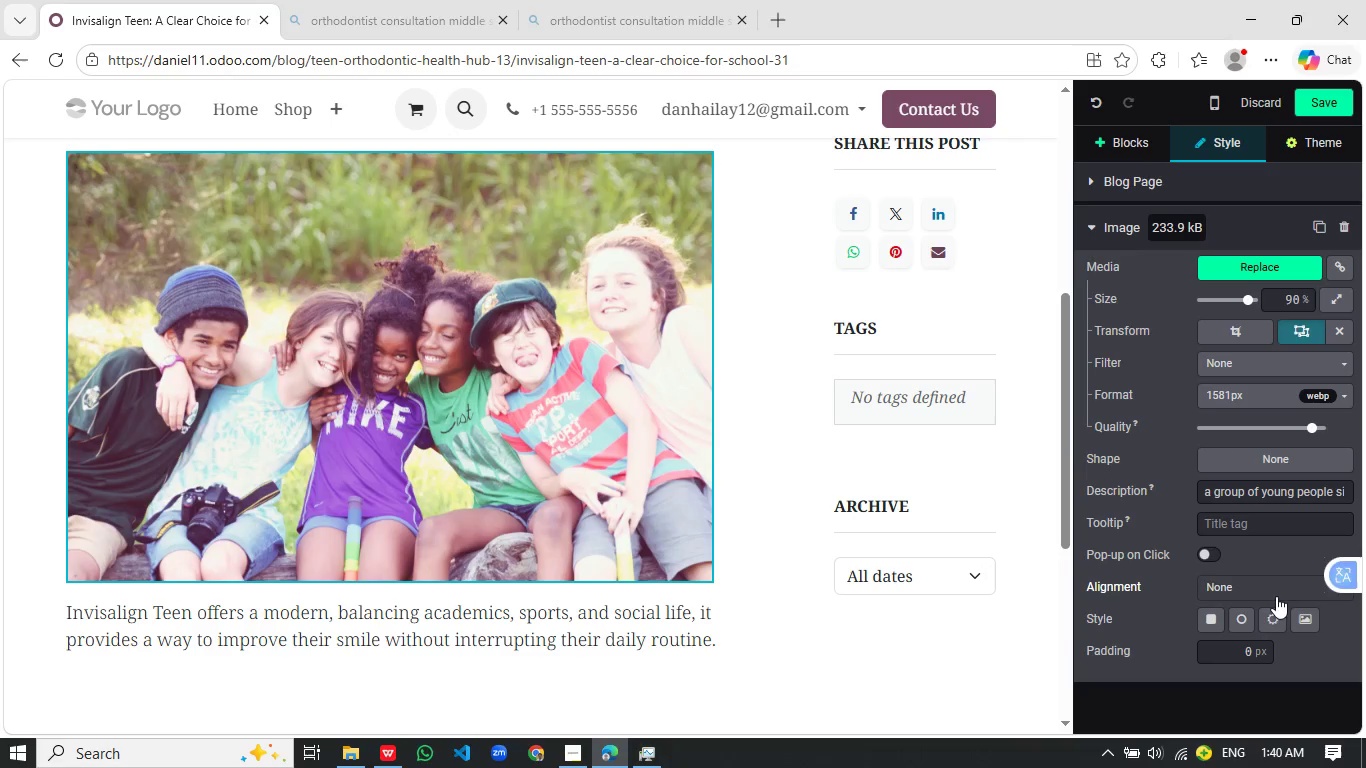 
left_click([1297, 616])
 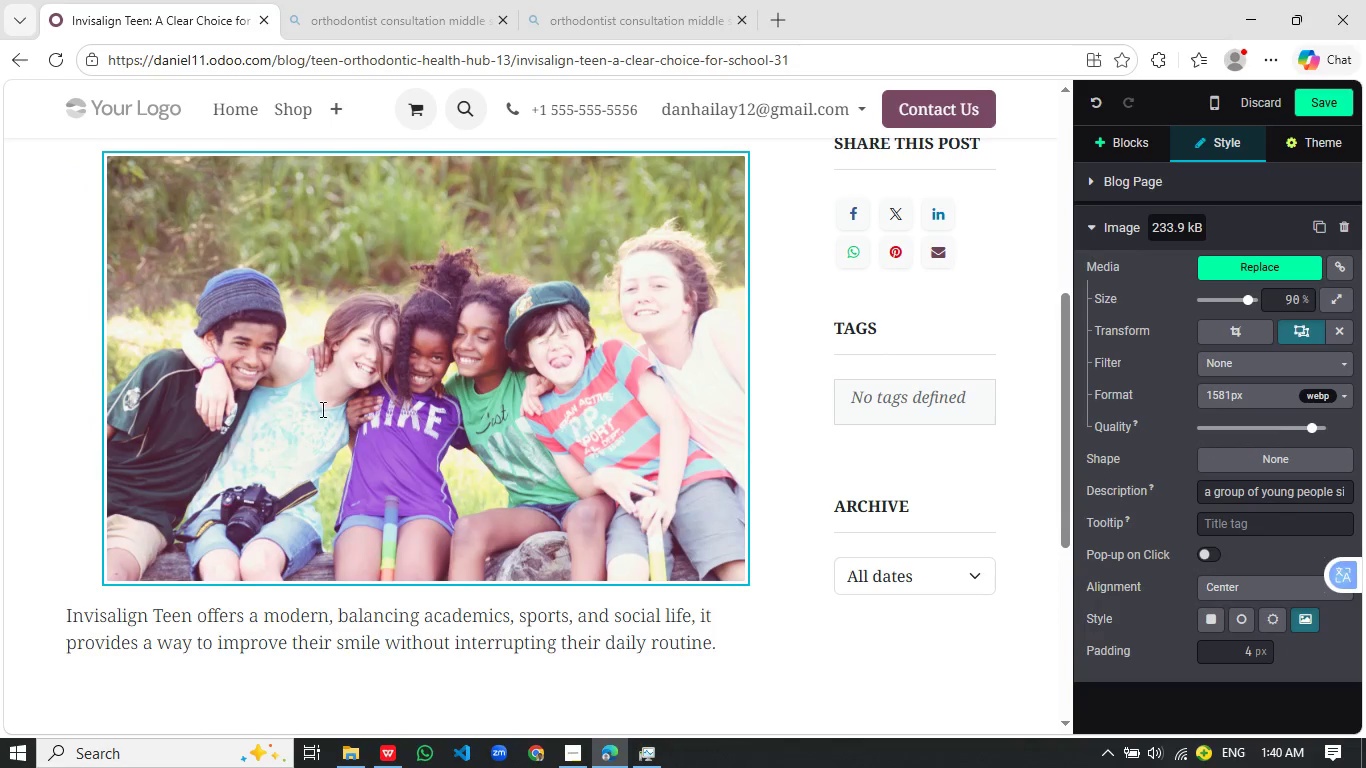 
scroll: coordinate [321, 409], scroll_direction: down, amount: 3.0
 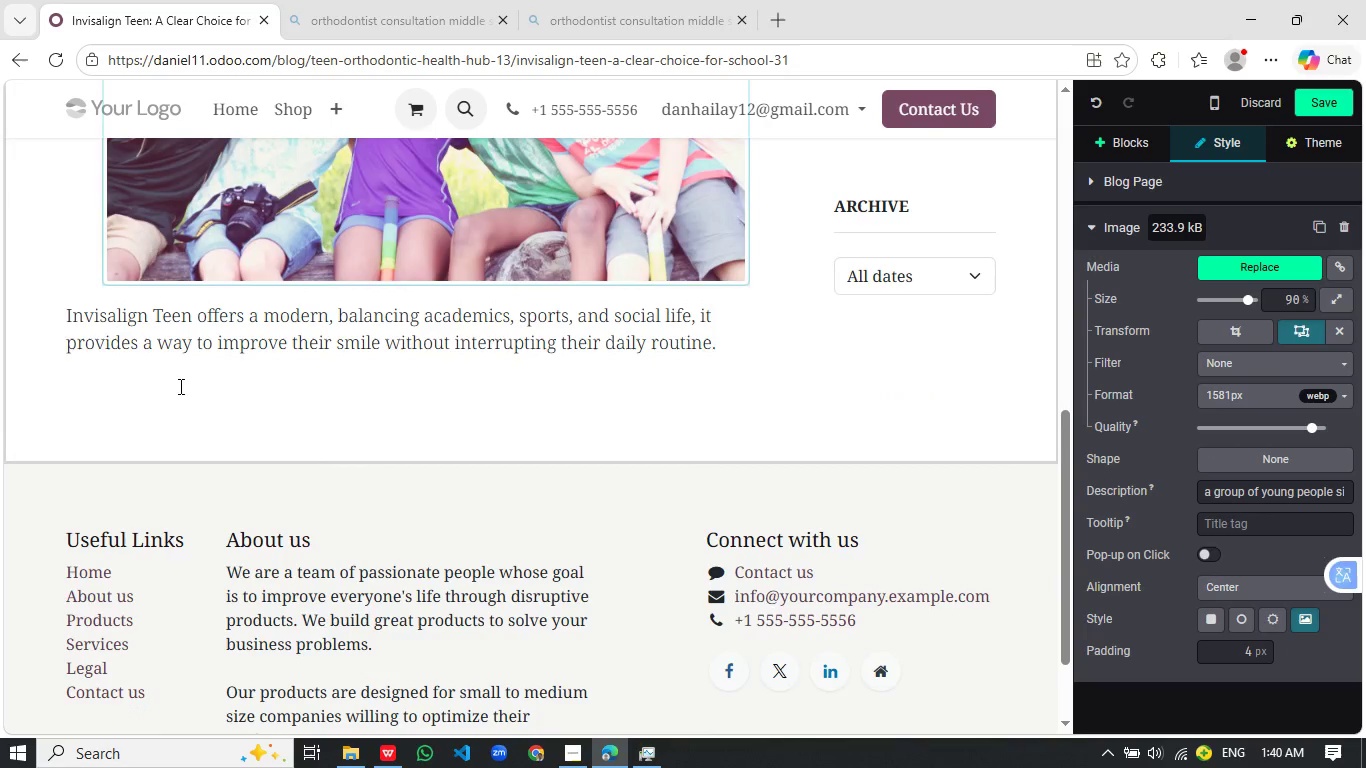 
left_click([179, 386])
 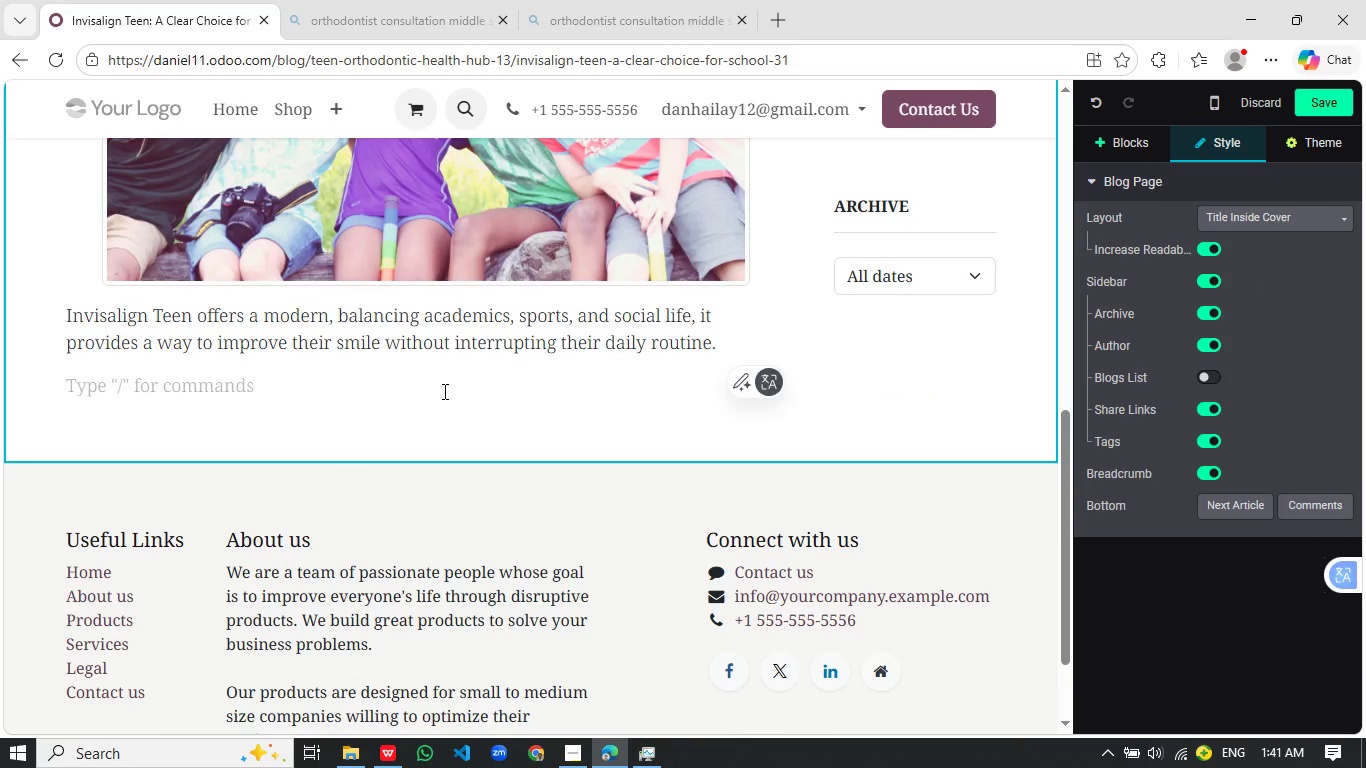 
scroll: coordinate [468, 392], scroll_direction: up, amount: 1.0
 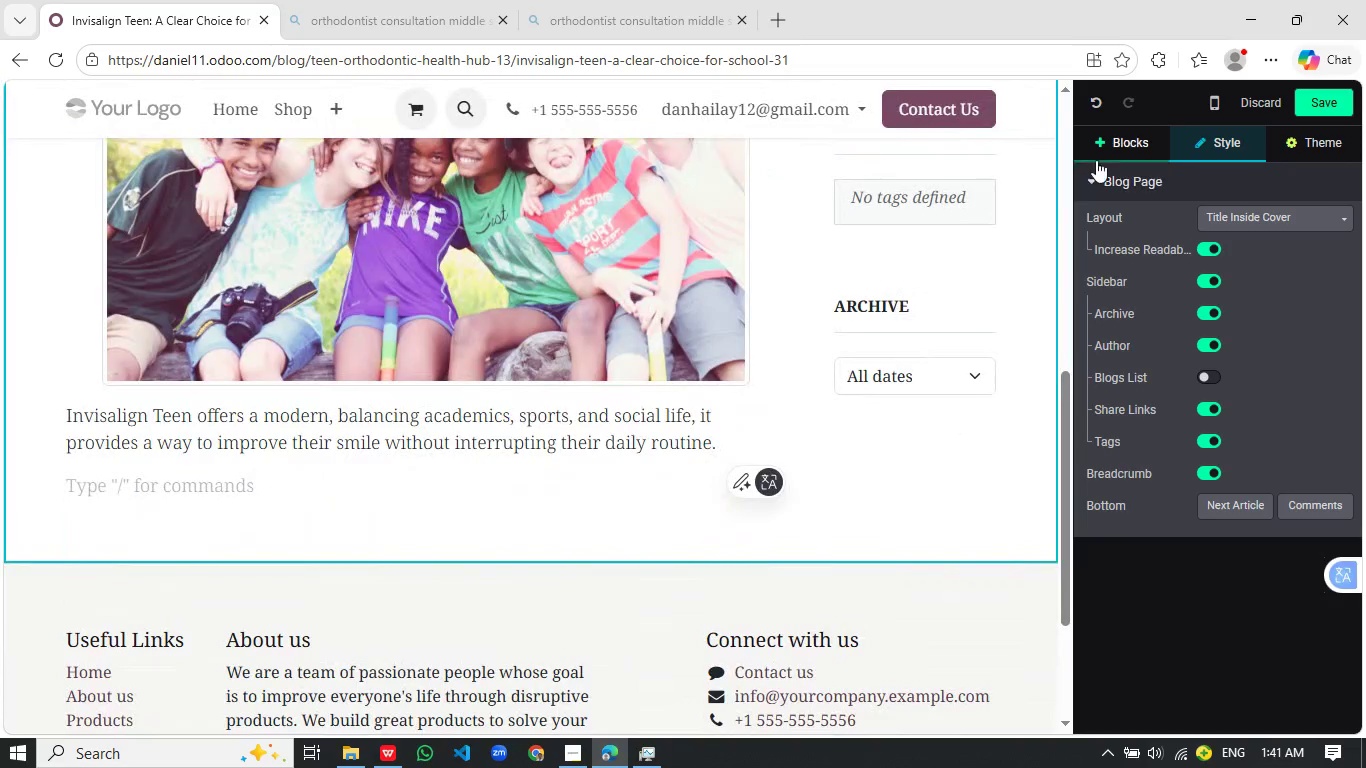 
left_click([1108, 139])
 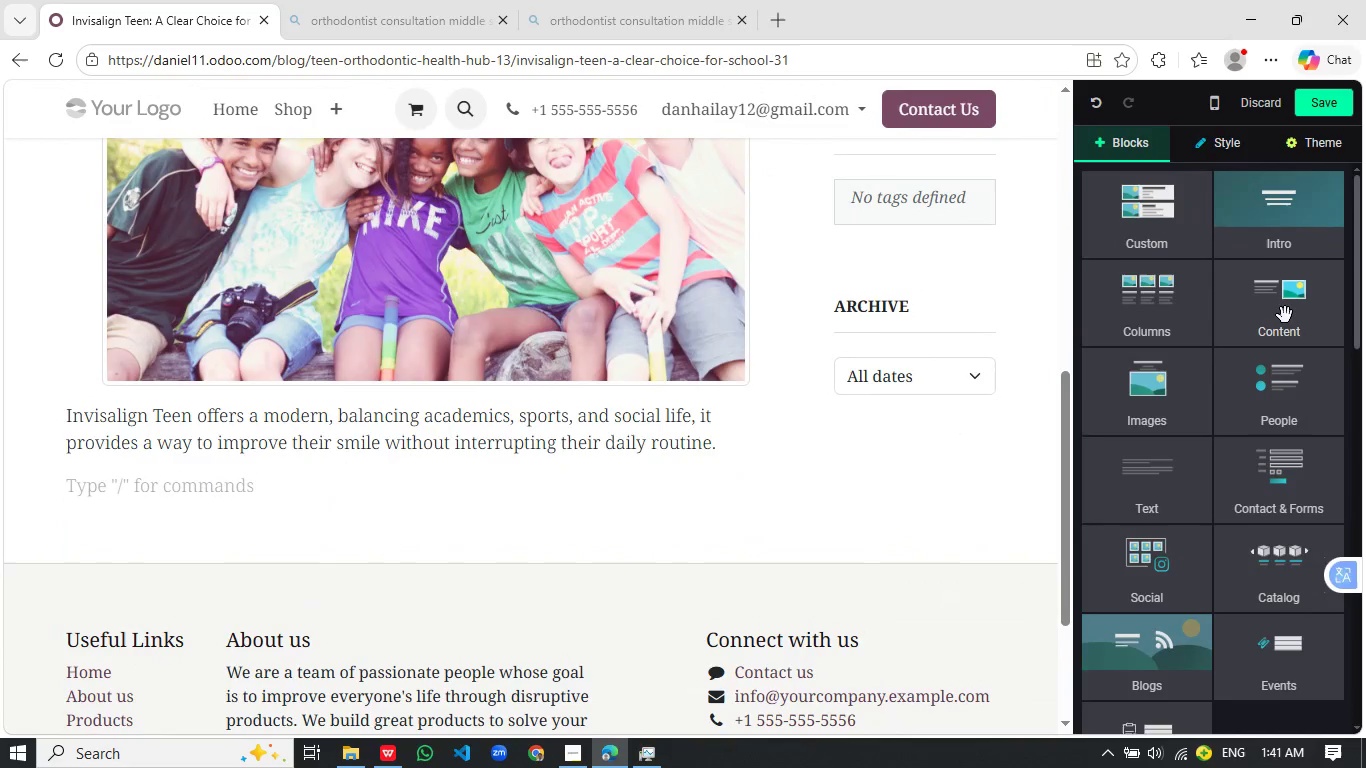 
left_click([1285, 315])
 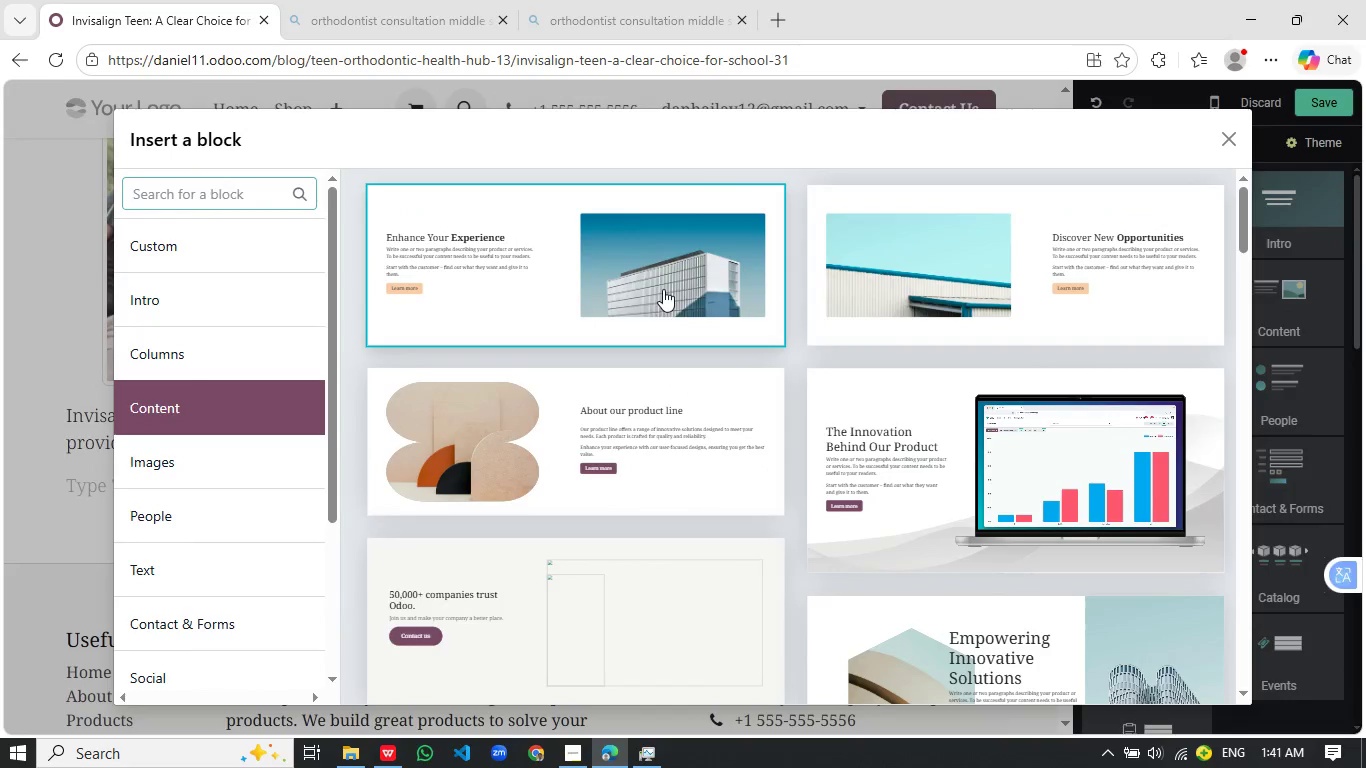 
wait(5.81)
 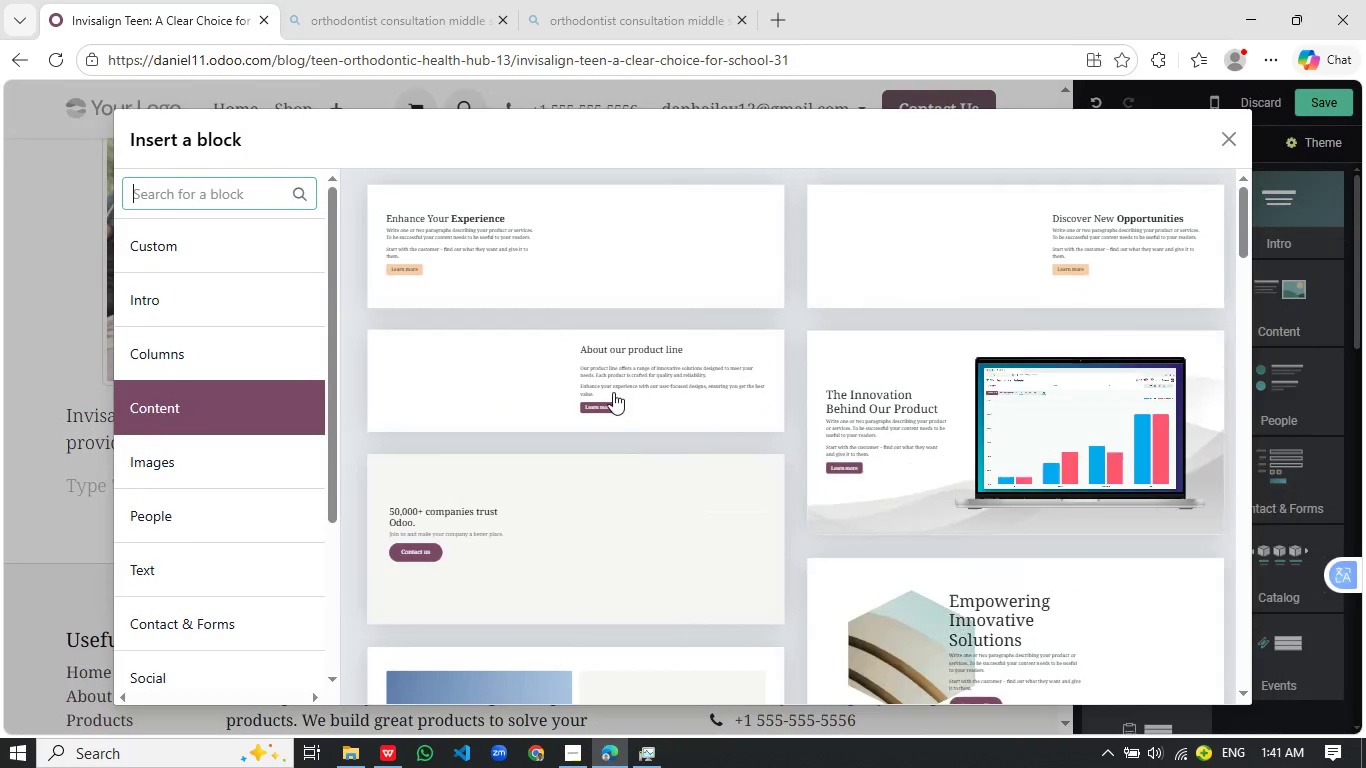 
left_click([704, 284])
 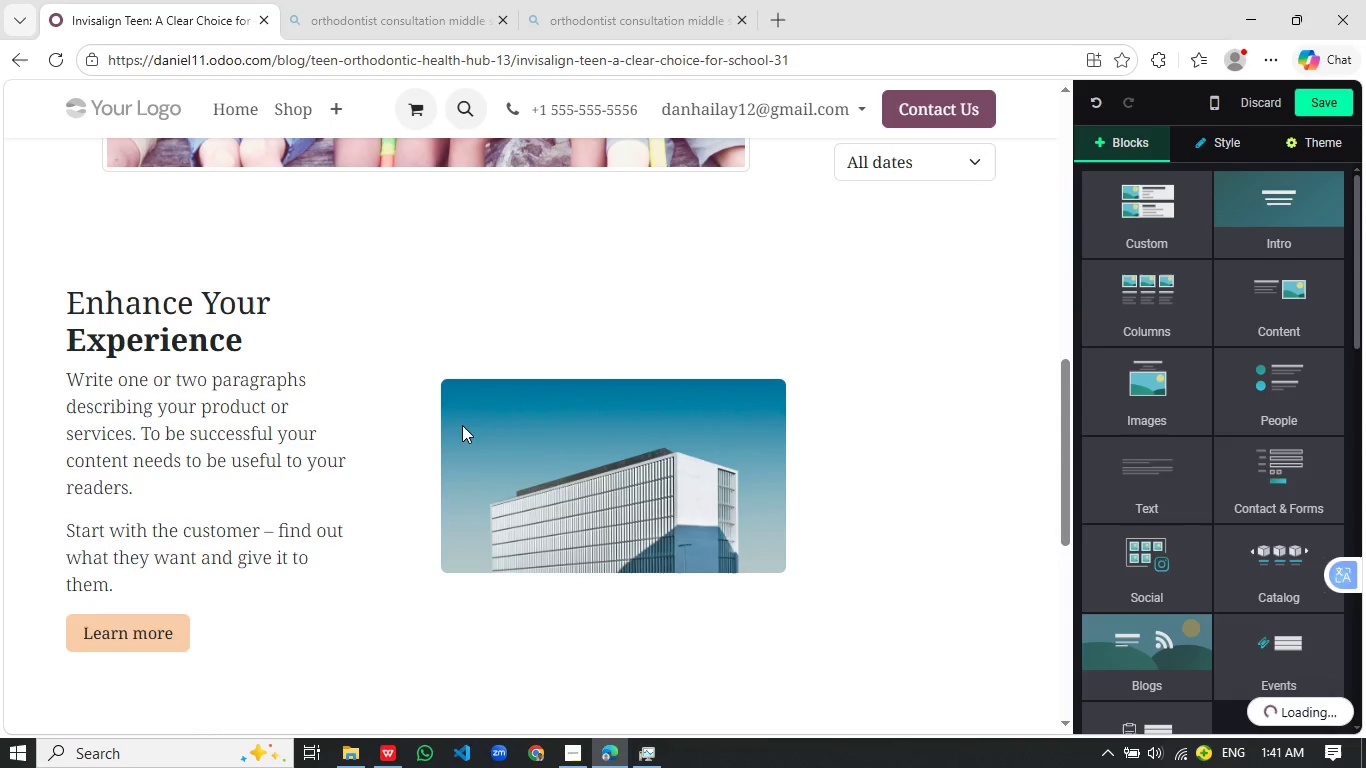 
left_click_drag(start_coordinate=[225, 523], to_coordinate=[69, 213])
 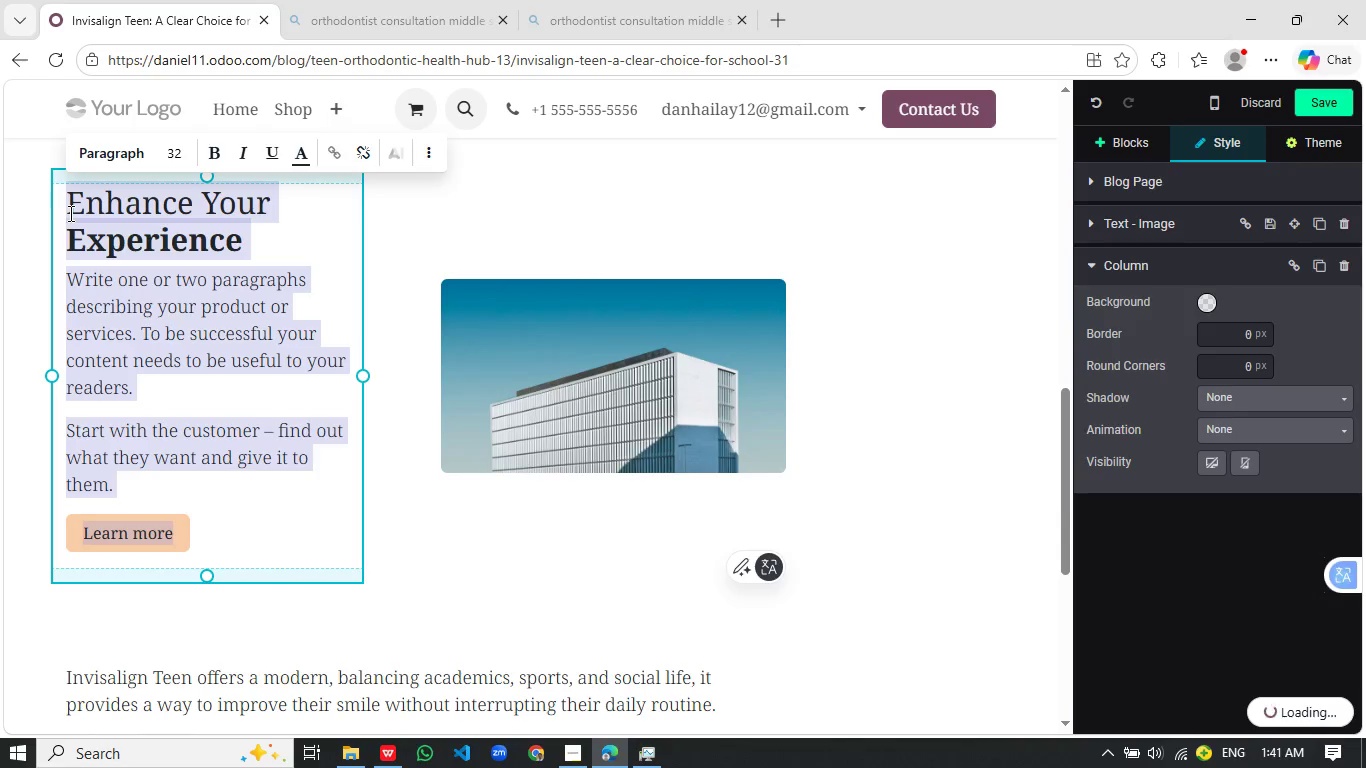 
scroll: coordinate [429, 432], scroll_direction: down, amount: 1.0
 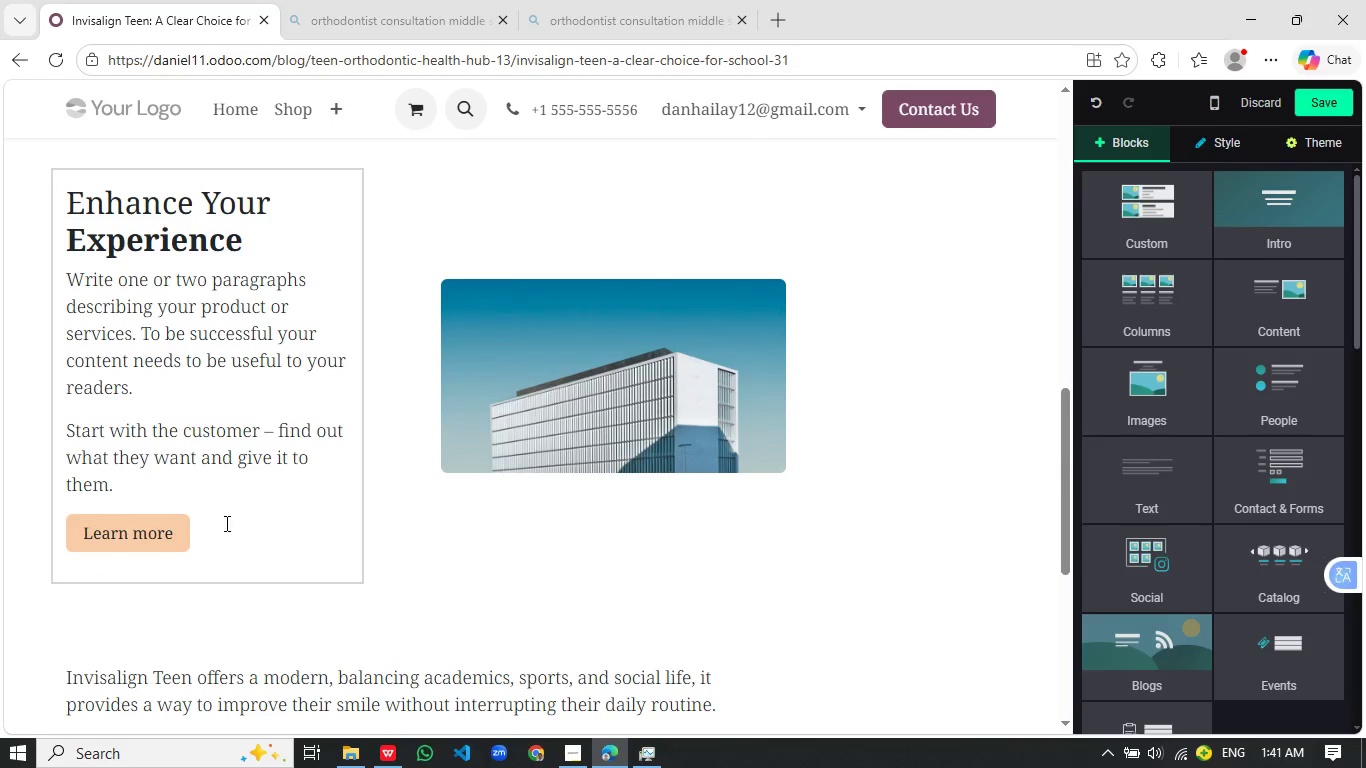 
type(Why Invisalign Teen Stands Out)
 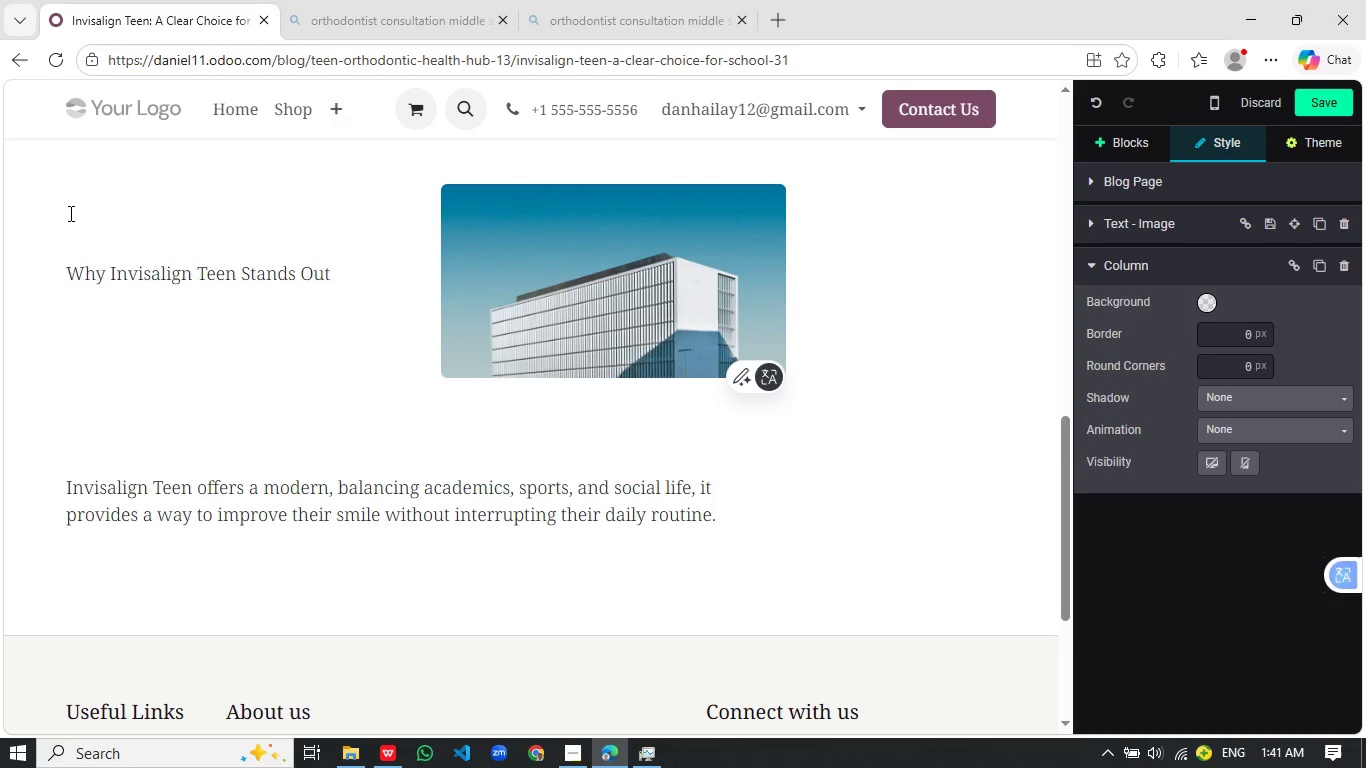 
key(Enter)
 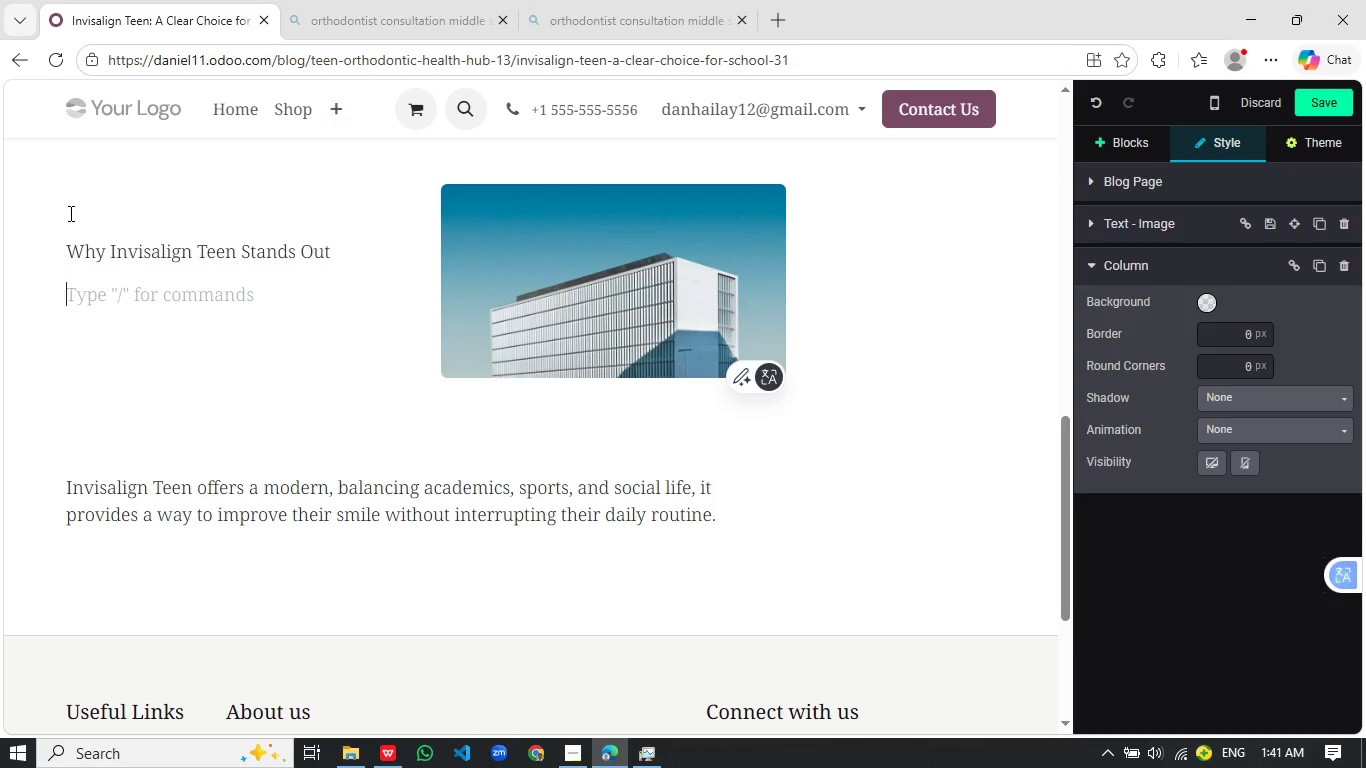 
type(unlike traditional braces, Invisalign Teen is esigned with both comfort and appearance in mind.)
 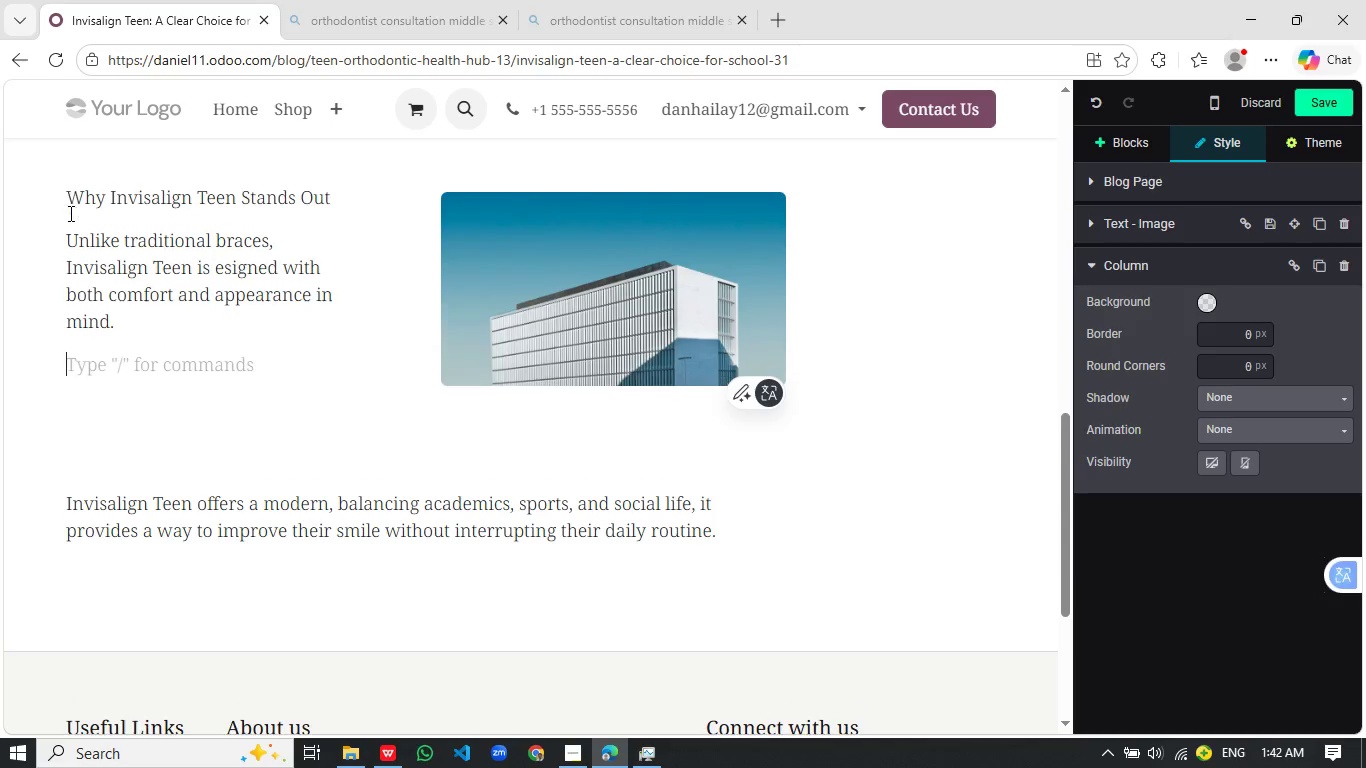 
key(Enter)
 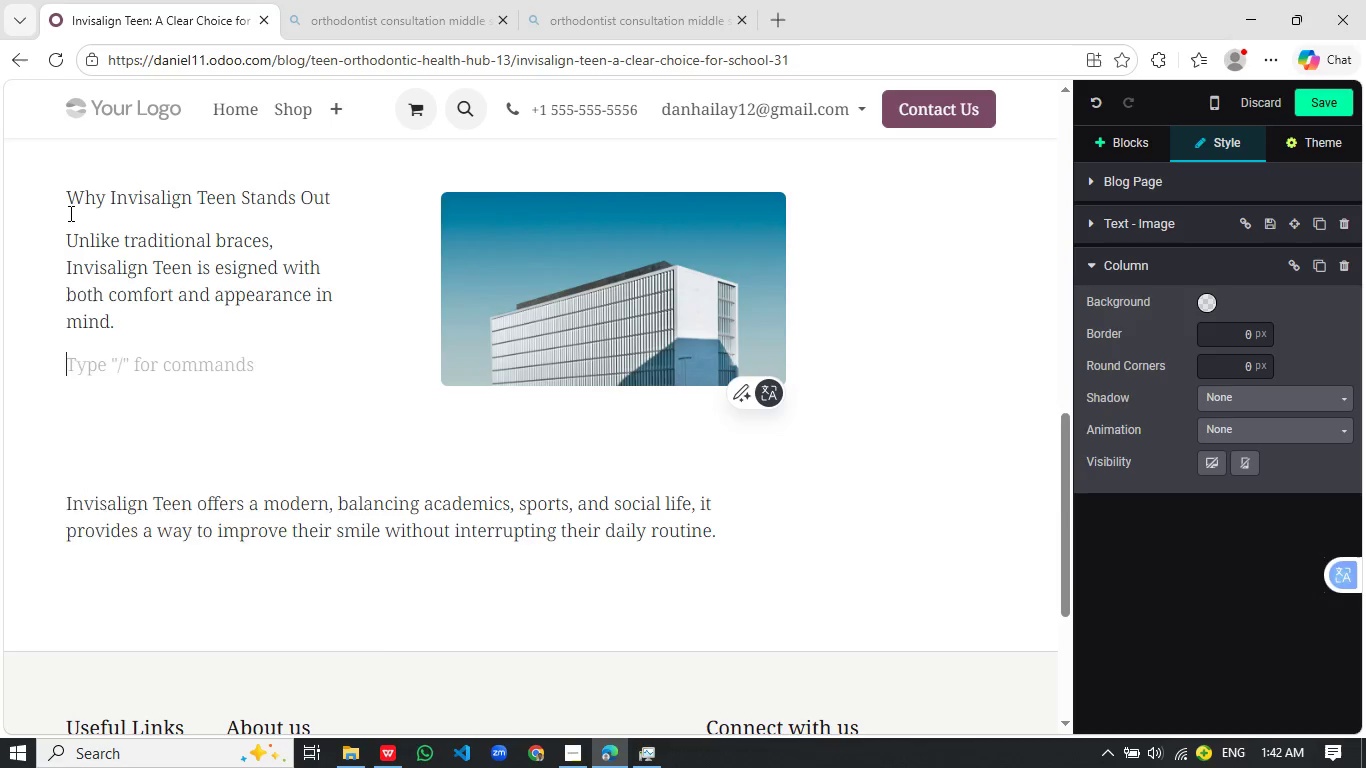 
key(Slash)
 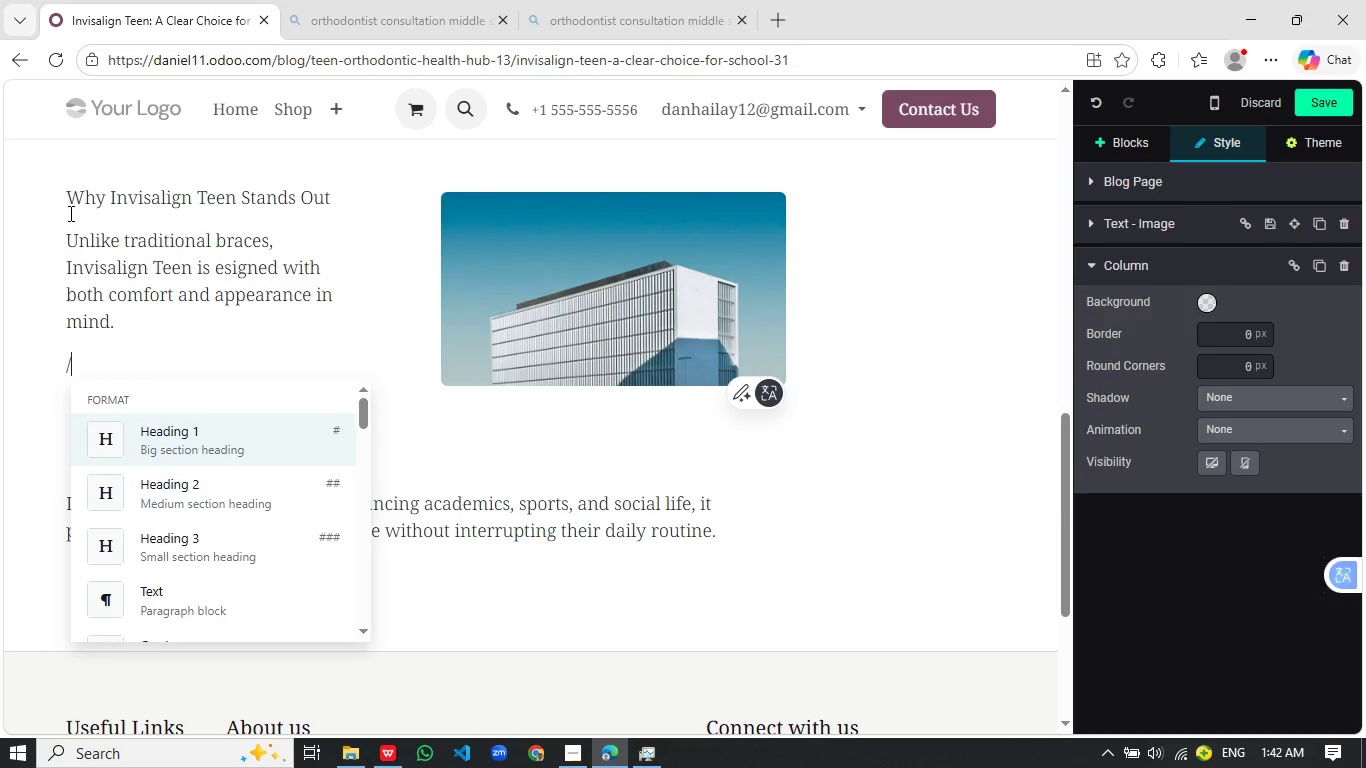 
key(B)
 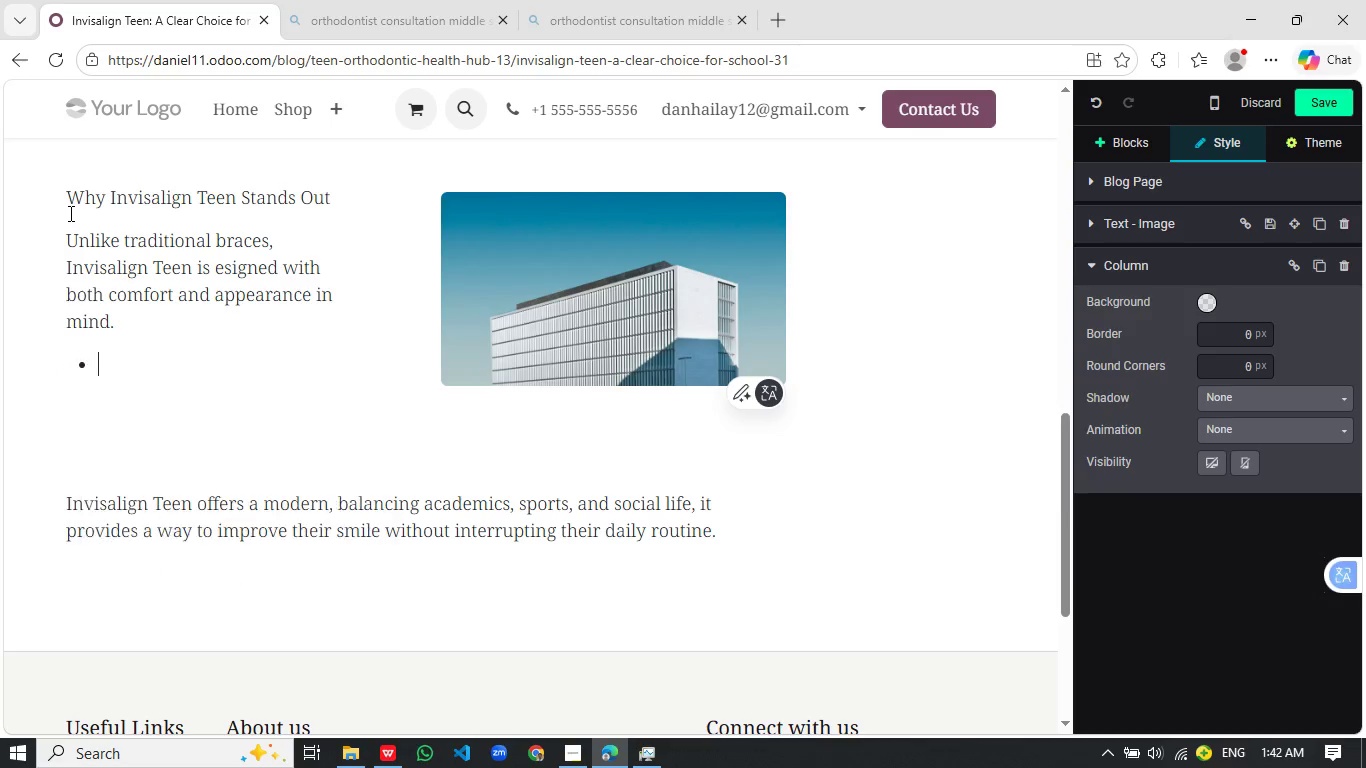 
key(Enter)
 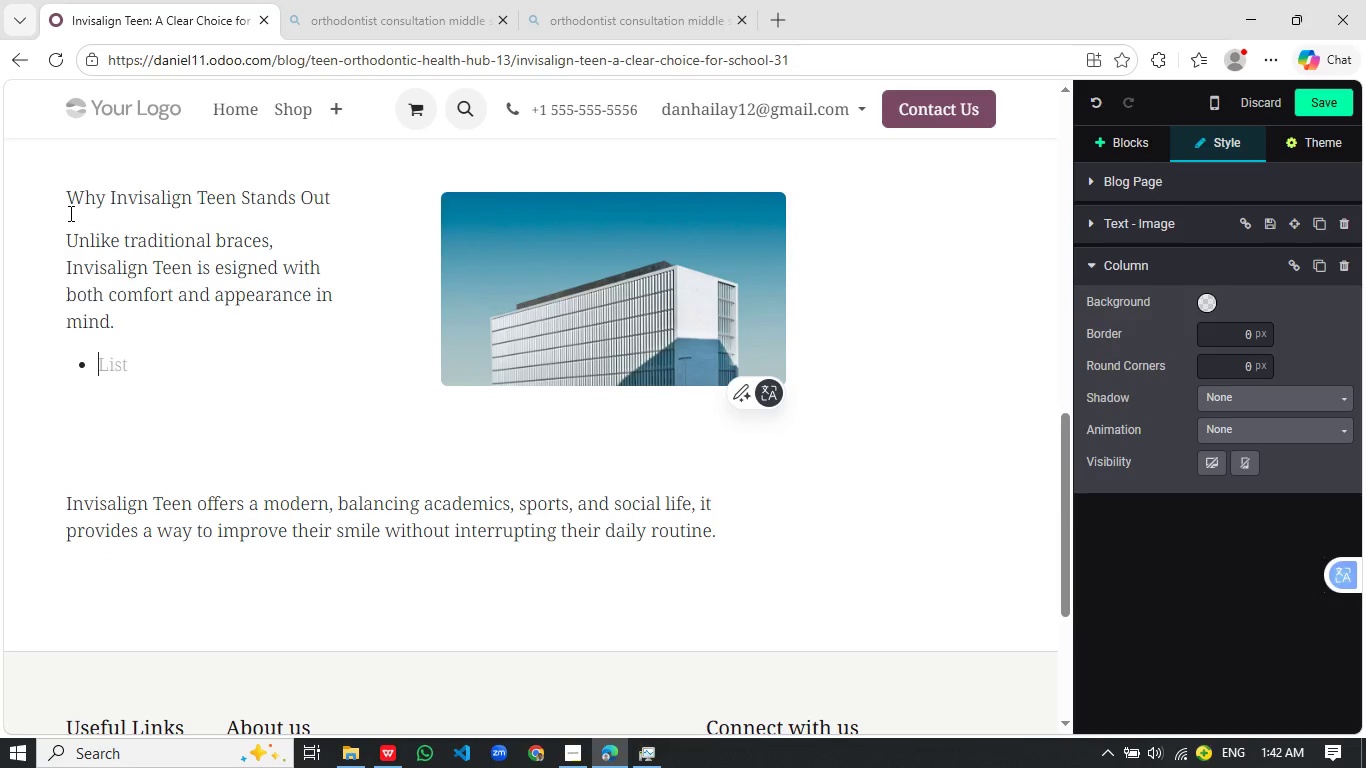 
type(Nearly invisible aligners for a discreet look)
 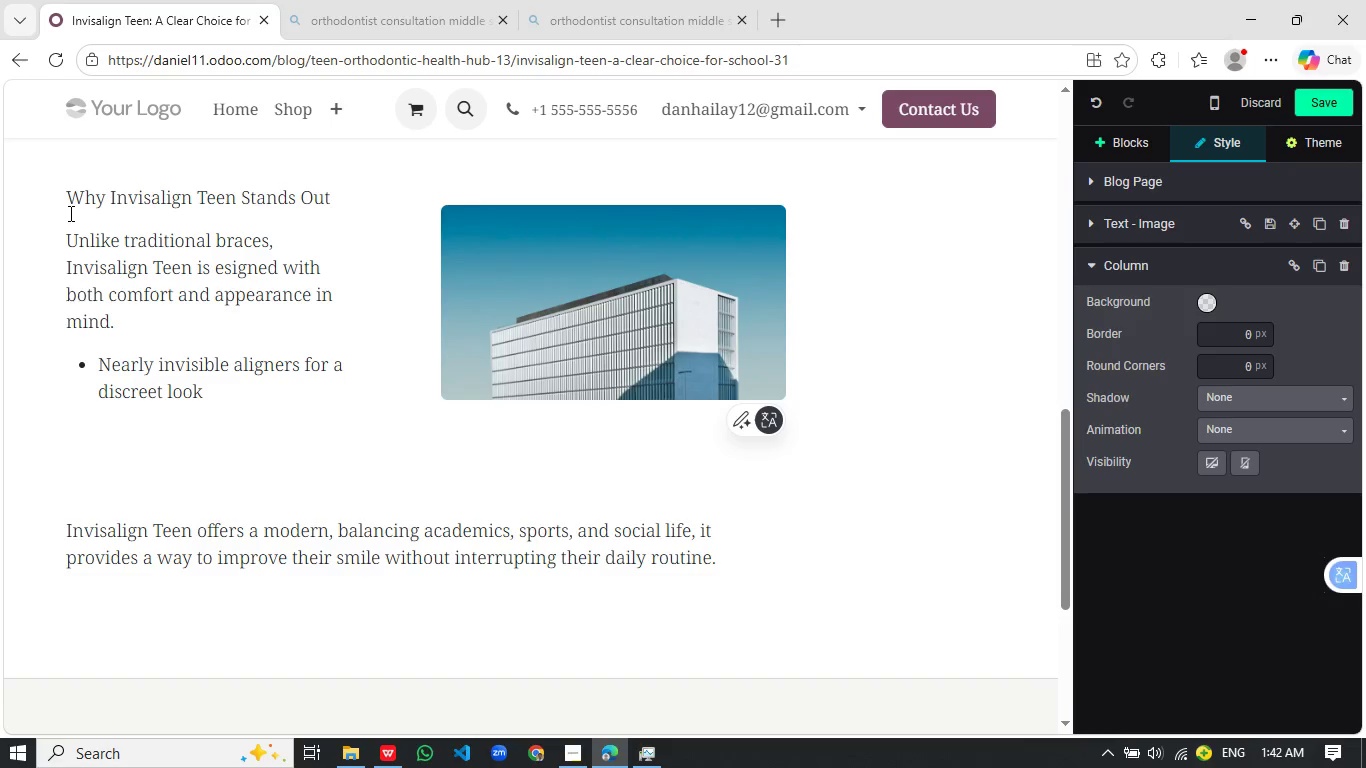 
key(Enter)
 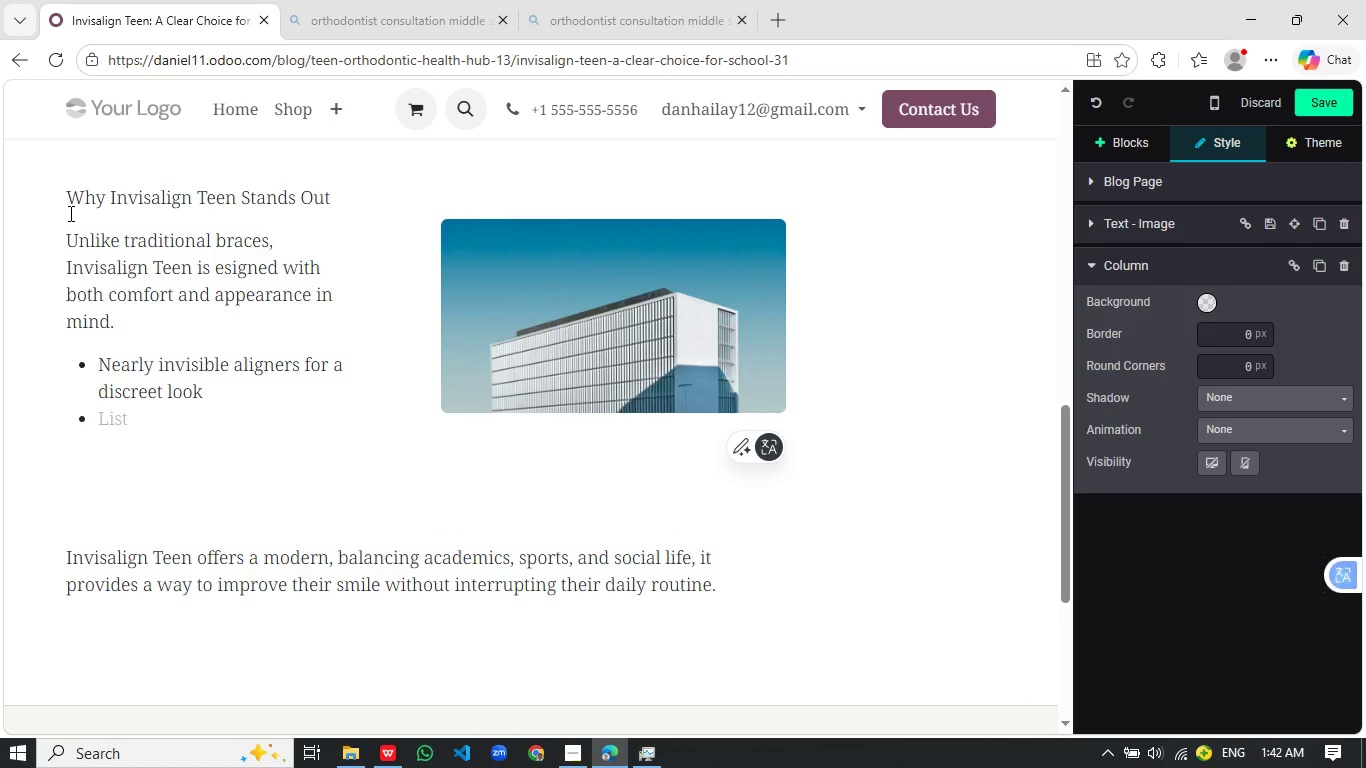 
type(Smooth plastic tr)
 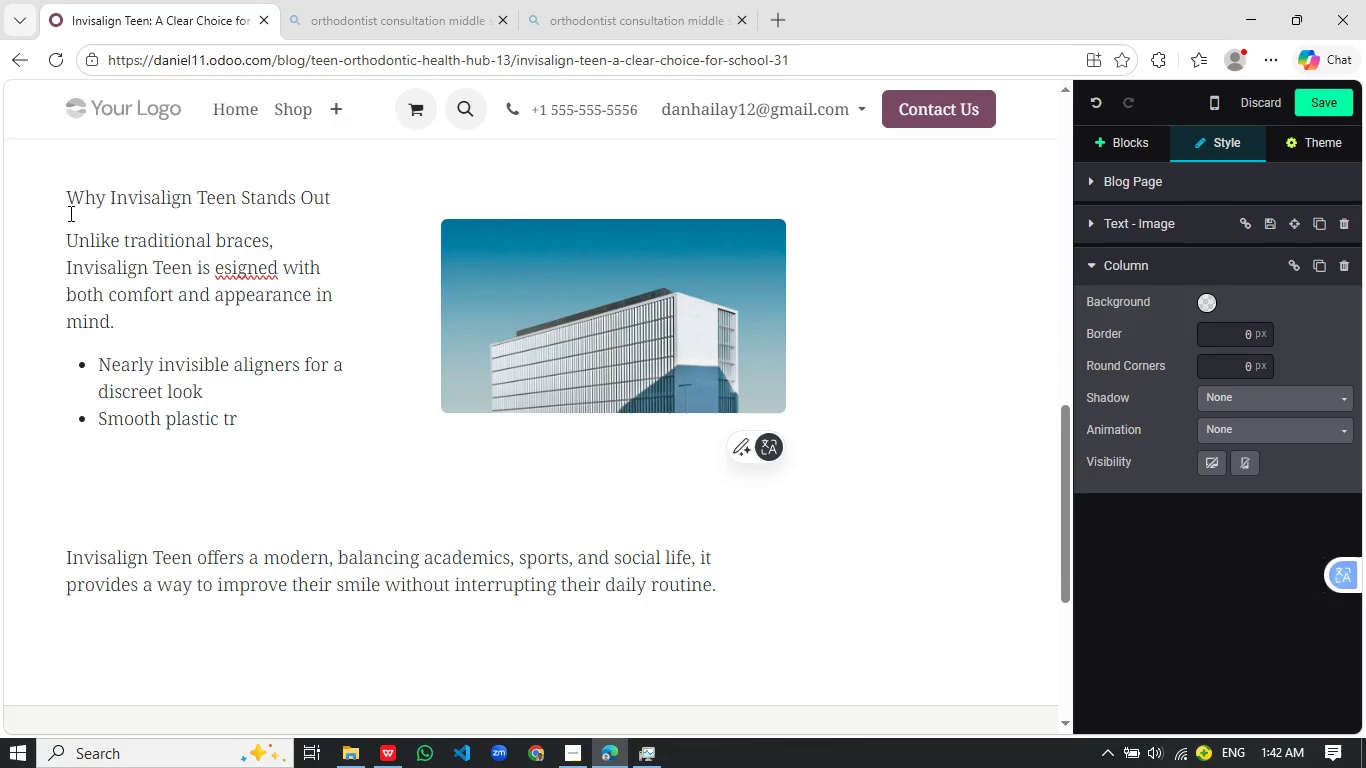 
type(ays with no wires or brackets)
 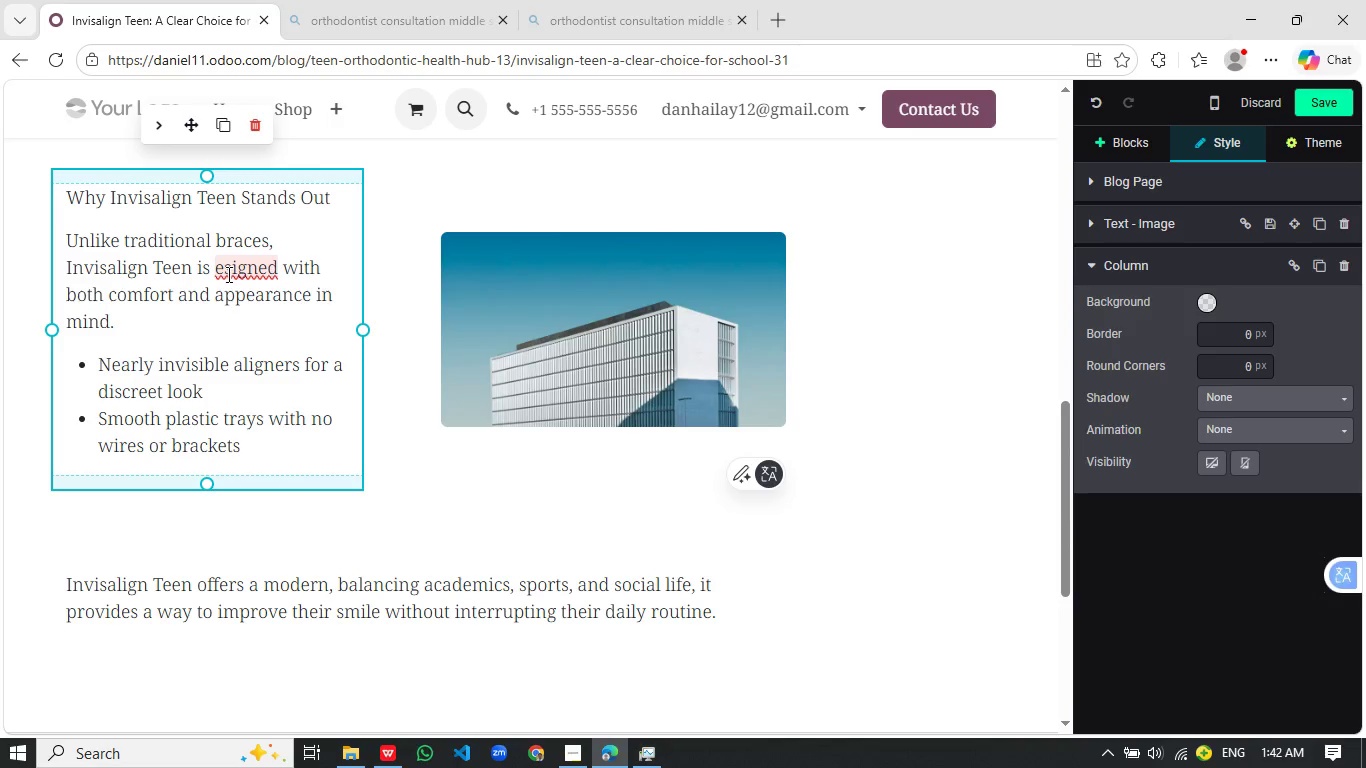 
left_click([222, 271])
 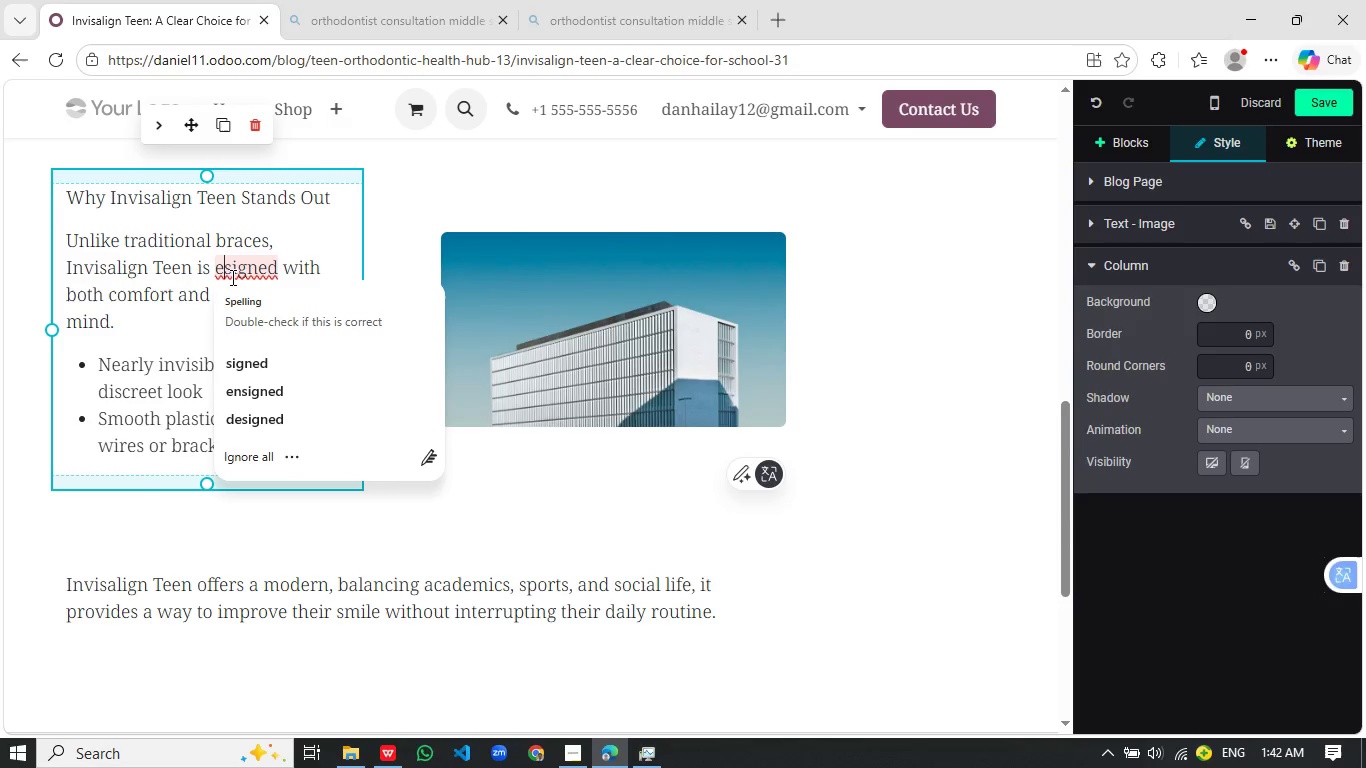 
key(ArrowLeft)
 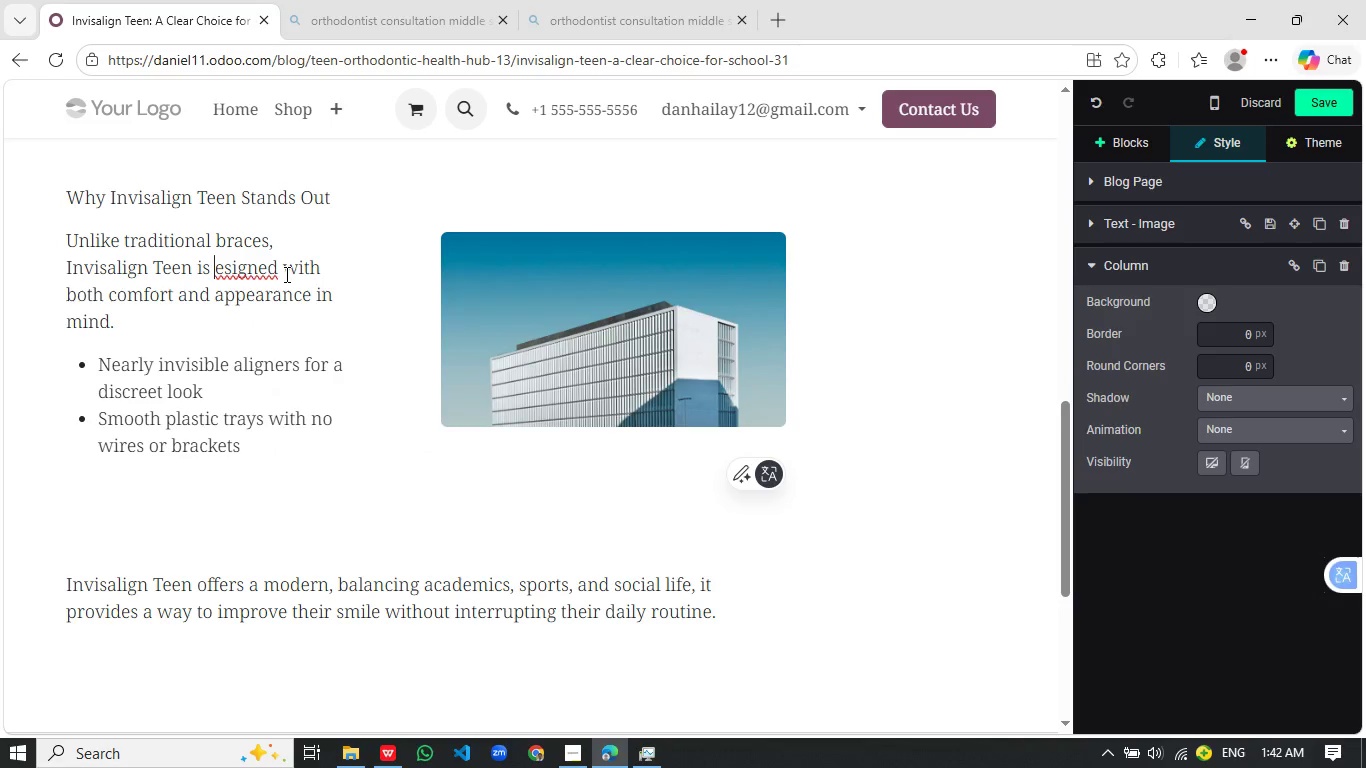 
key(D)
 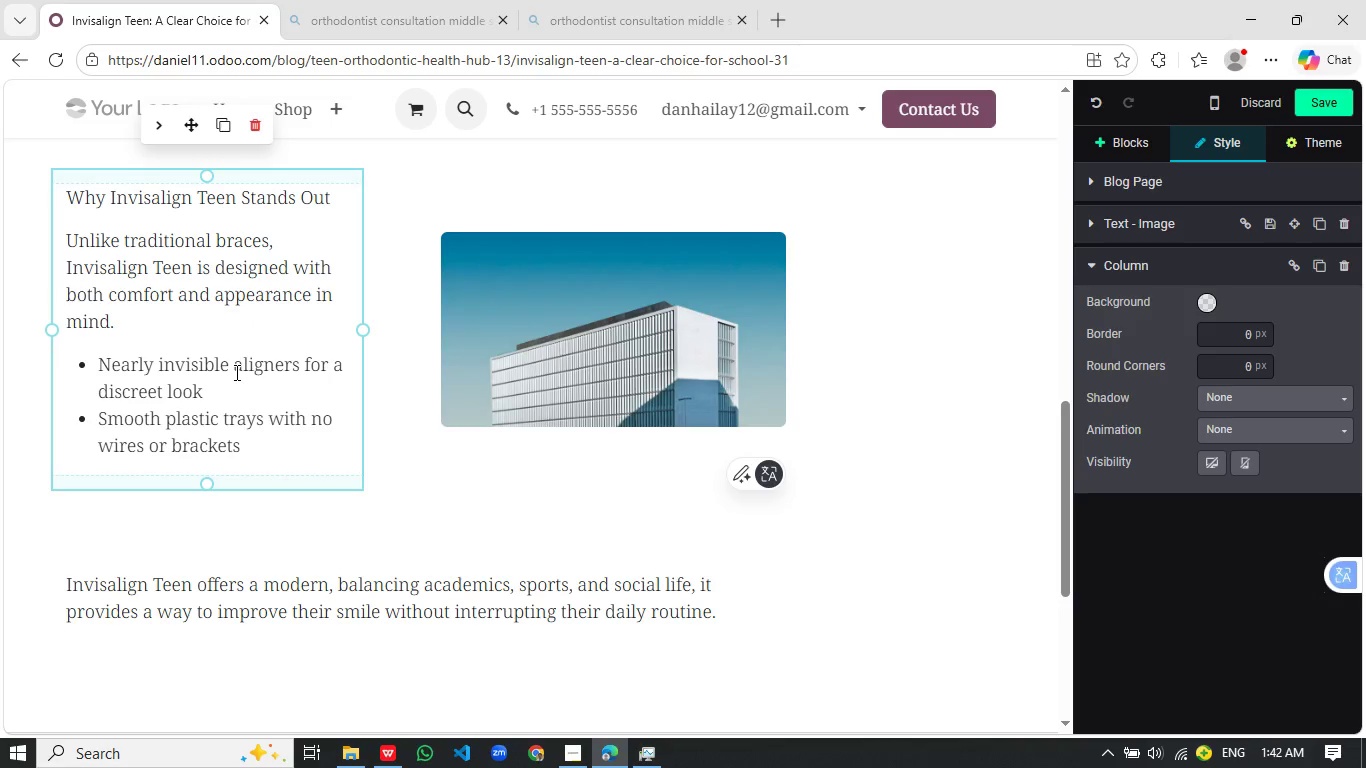 
left_click([253, 447])
 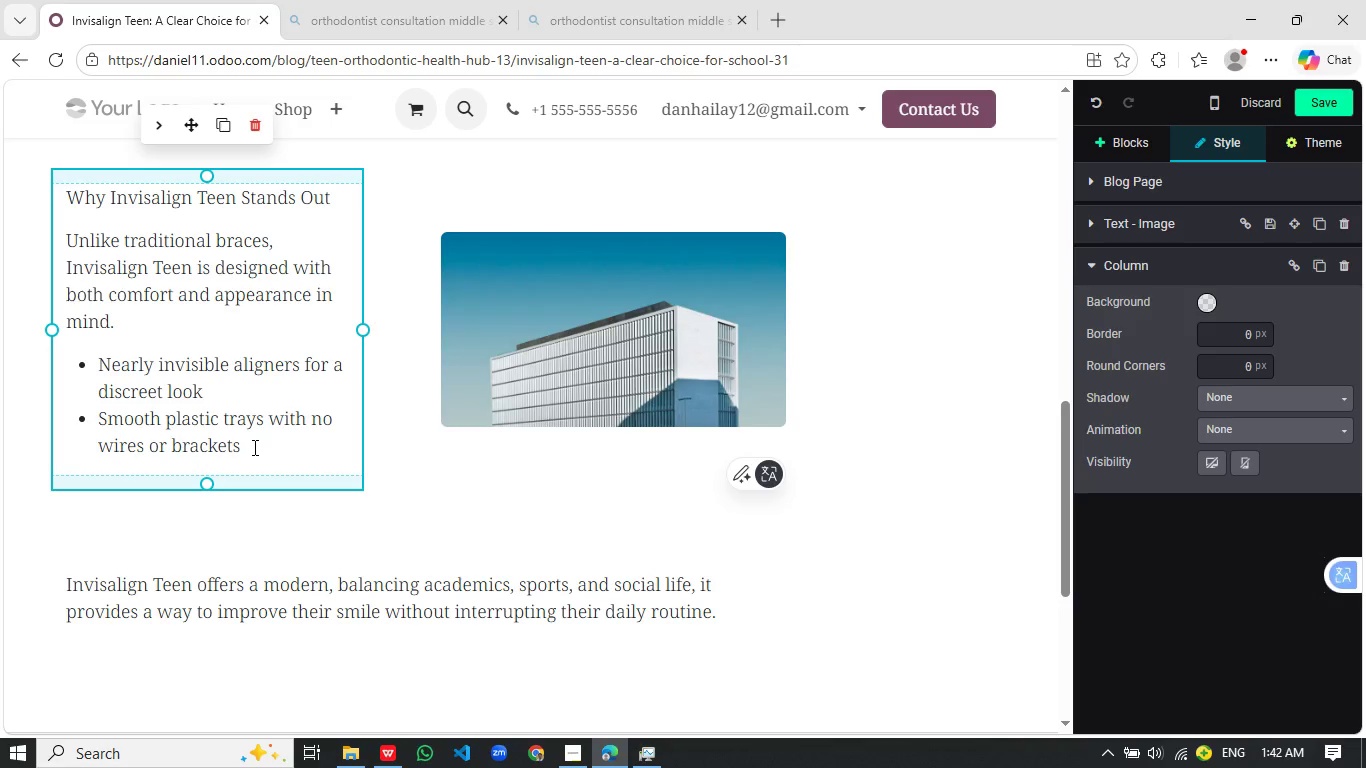 
key(Enter)
 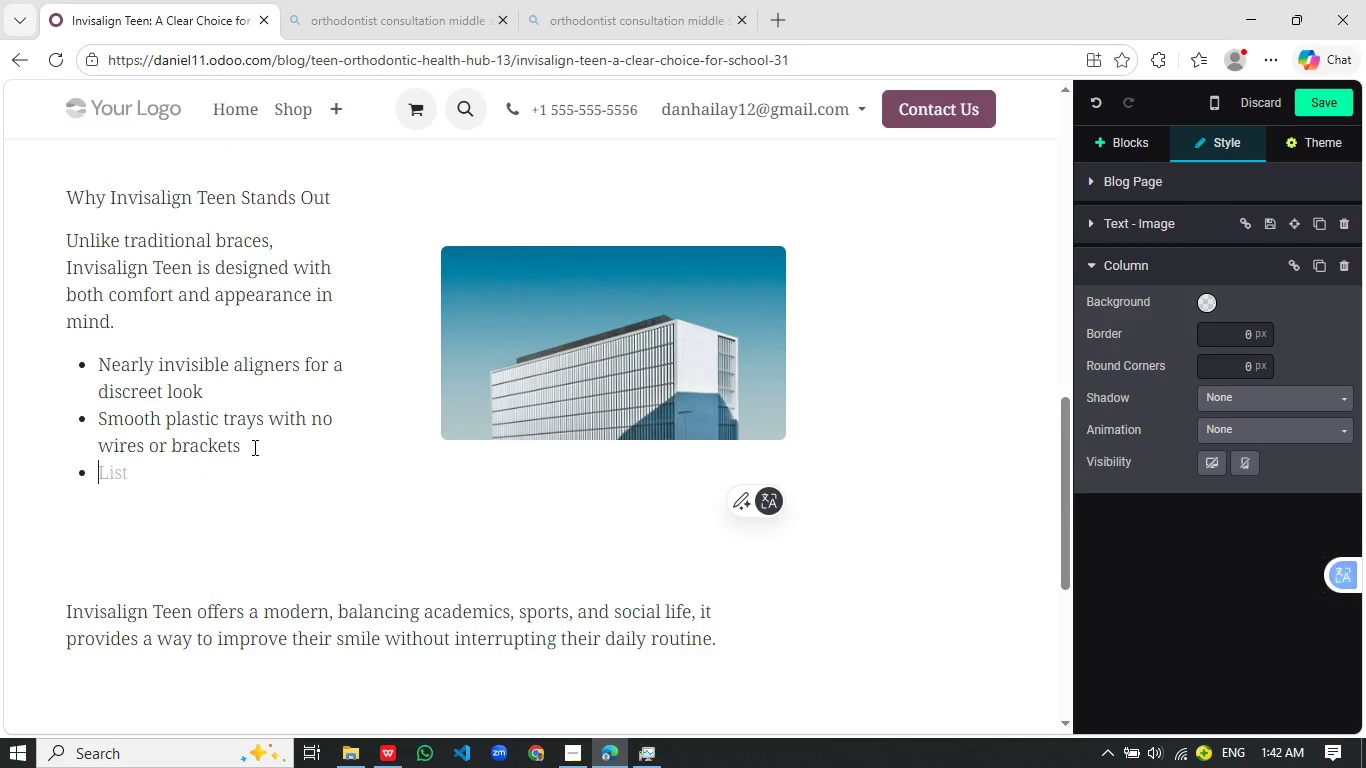 
type(CUStom-made using digital 3D Treatment planning)
 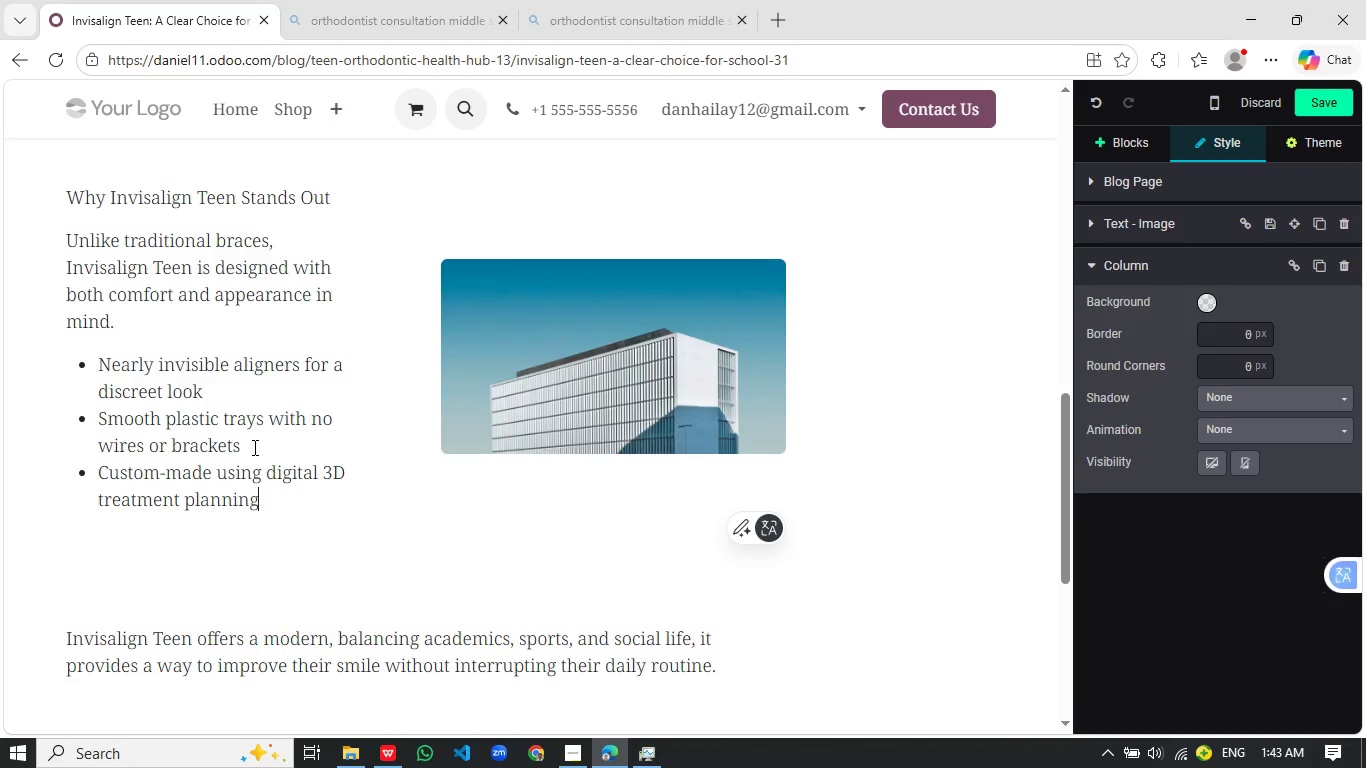 
key(Enter)
 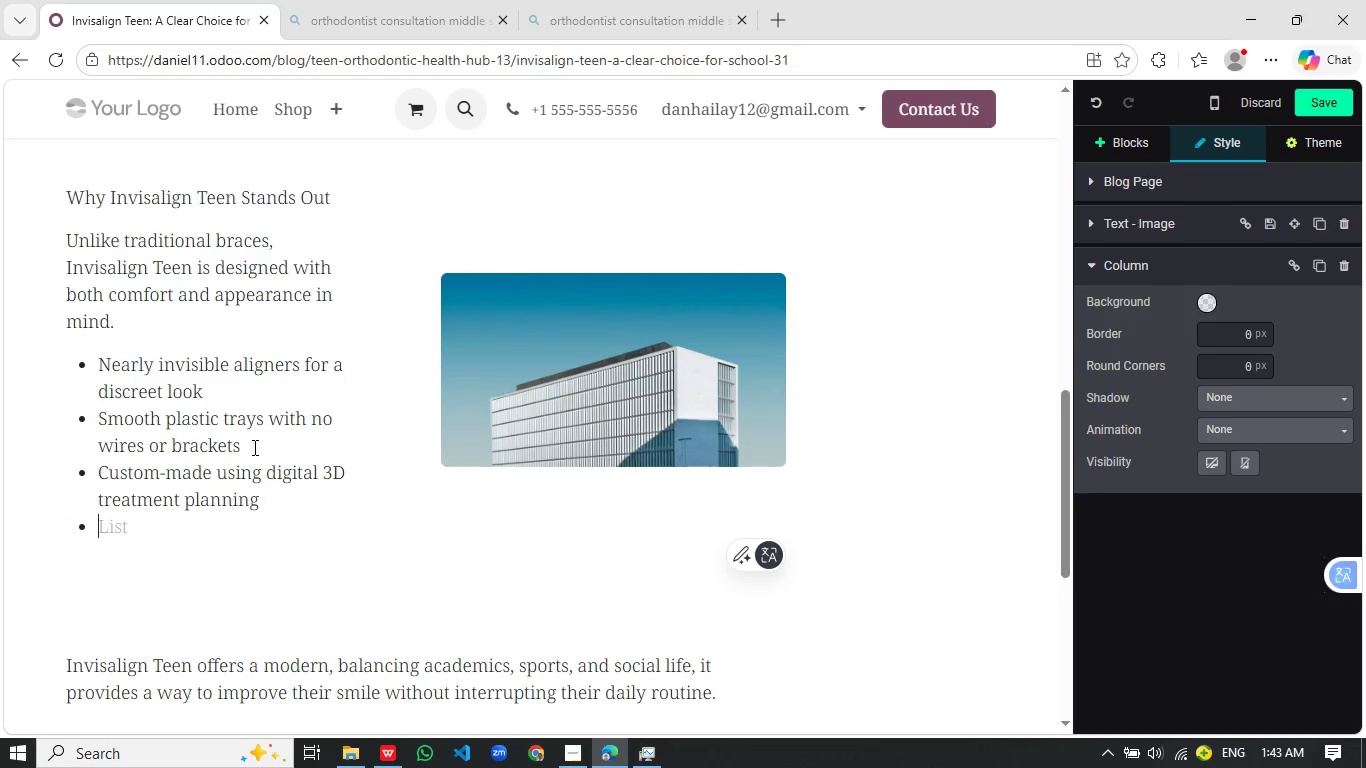 
type(DESIGned specifically of)
key(Backspace)
key(Backspace)
type(for teen lifestyles and growth)
 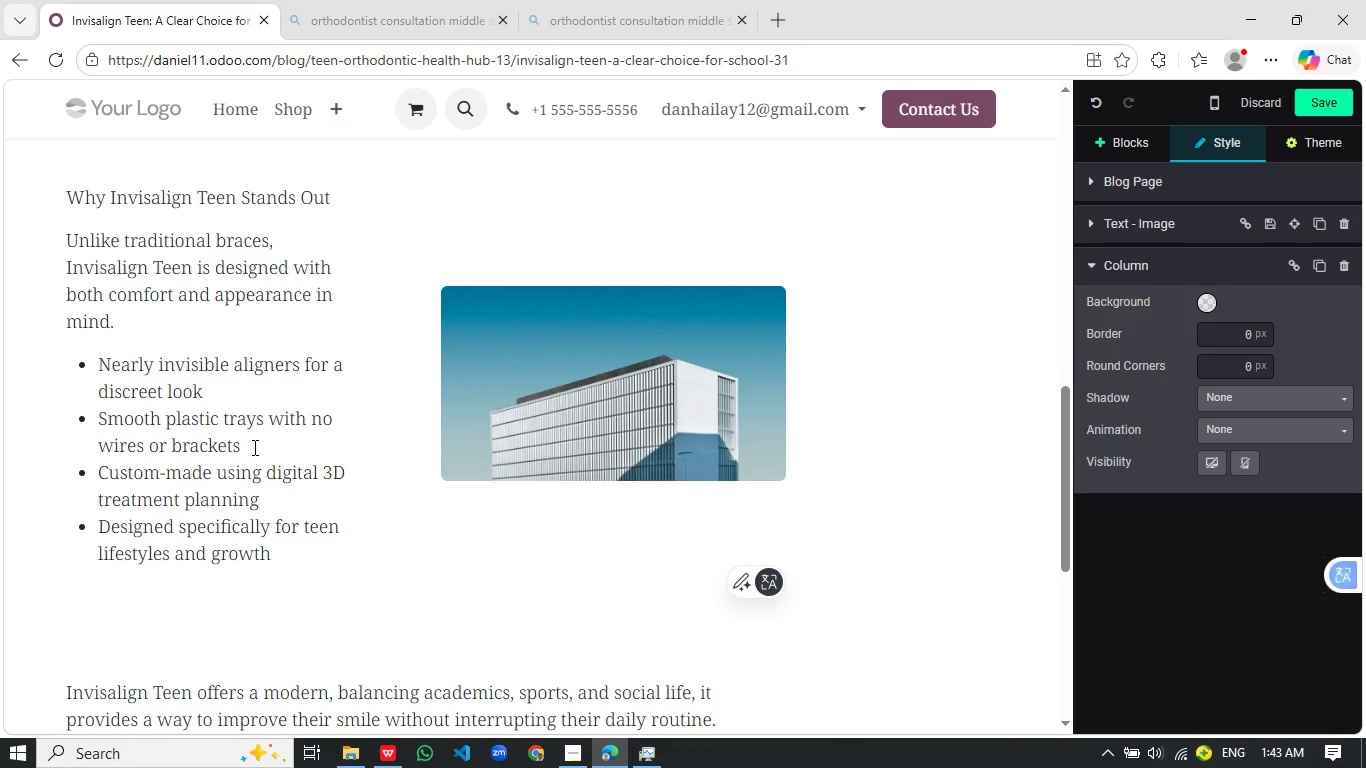 
key(Enter)
 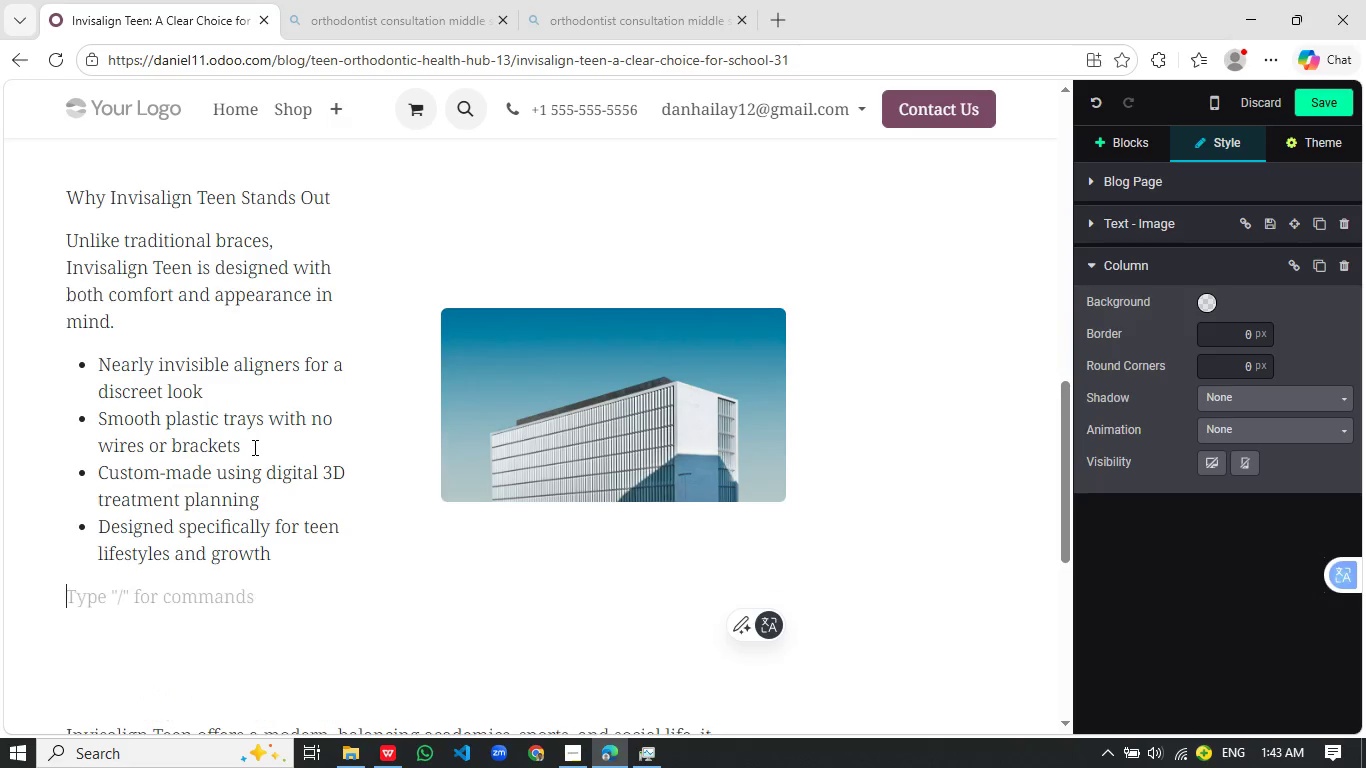 
key(Enter)
 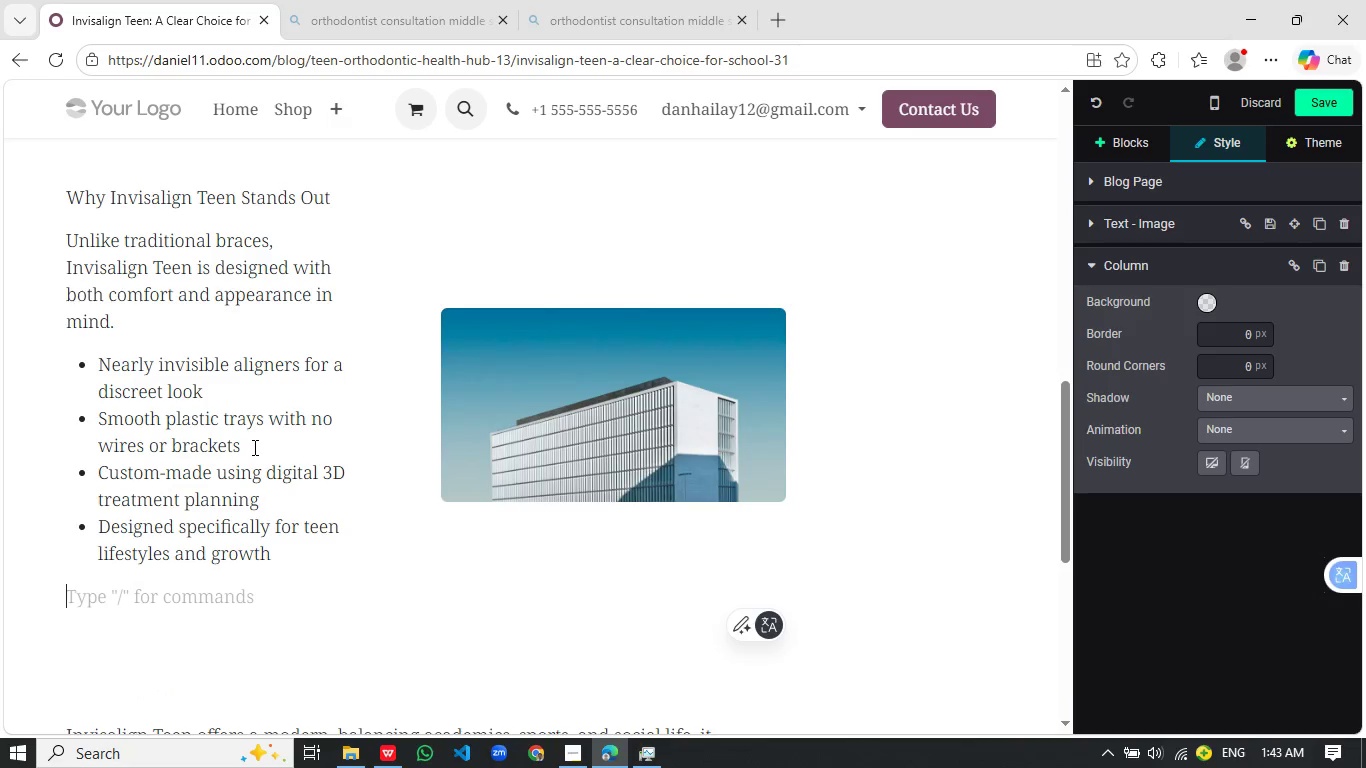 
type(thi)
key(Backspace)
key(Backspace)
key(Backspace)
type(This makes Invisalign Teen a popular option for stuetns)
key(Backspace)
key(Backspace)
key(Backspace)
key(Backspace)
type(dents who want w)
key(Backspace)
type(effective treatment without a)
key(Backspace)
type(drawing attention.)
 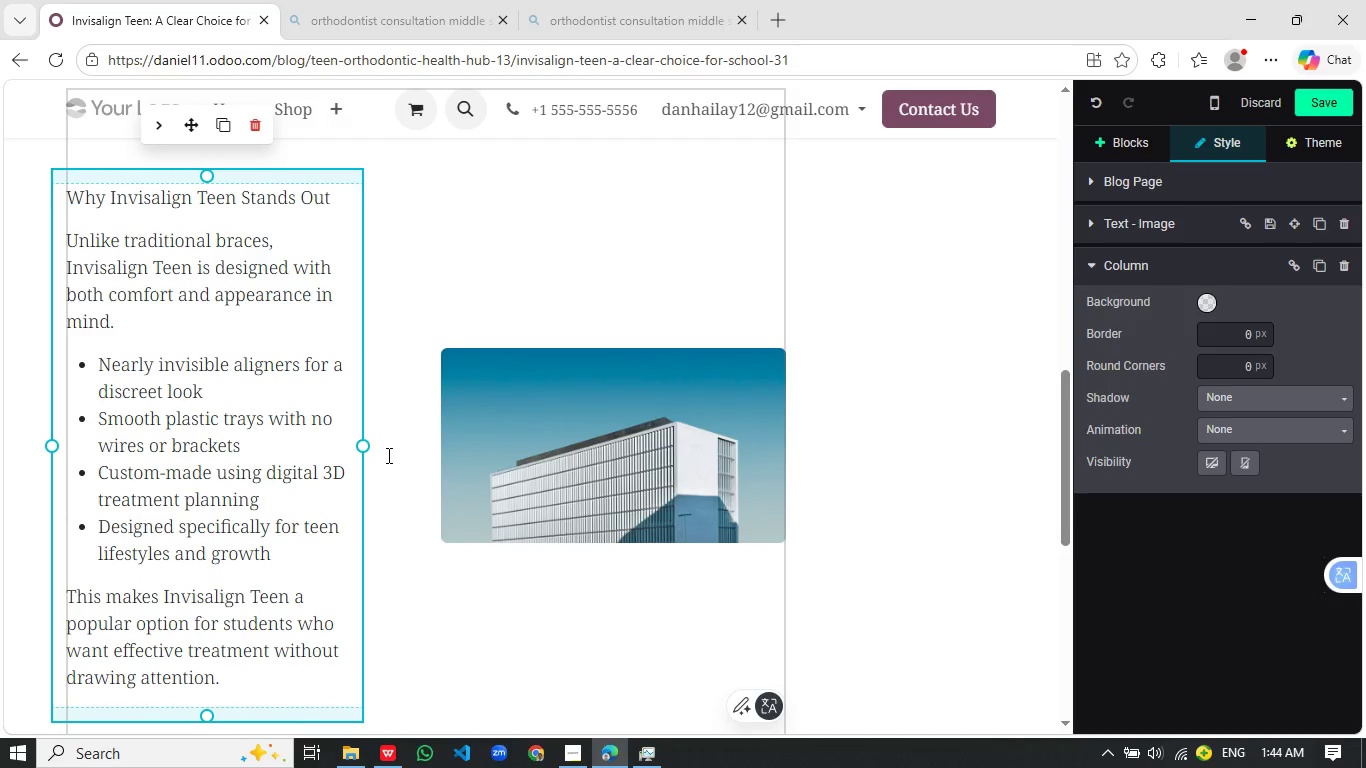 
left_click_drag(start_coordinate=[366, 449], to_coordinate=[490, 417])
 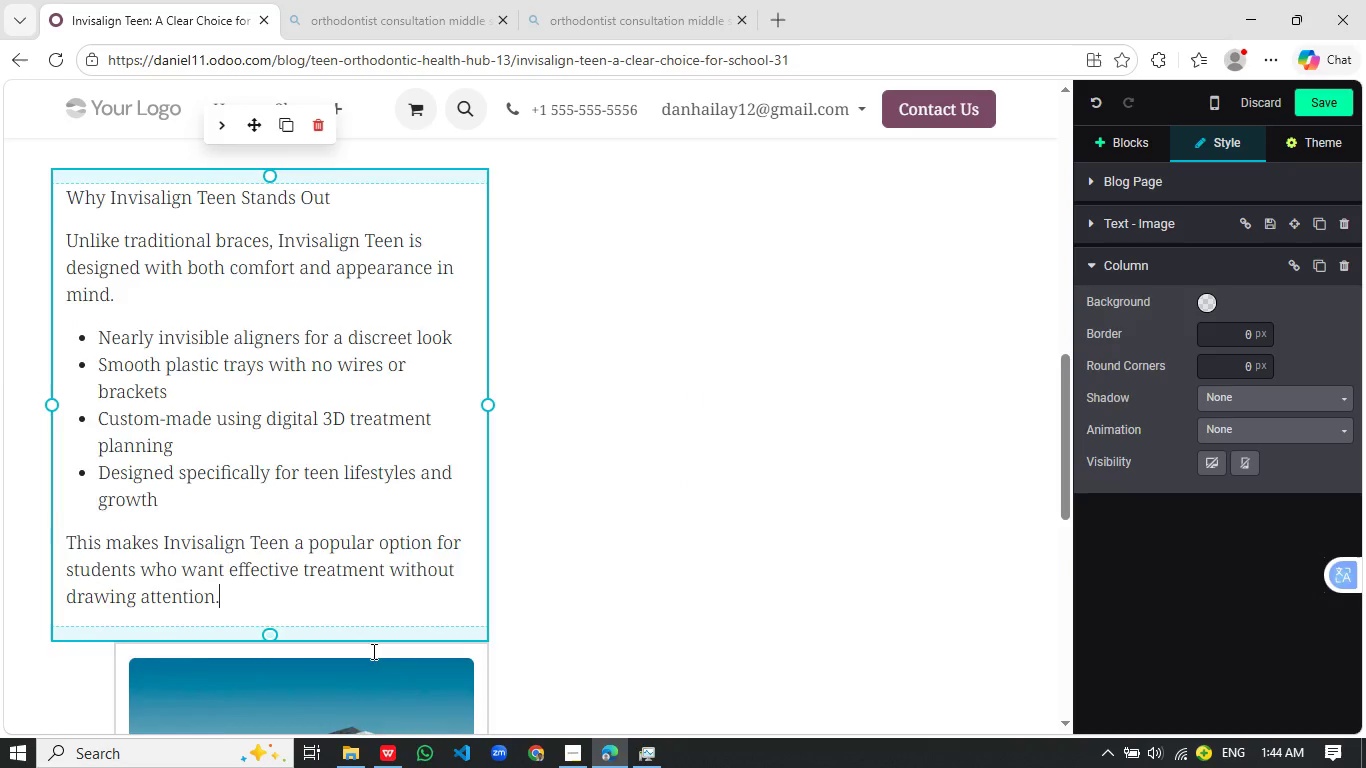 
left_click([372, 542])
 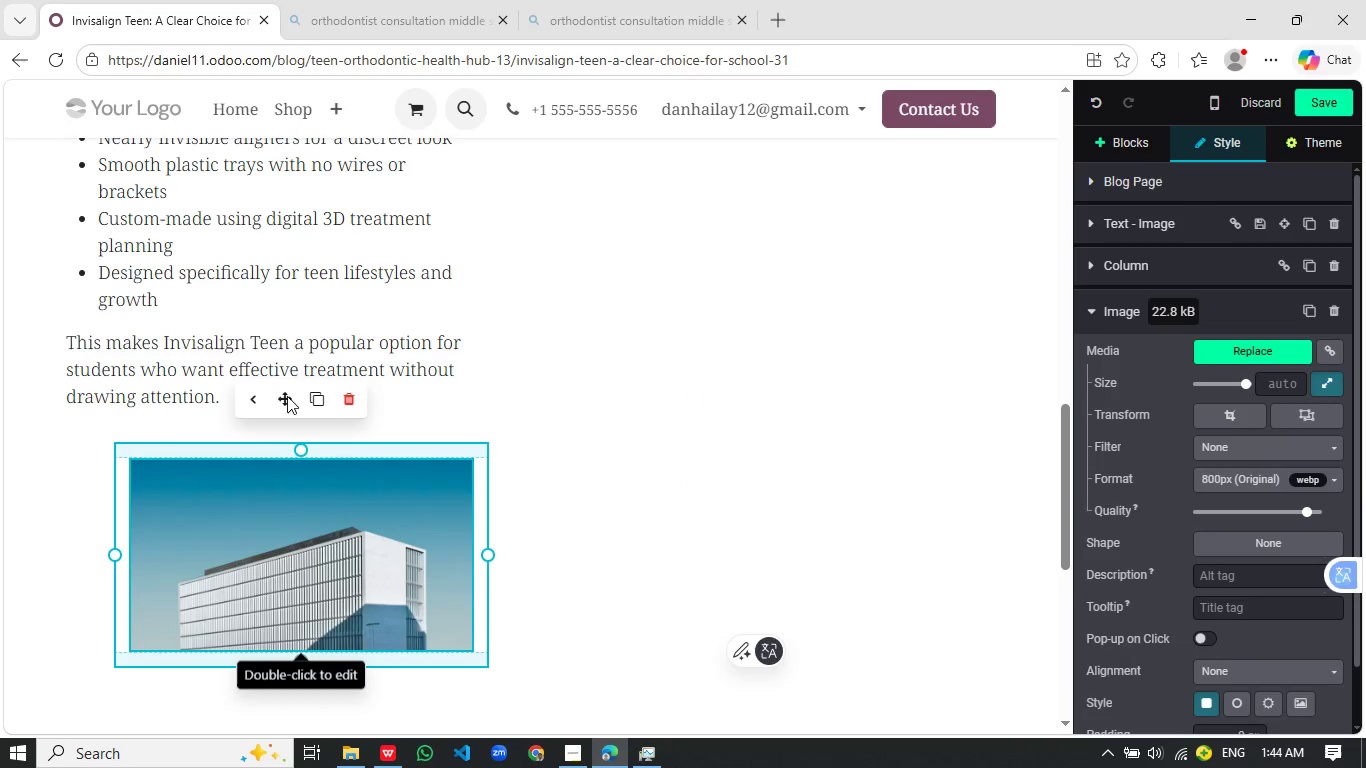 
scroll: coordinate [372, 651], scroll_direction: down, amount: 2.0
 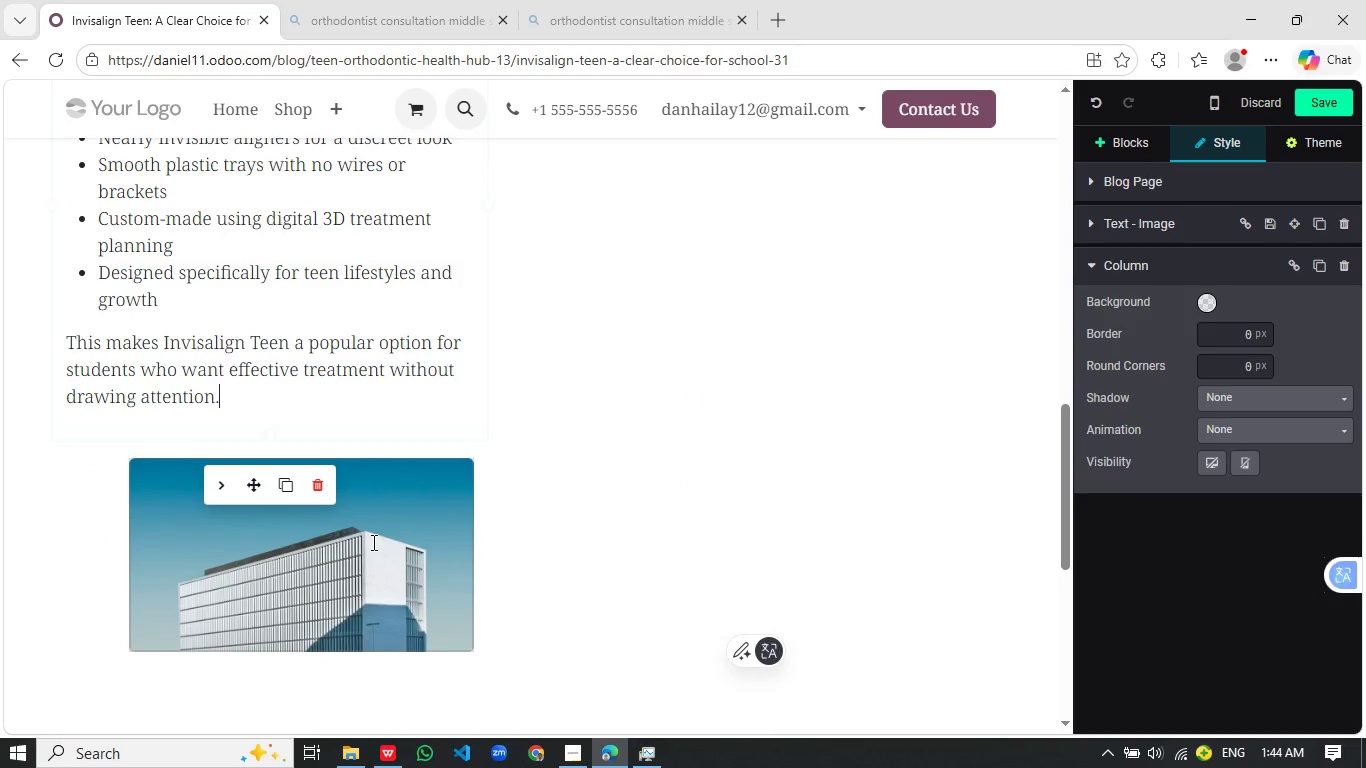 
left_click_drag(start_coordinate=[287, 396], to_coordinate=[657, 199])
 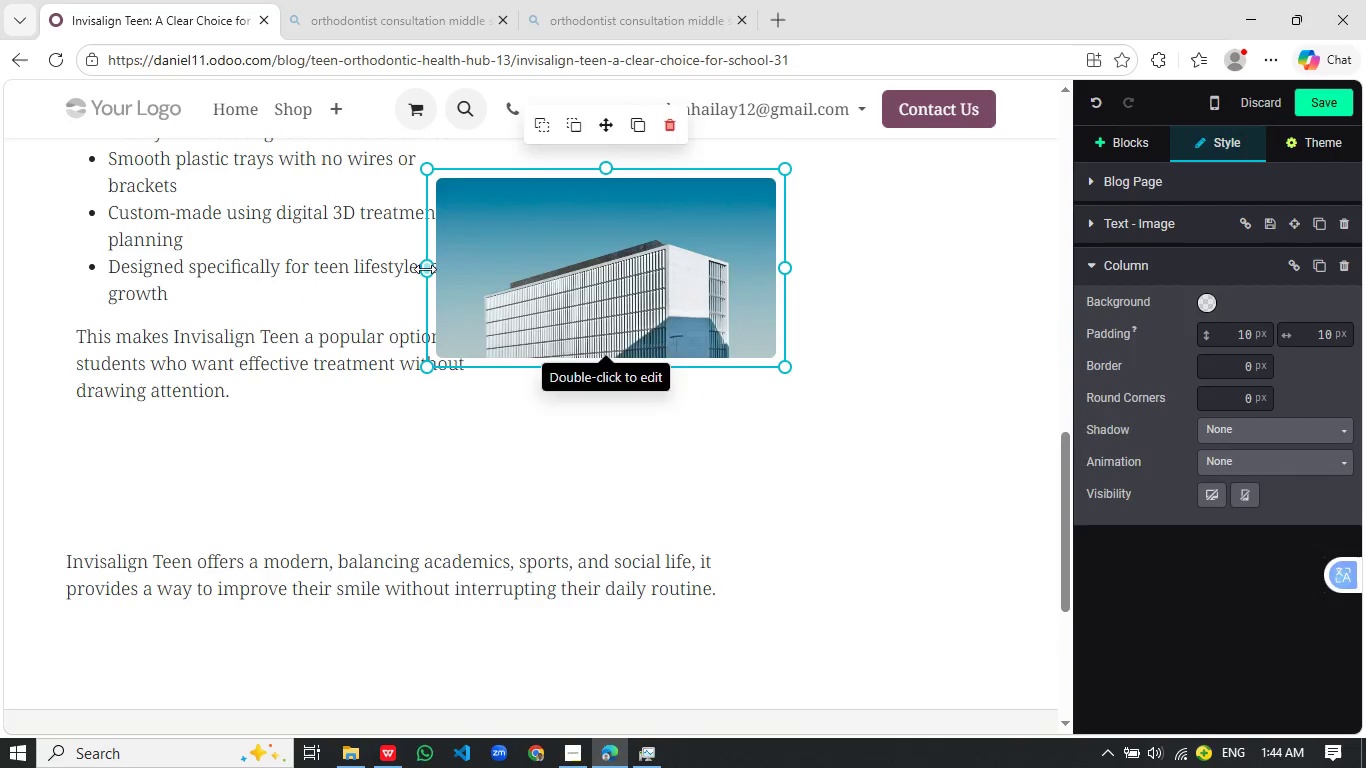 
left_click_drag(start_coordinate=[425, 269], to_coordinate=[506, 265])
 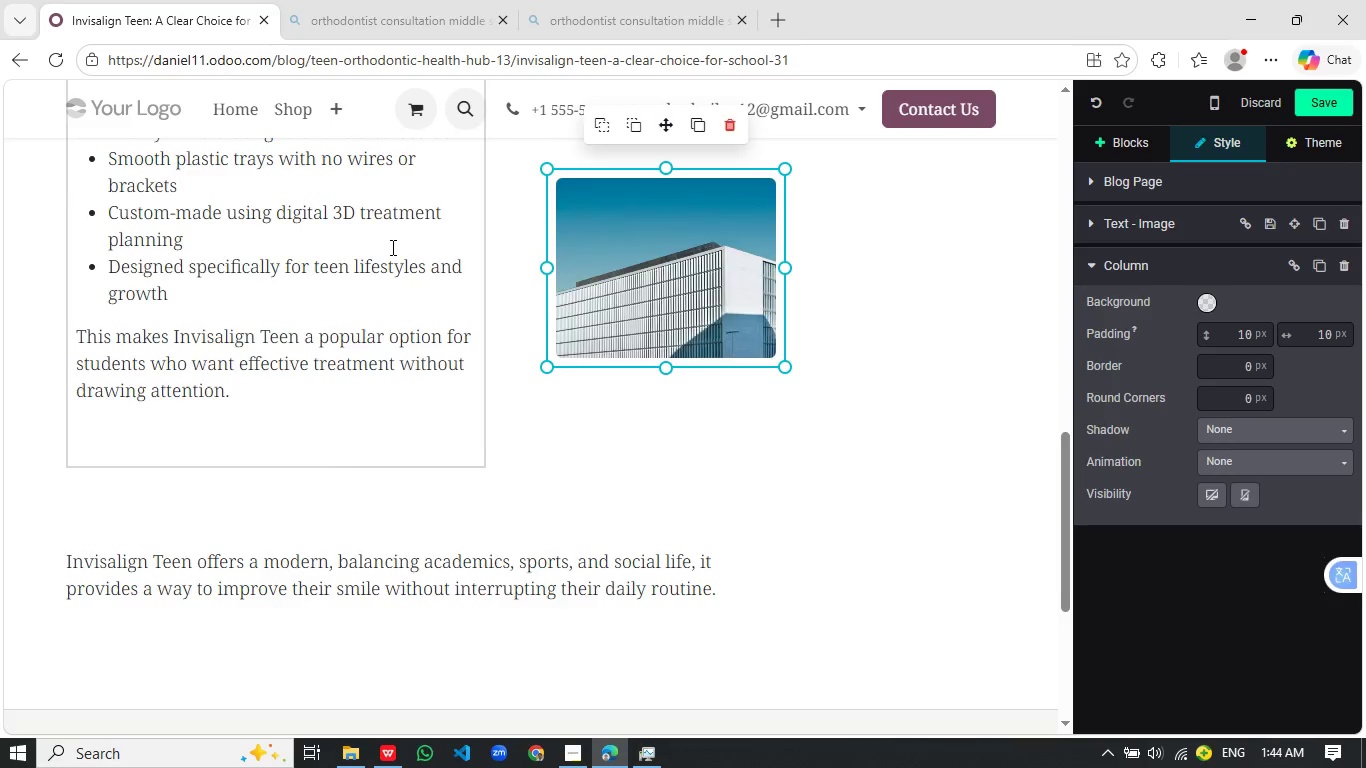 
left_click_drag(start_coordinate=[668, 469], to_coordinate=[654, 294])
 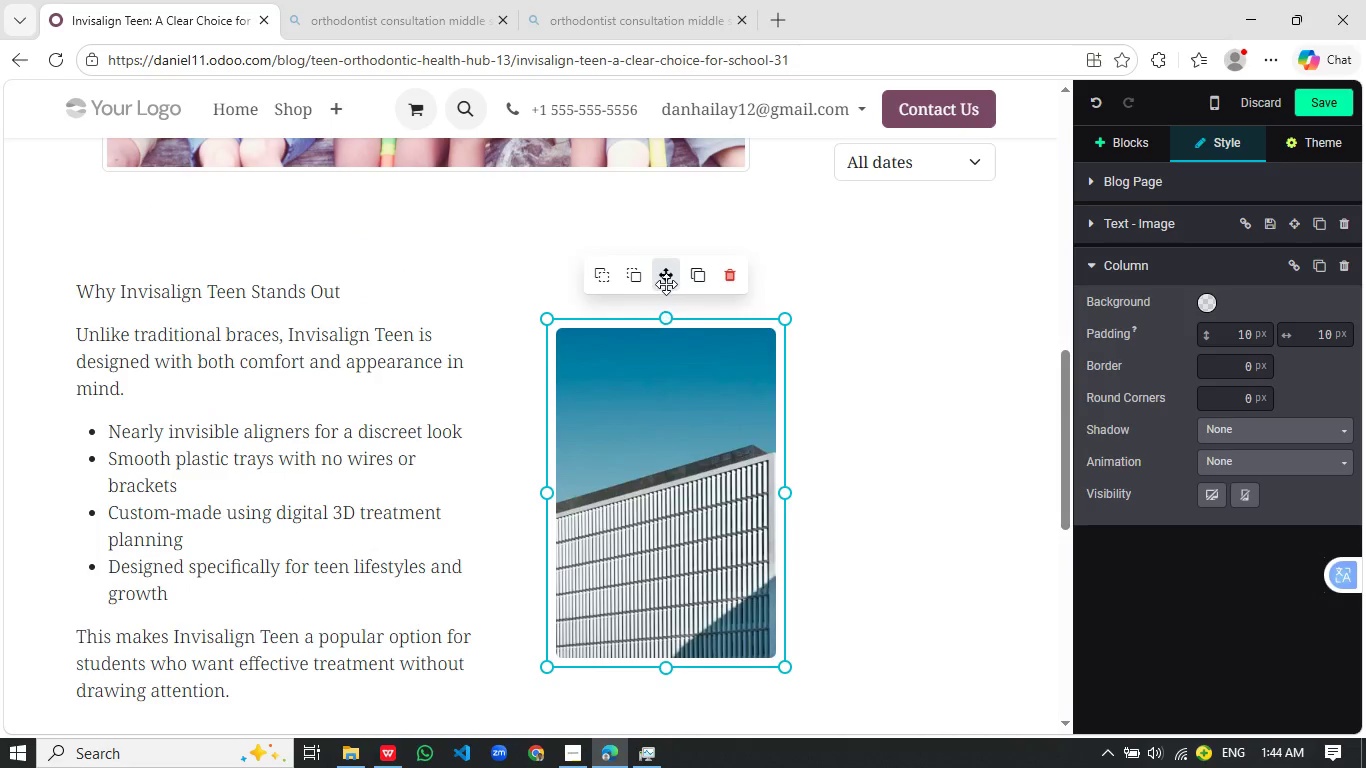 
scroll: coordinate [390, 247], scroll_direction: up, amount: 3.0
 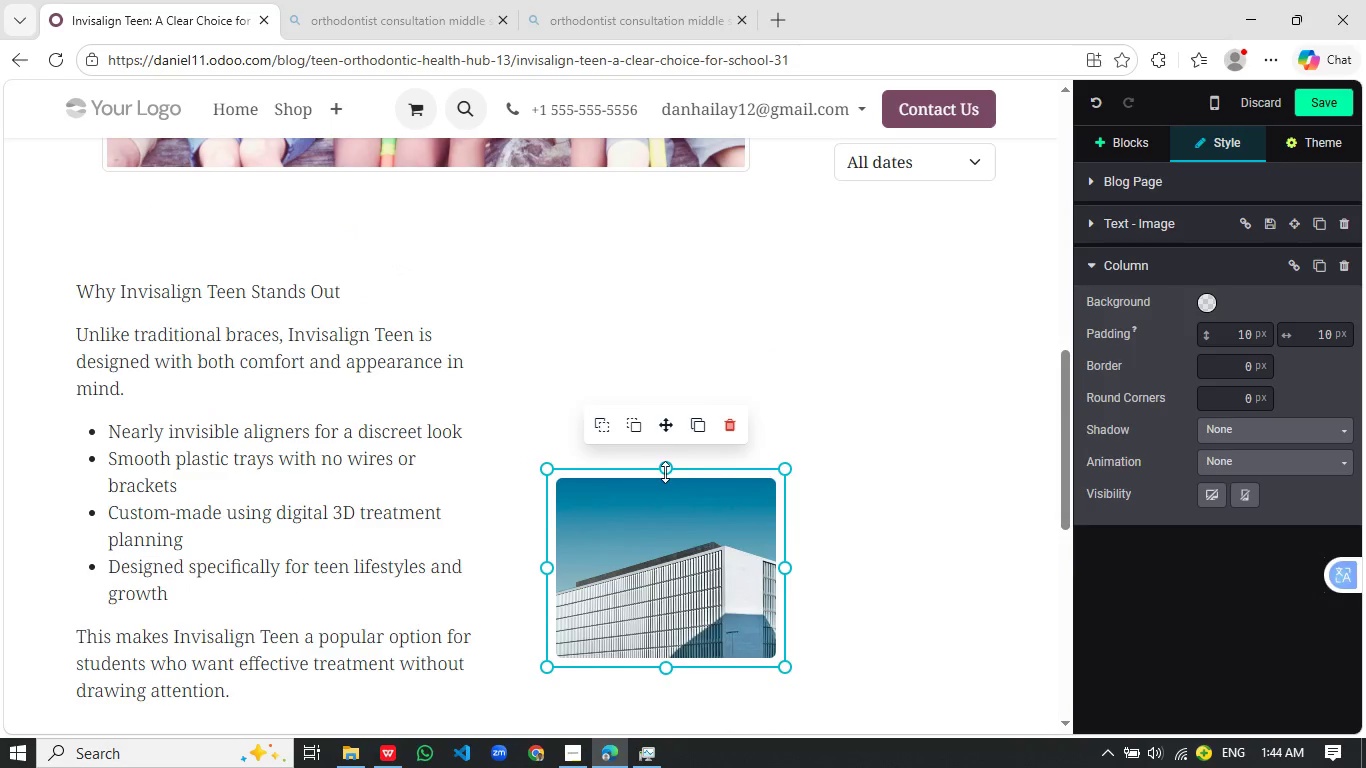 
left_click_drag(start_coordinate=[666, 284], to_coordinate=[666, 264])
 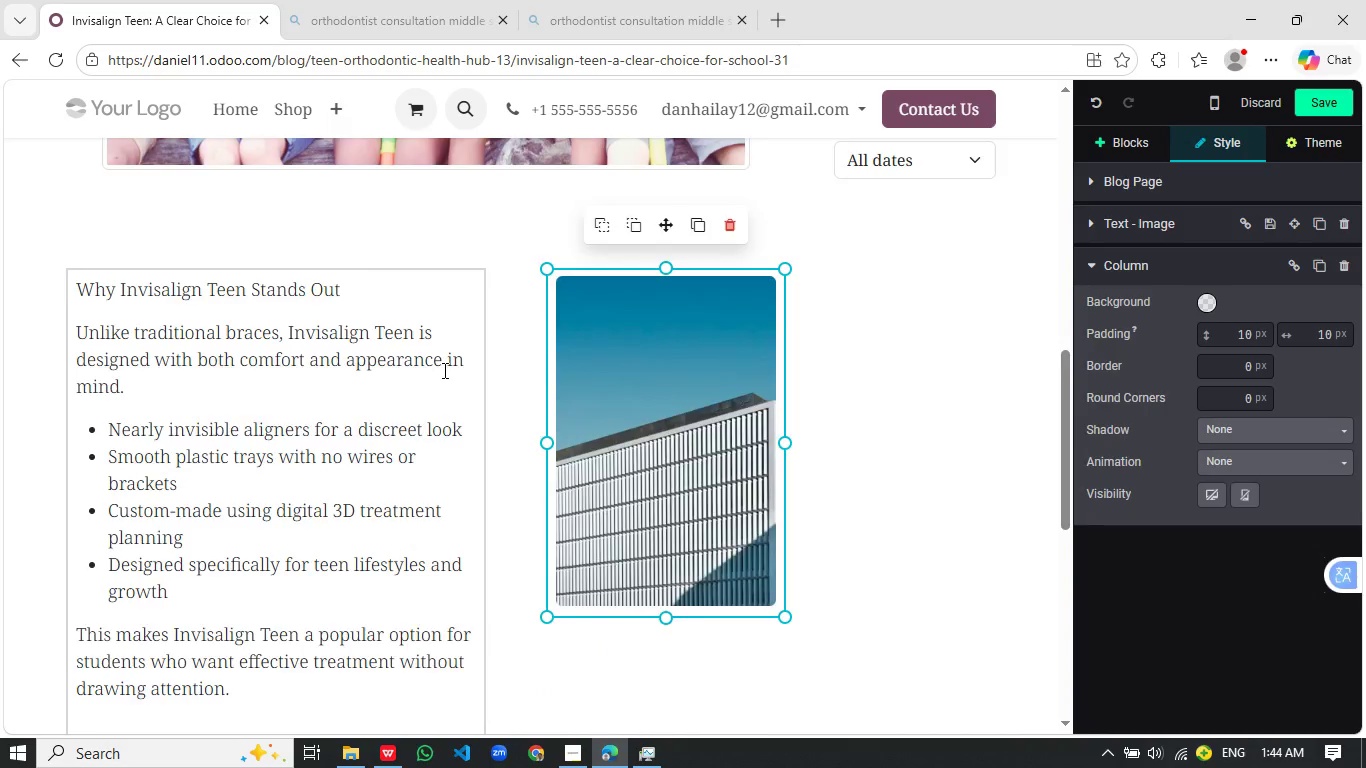 
left_click([460, 418])
 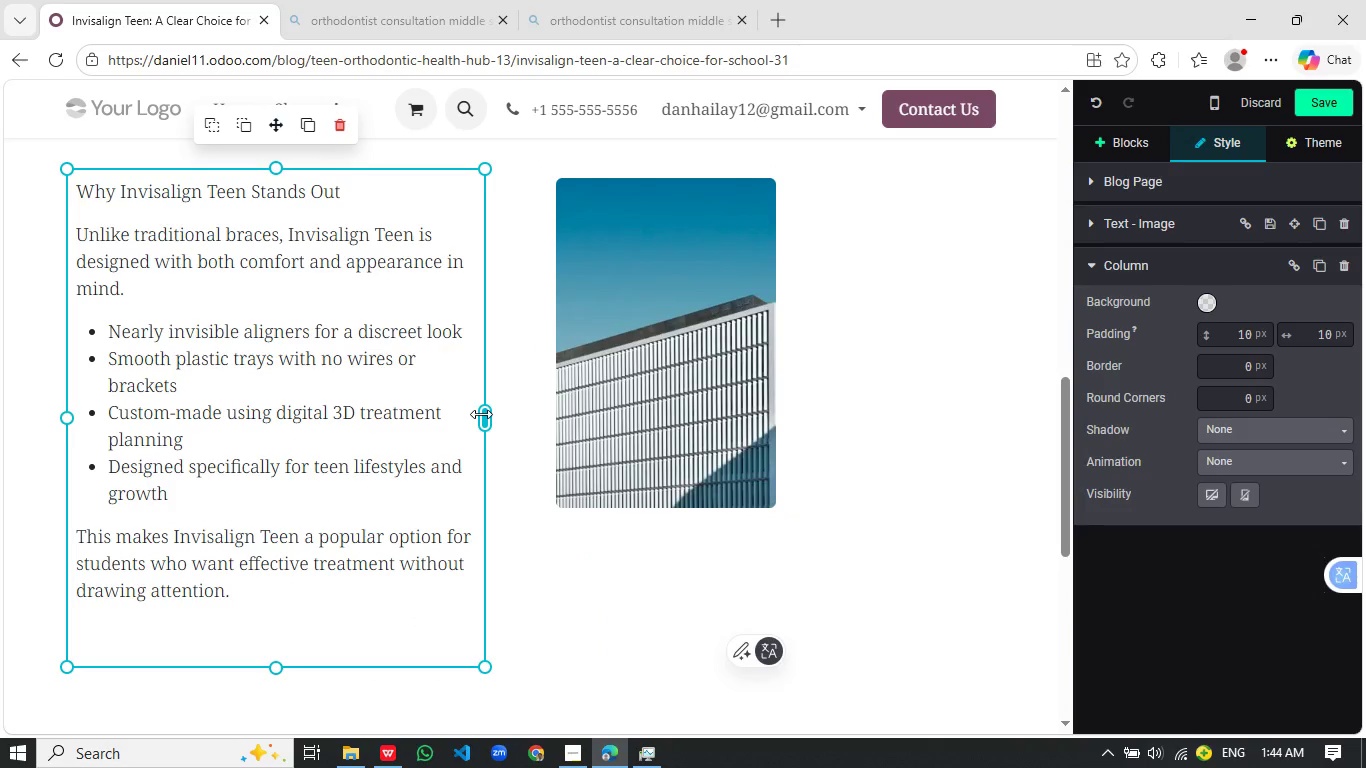 
left_click_drag(start_coordinate=[481, 414], to_coordinate=[530, 406])
 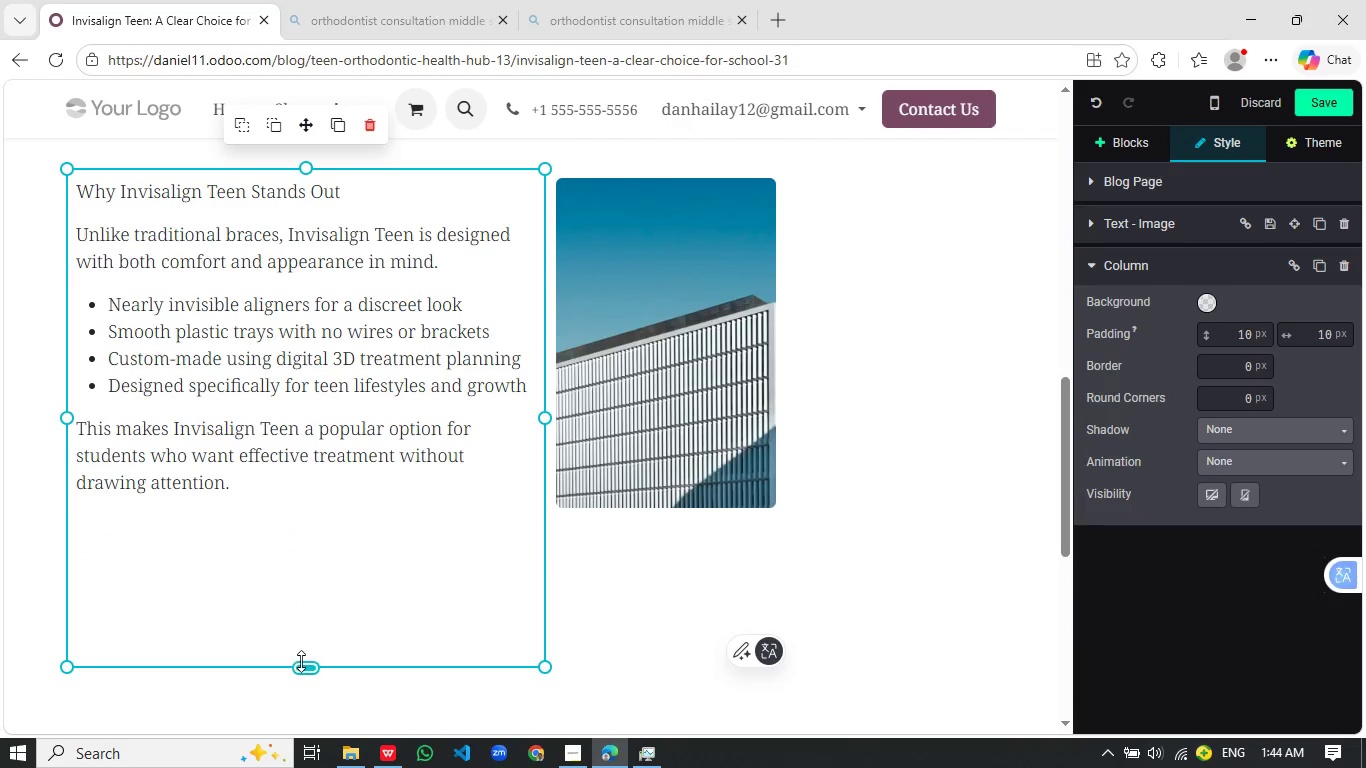 
scroll: coordinate [443, 370], scroll_direction: down, amount: 1.0
 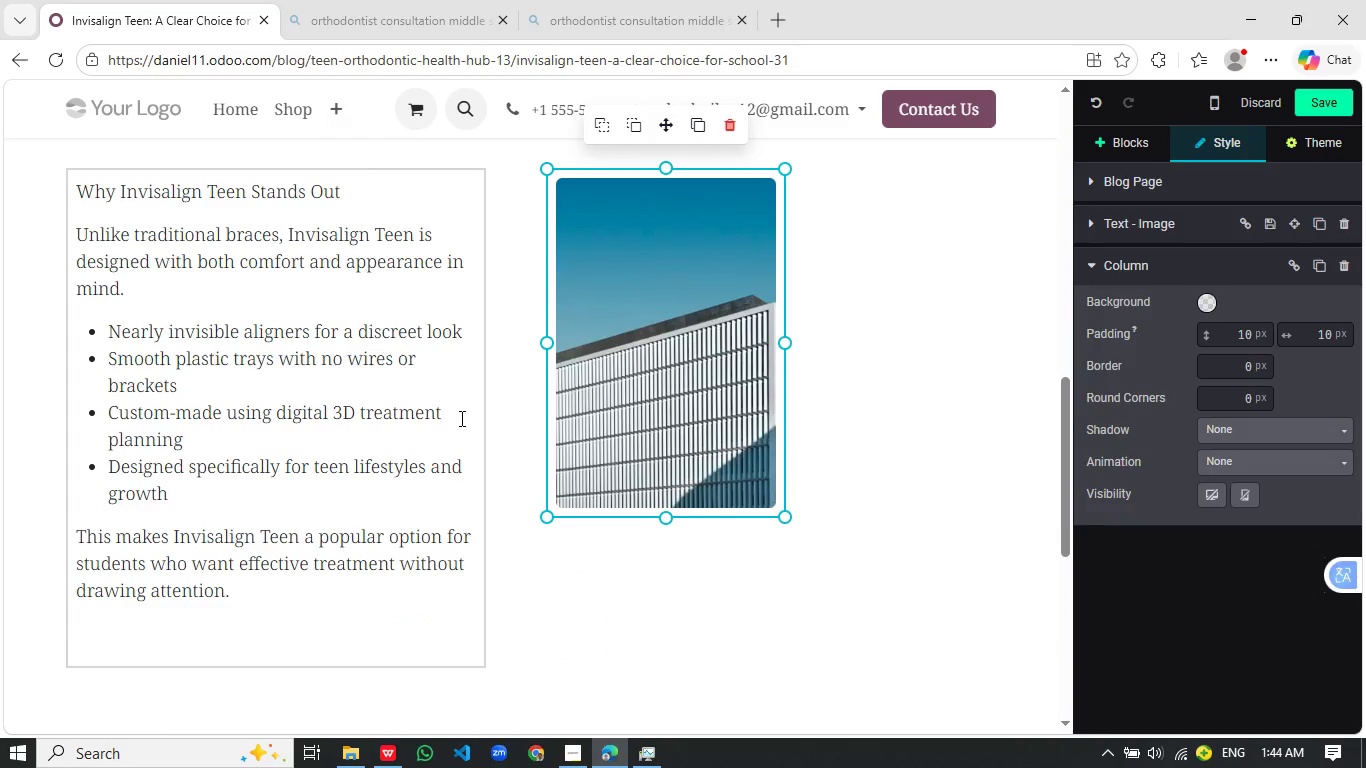 
left_click_drag(start_coordinate=[300, 663], to_coordinate=[311, 513])
 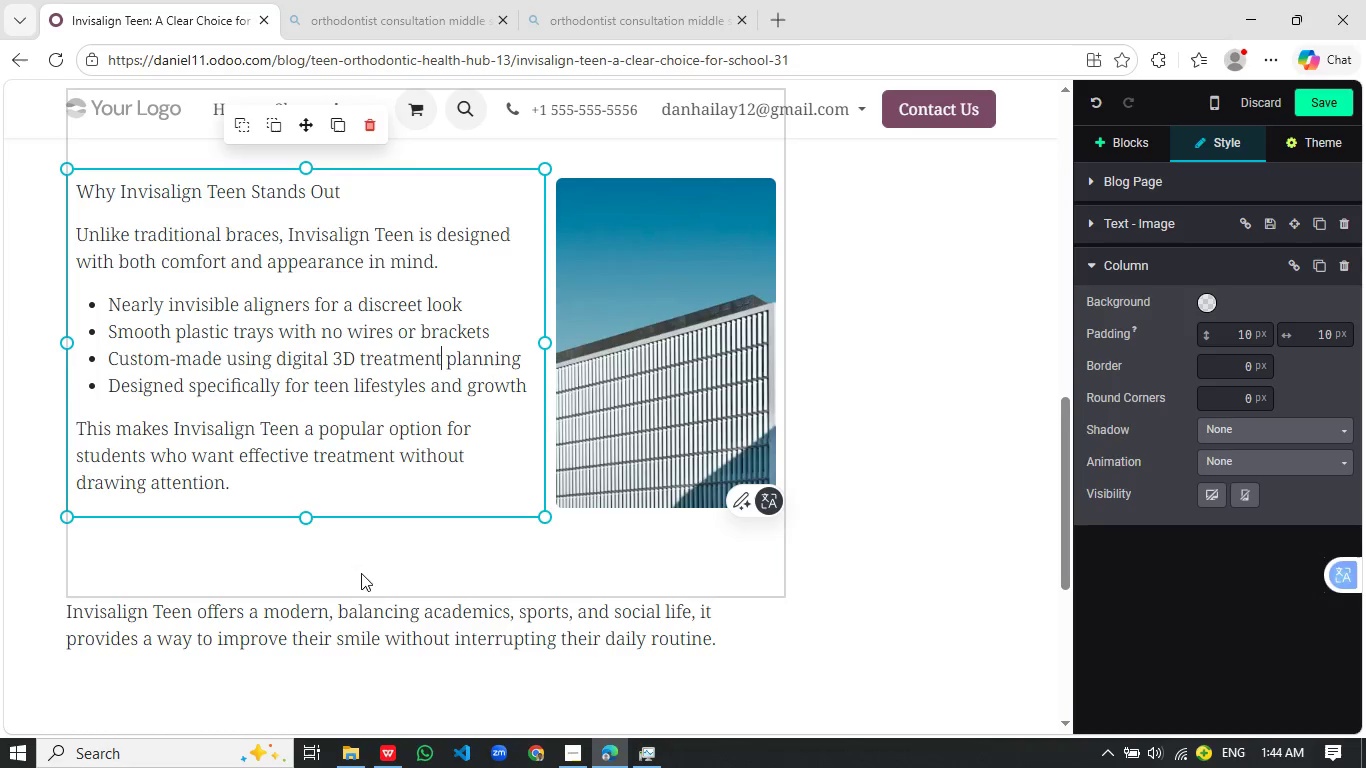 
left_click([263, 606])
 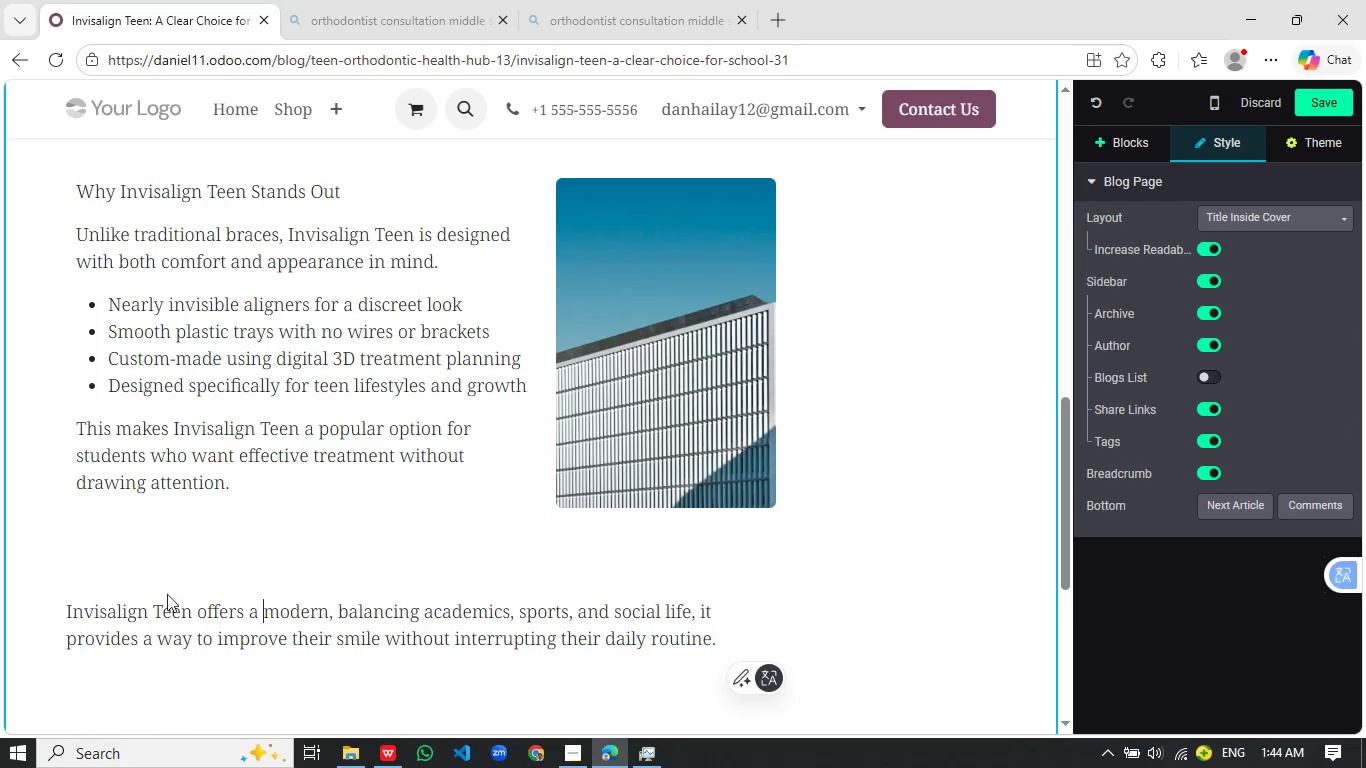 
left_click([280, 540])
 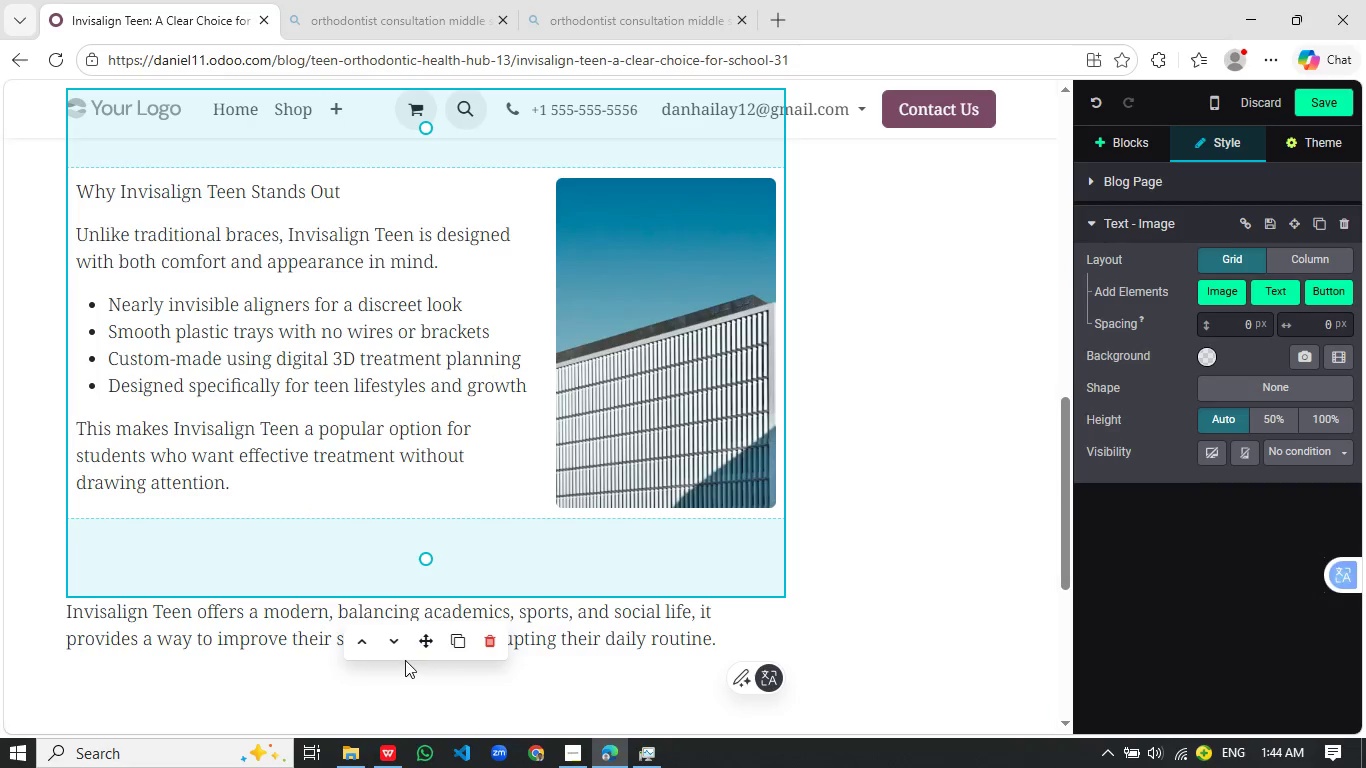 
left_click([396, 647])
 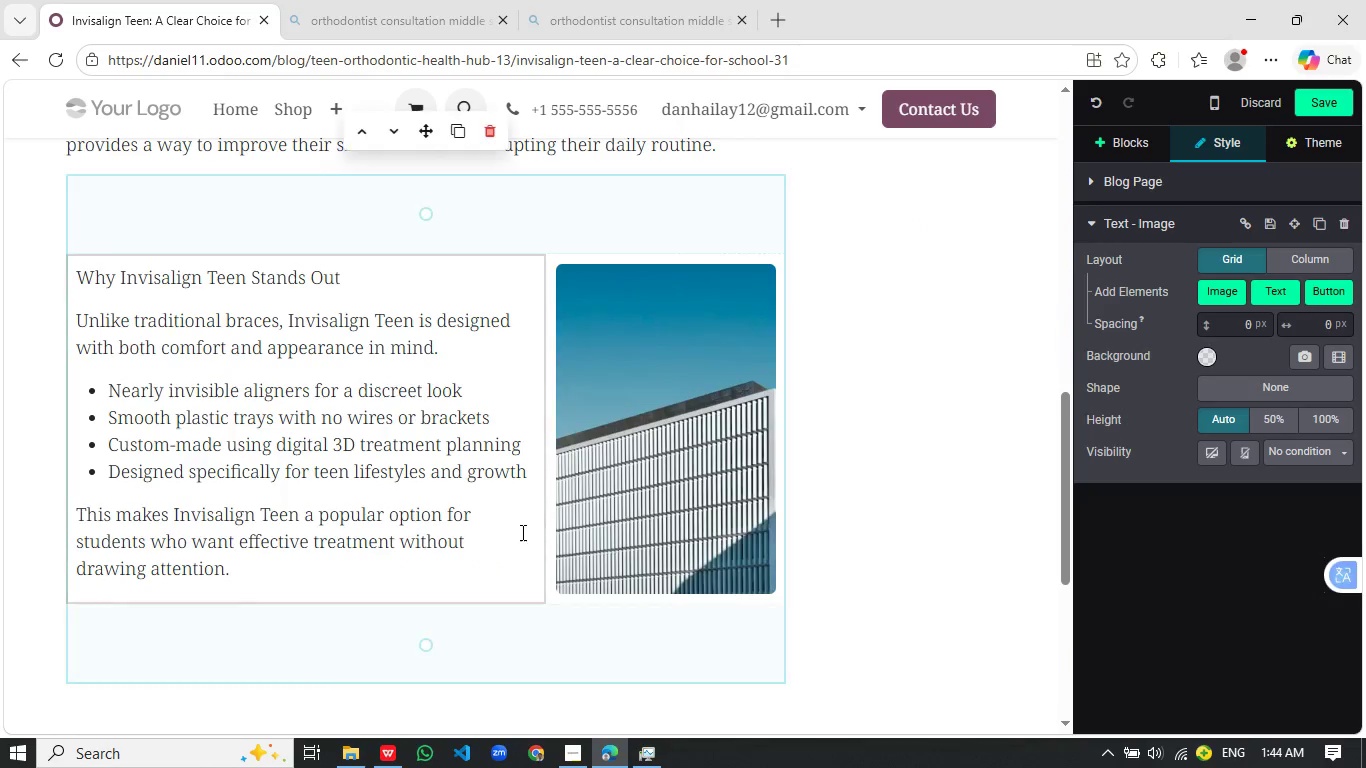 
scroll: coordinate [521, 532], scroll_direction: up, amount: 1.0
 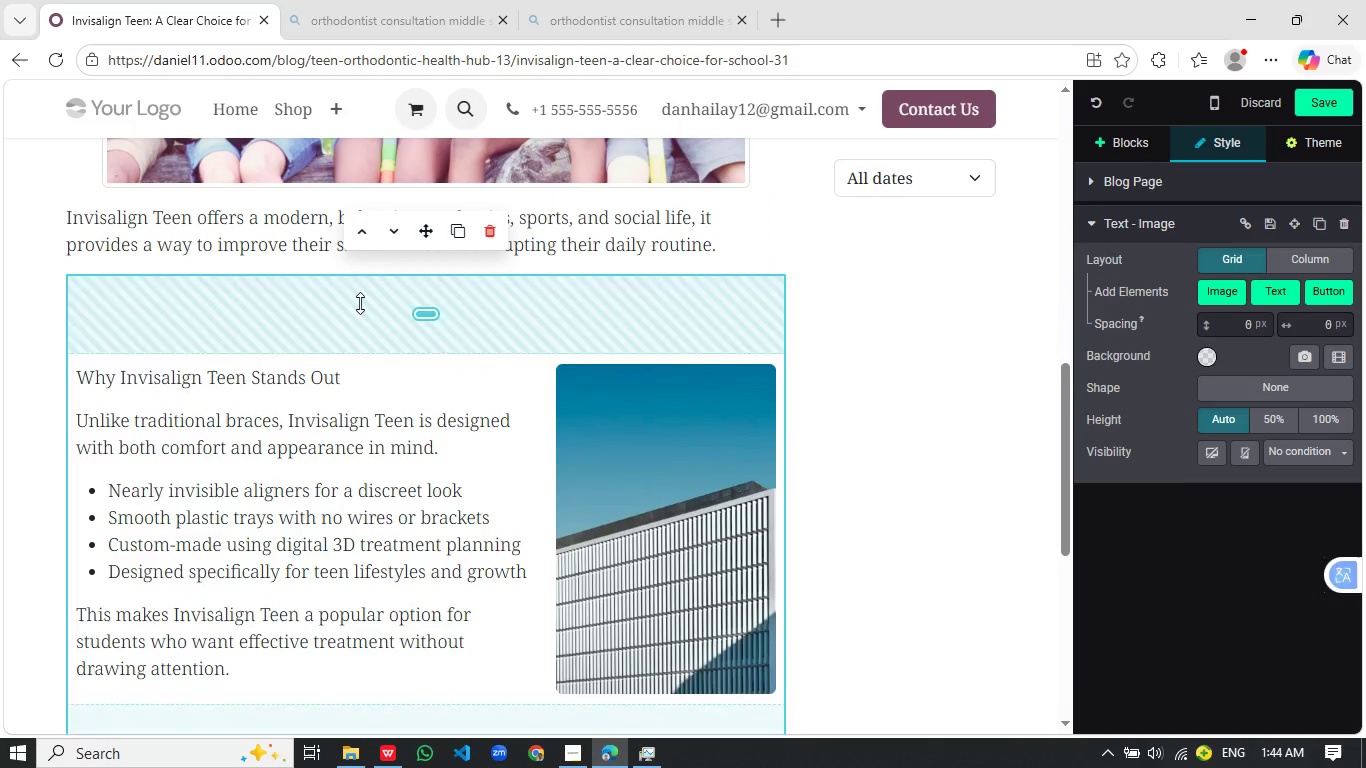 
left_click([360, 303])
 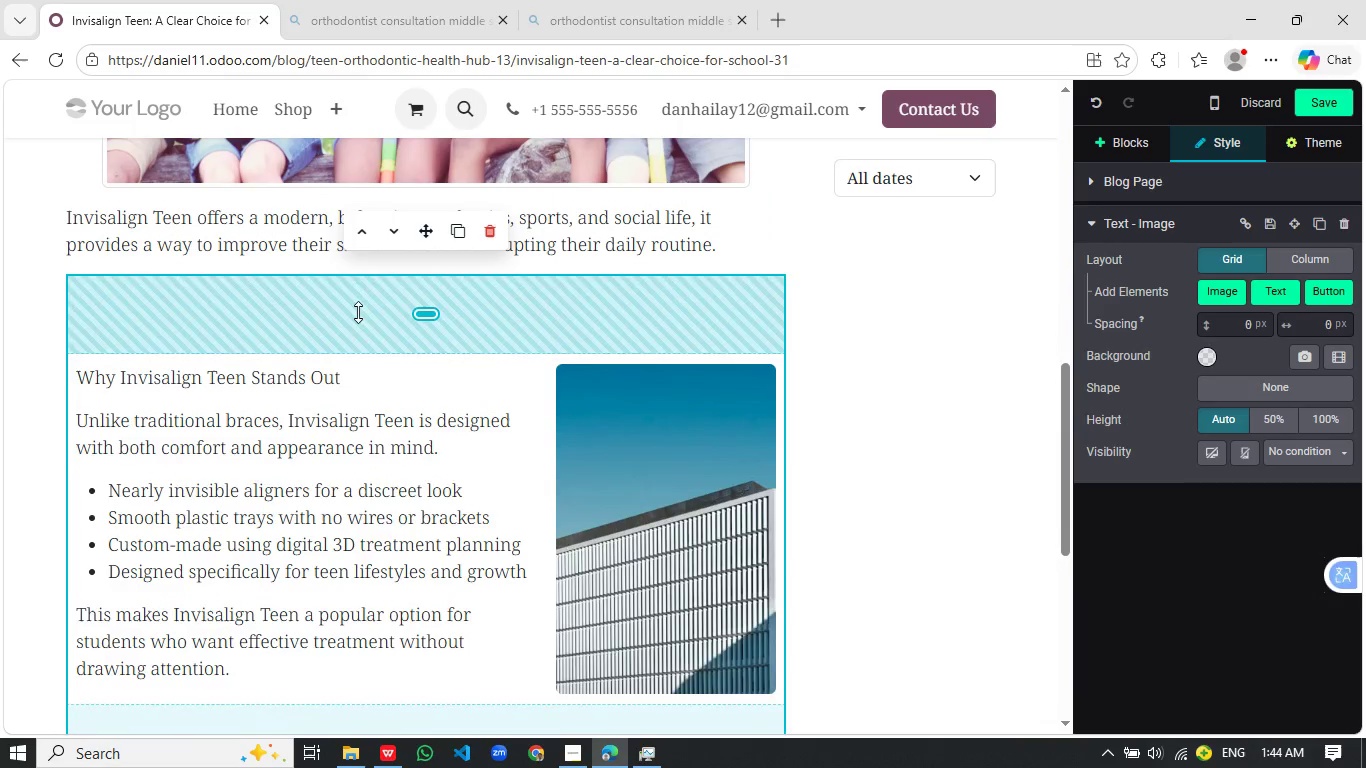 
left_click_drag(start_coordinate=[358, 312], to_coordinate=[352, 227])
 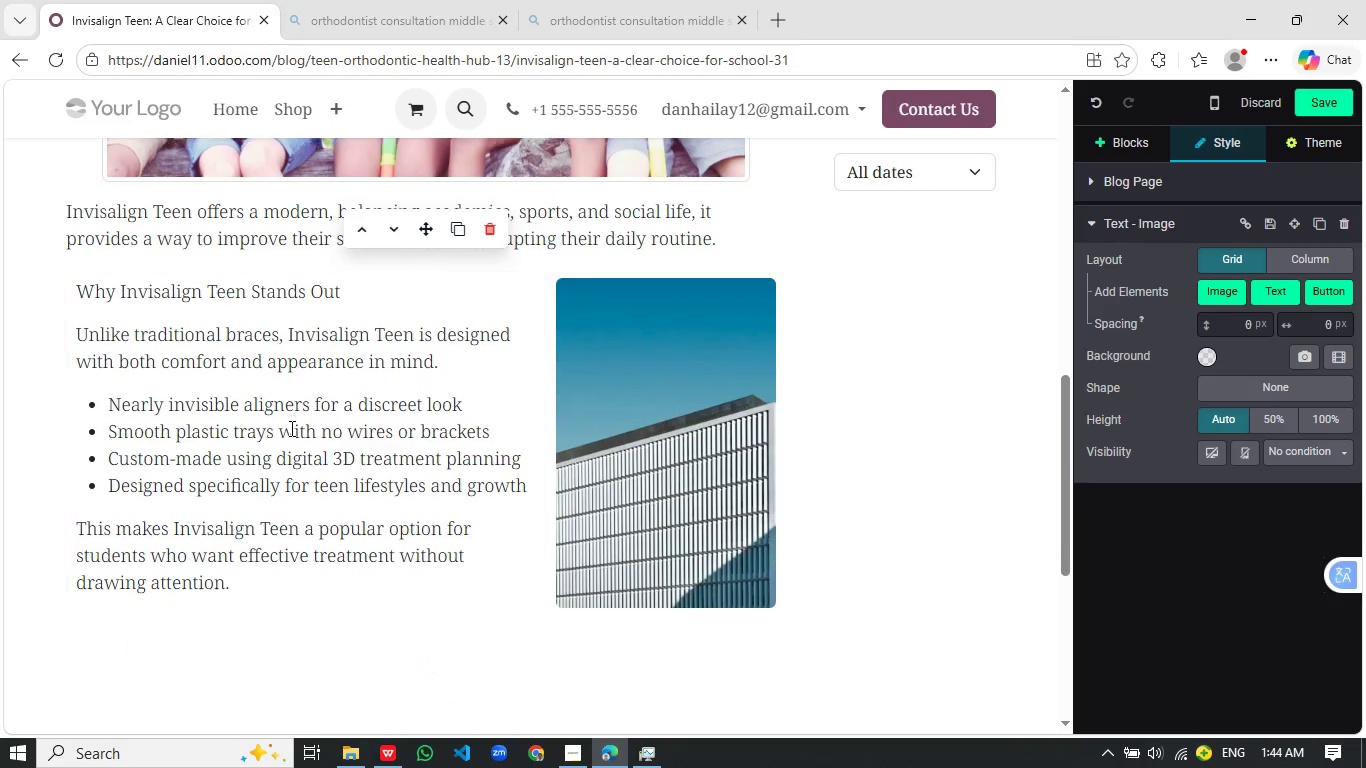 
left_click_drag(start_coordinate=[294, 540], to_coordinate=[325, 448])
 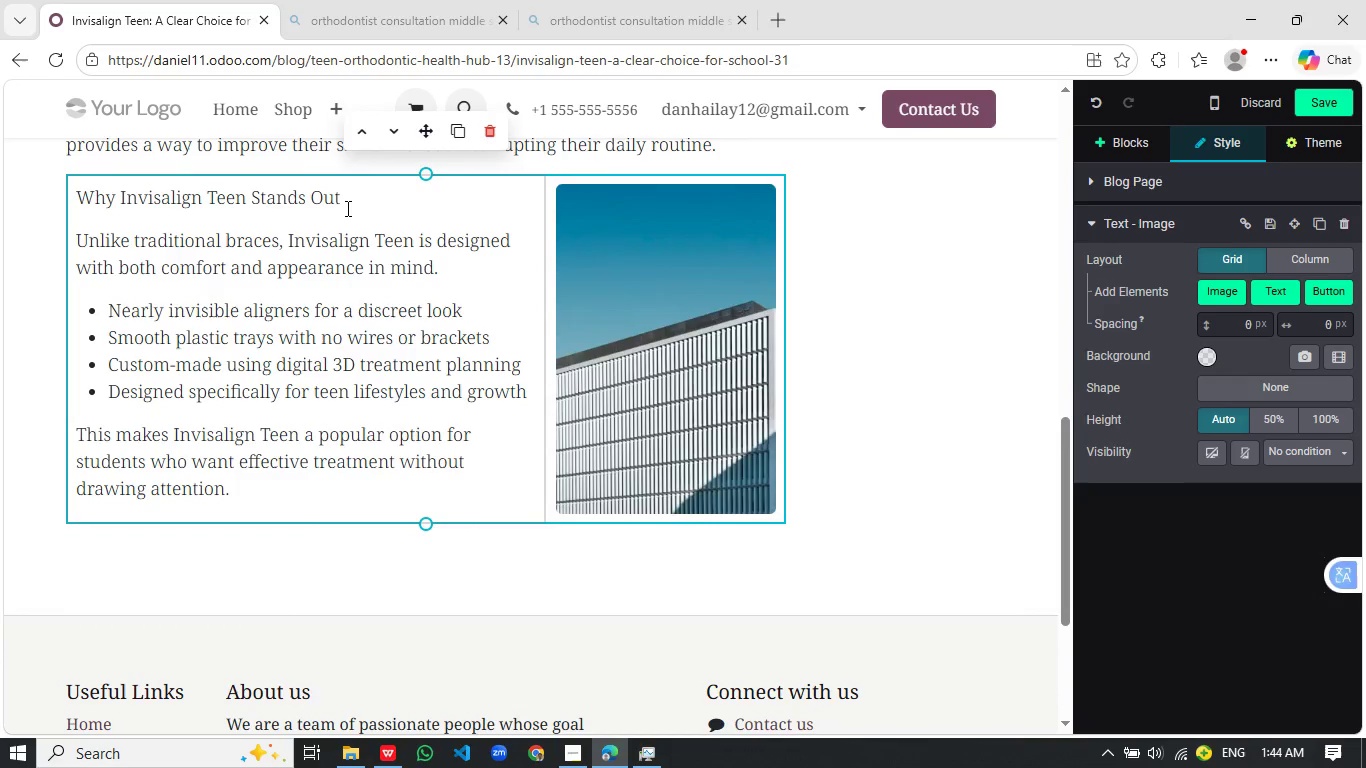 
scroll: coordinate [290, 428], scroll_direction: down, amount: 1.0
 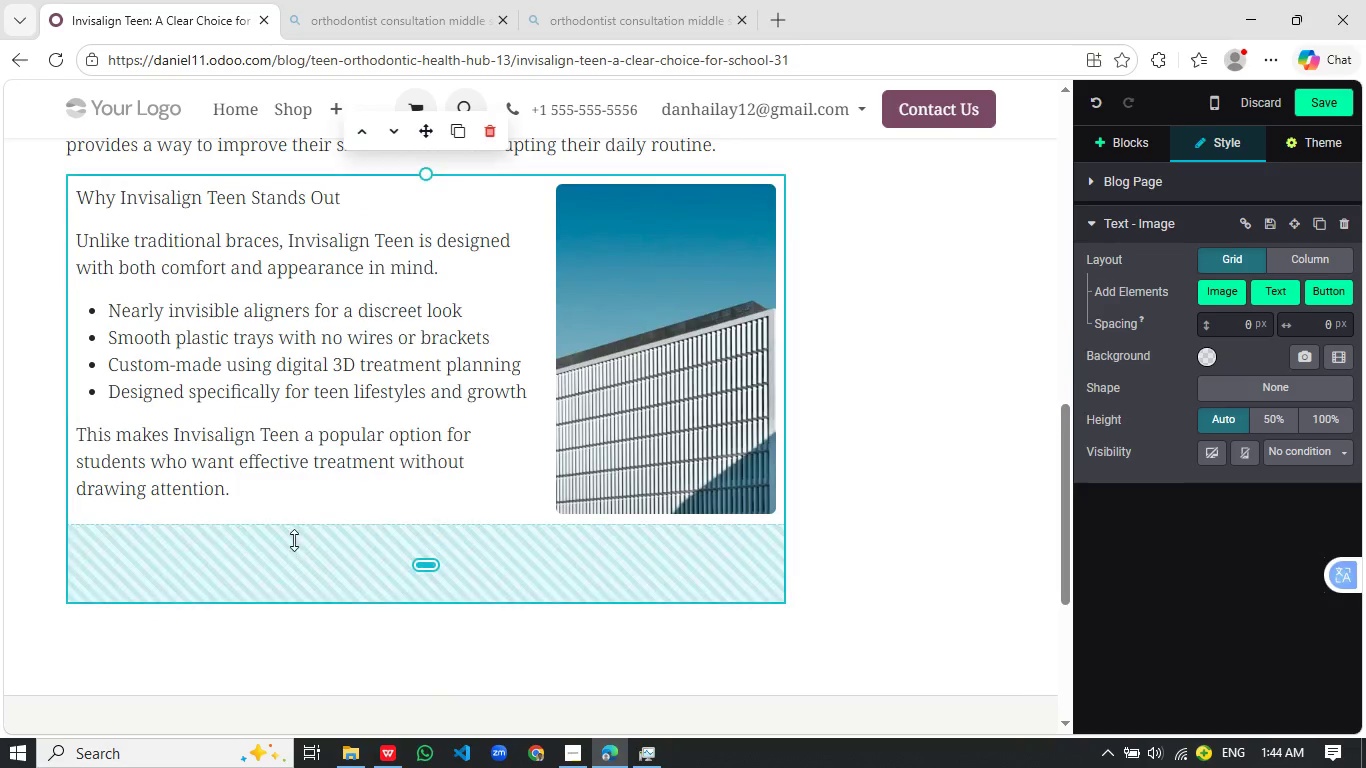 
left_click_drag(start_coordinate=[348, 196], to_coordinate=[77, 189])
 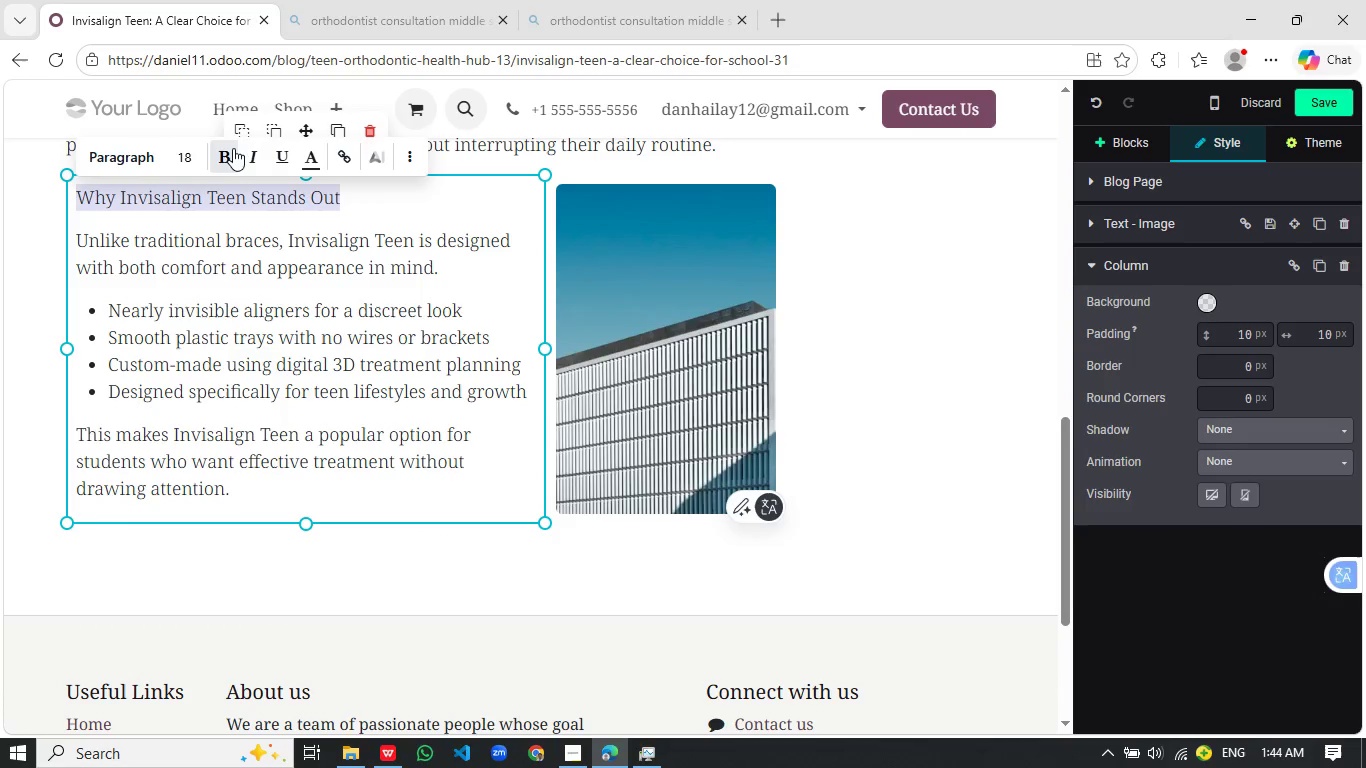 
left_click([227, 151])
 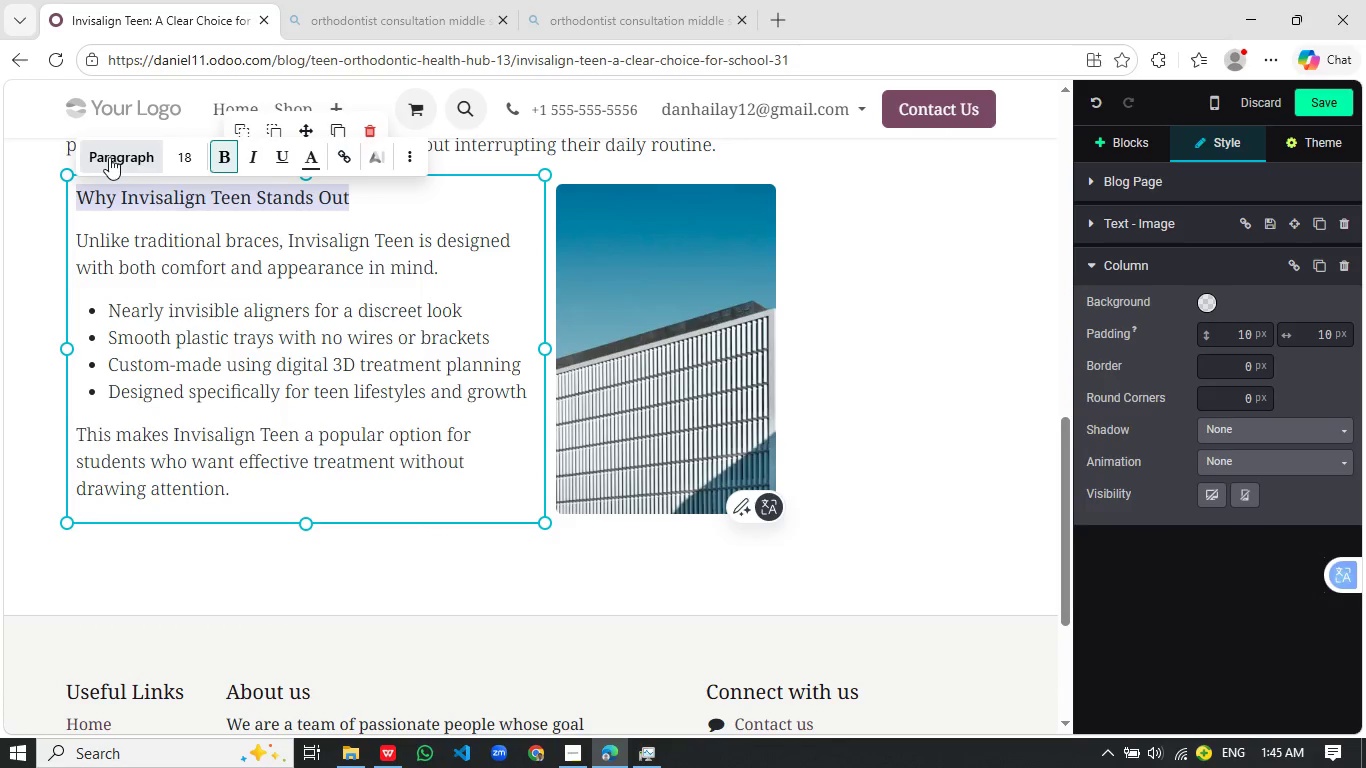 
left_click([109, 157])
 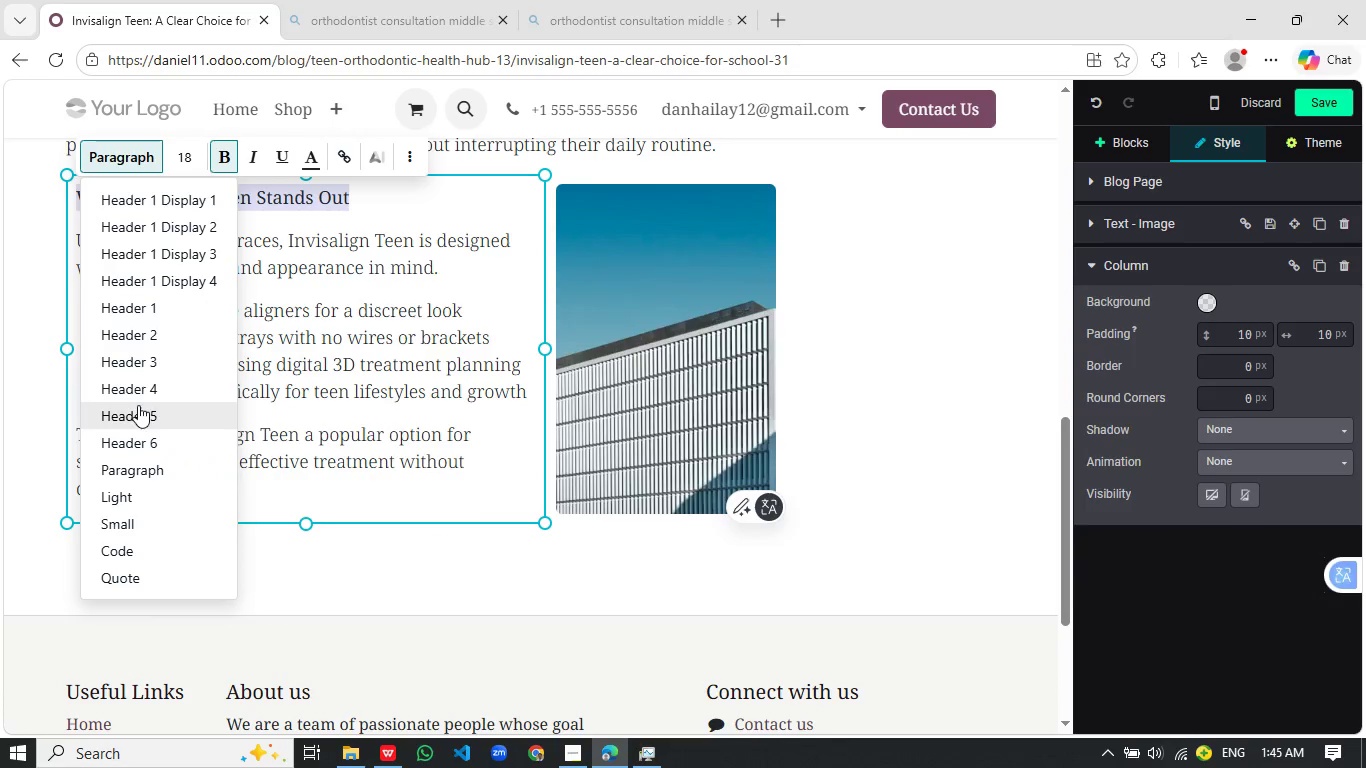 
left_click([147, 392])
 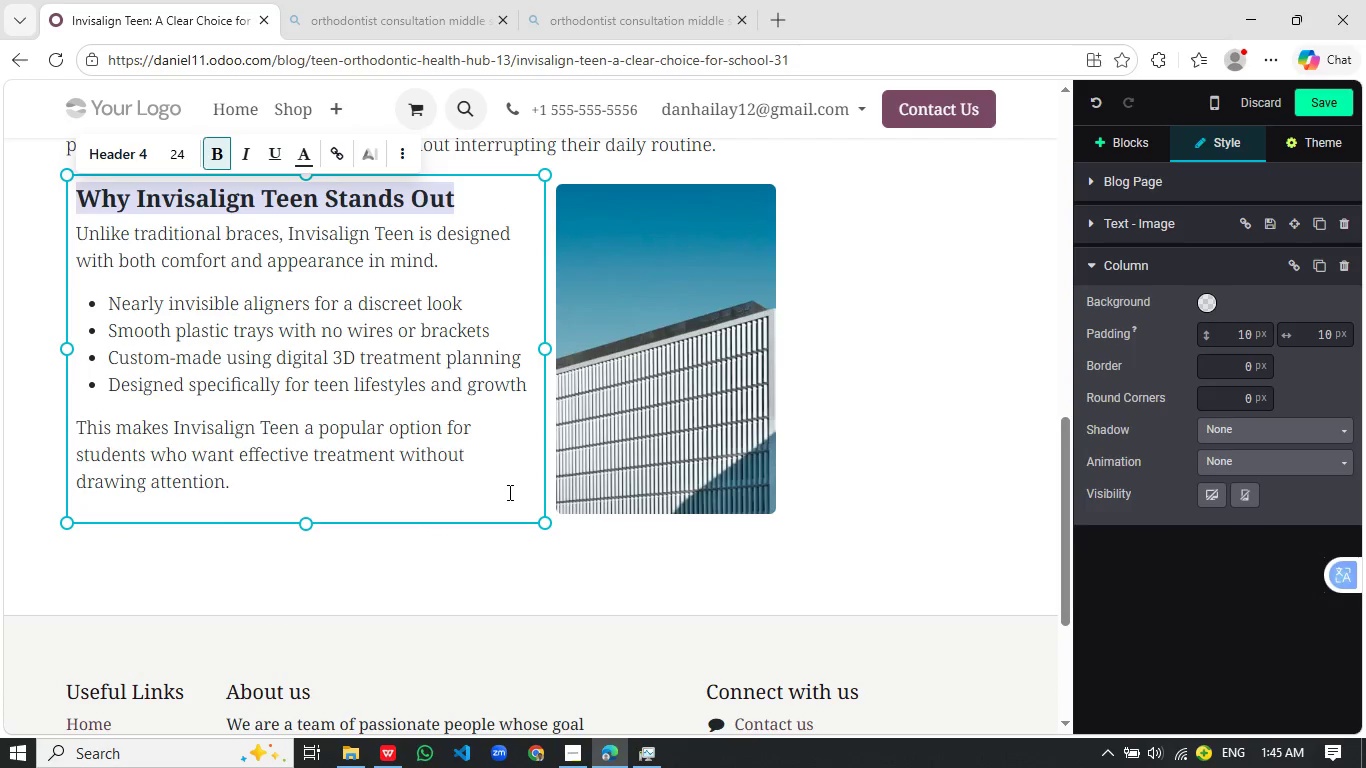 
left_click([661, 408])
 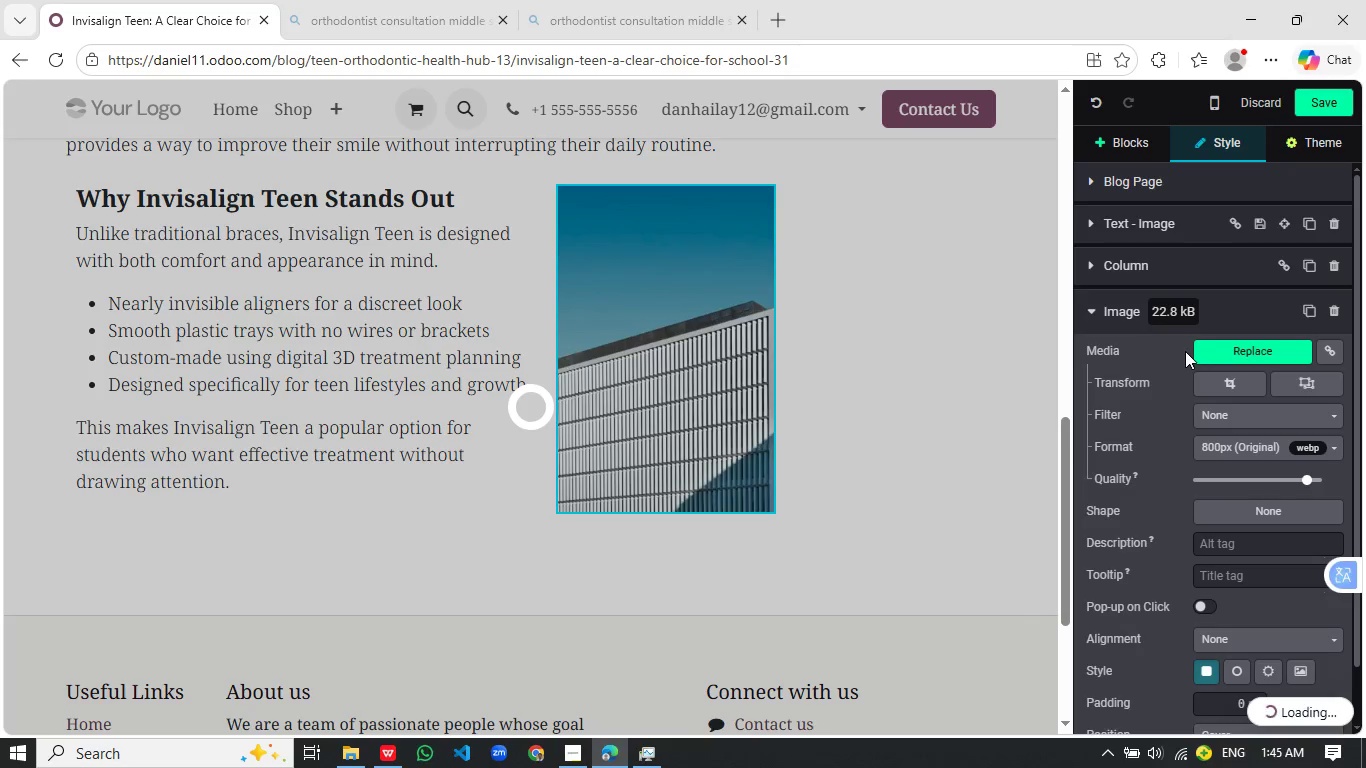 
wait(8.16)
 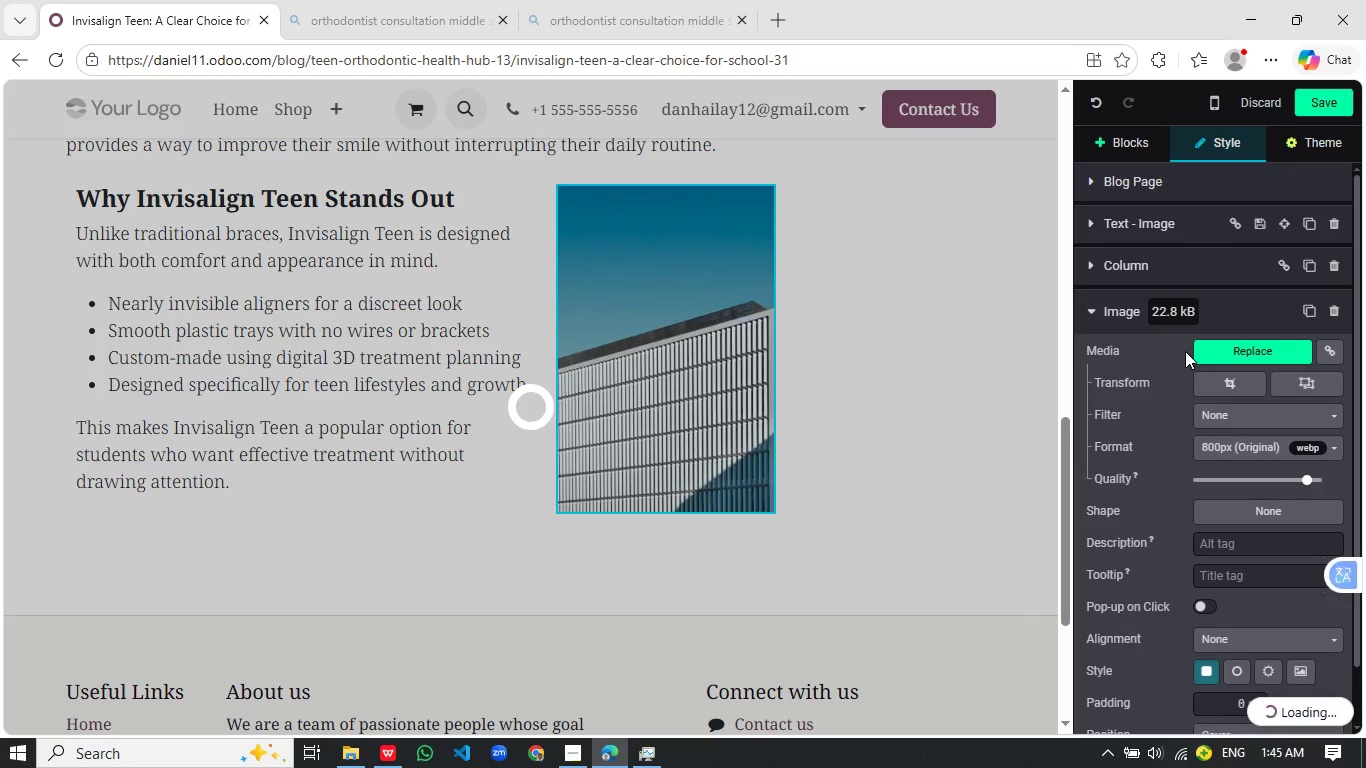 
type(invisalign teen clear aligners close up transparent trays smile)
 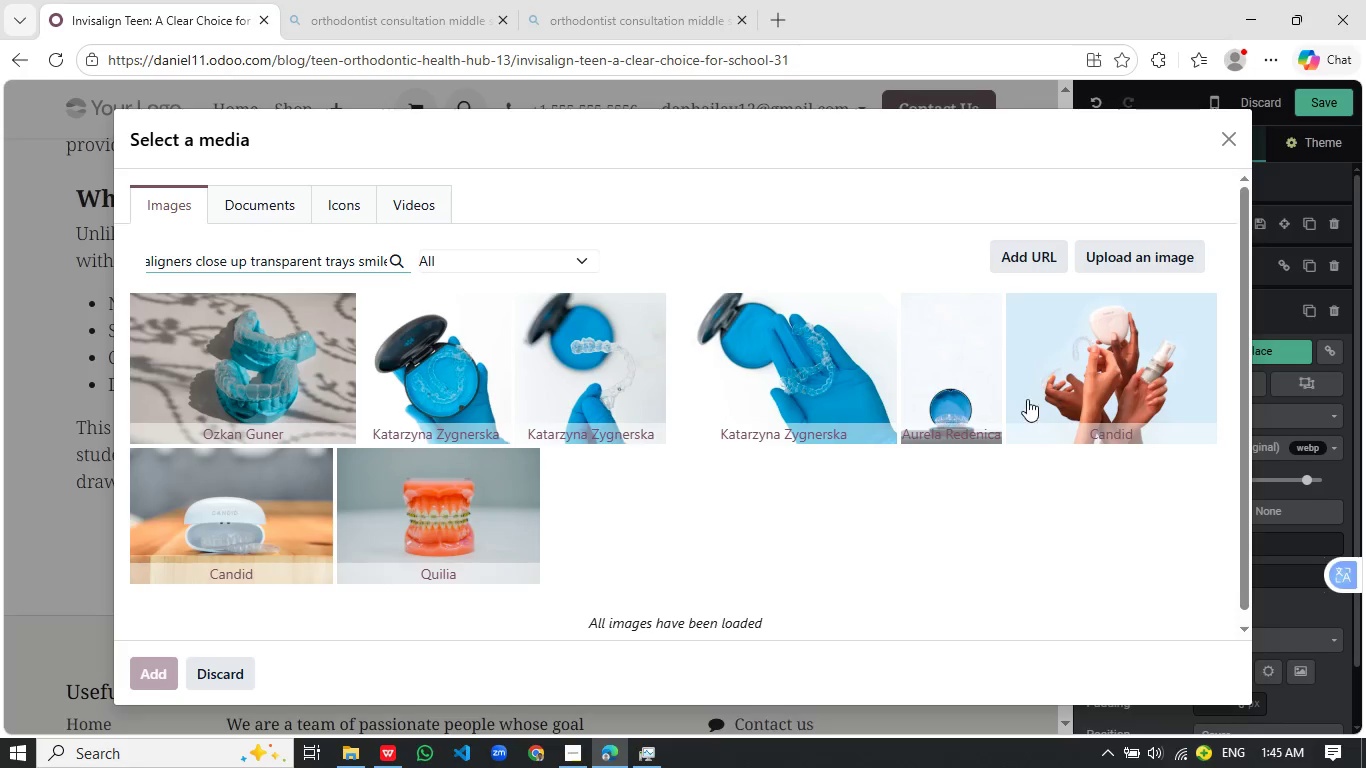 
wait(31.77)
 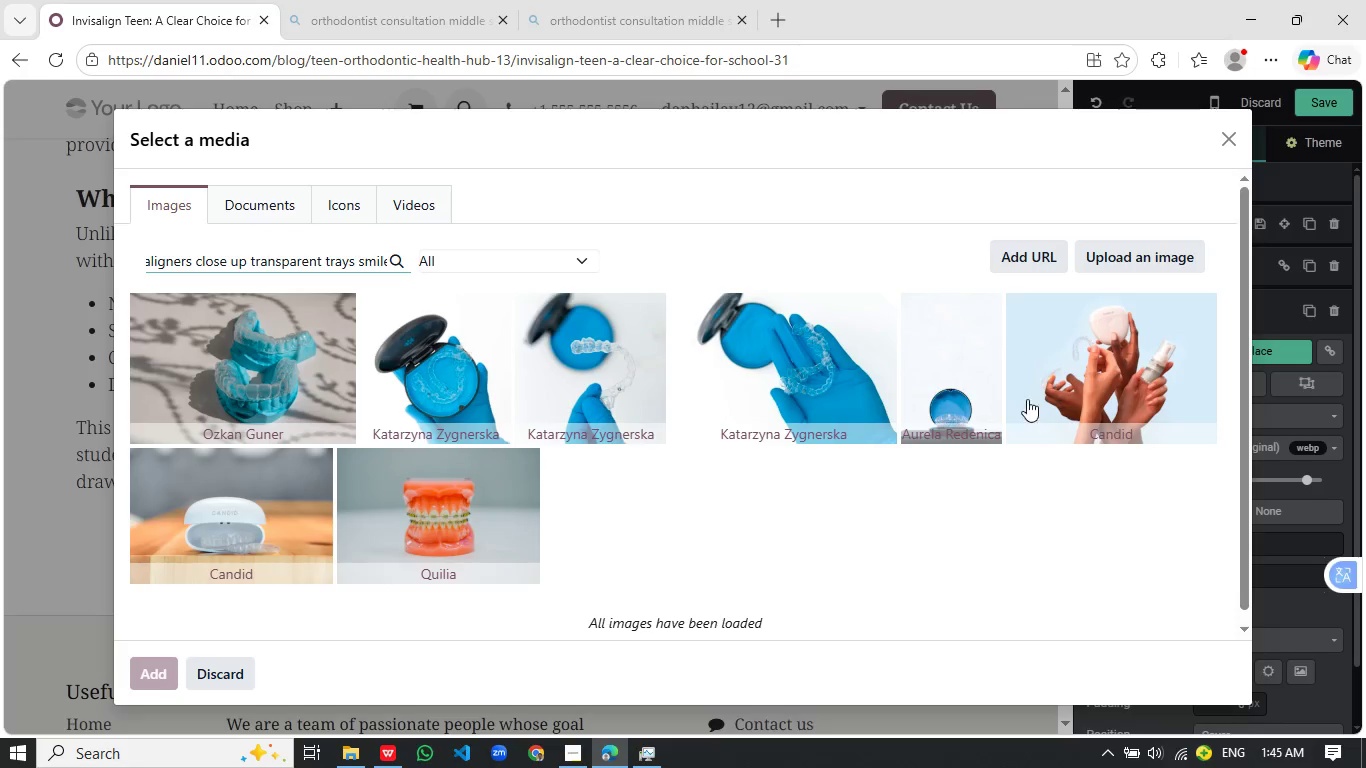 
left_click([231, 261])
 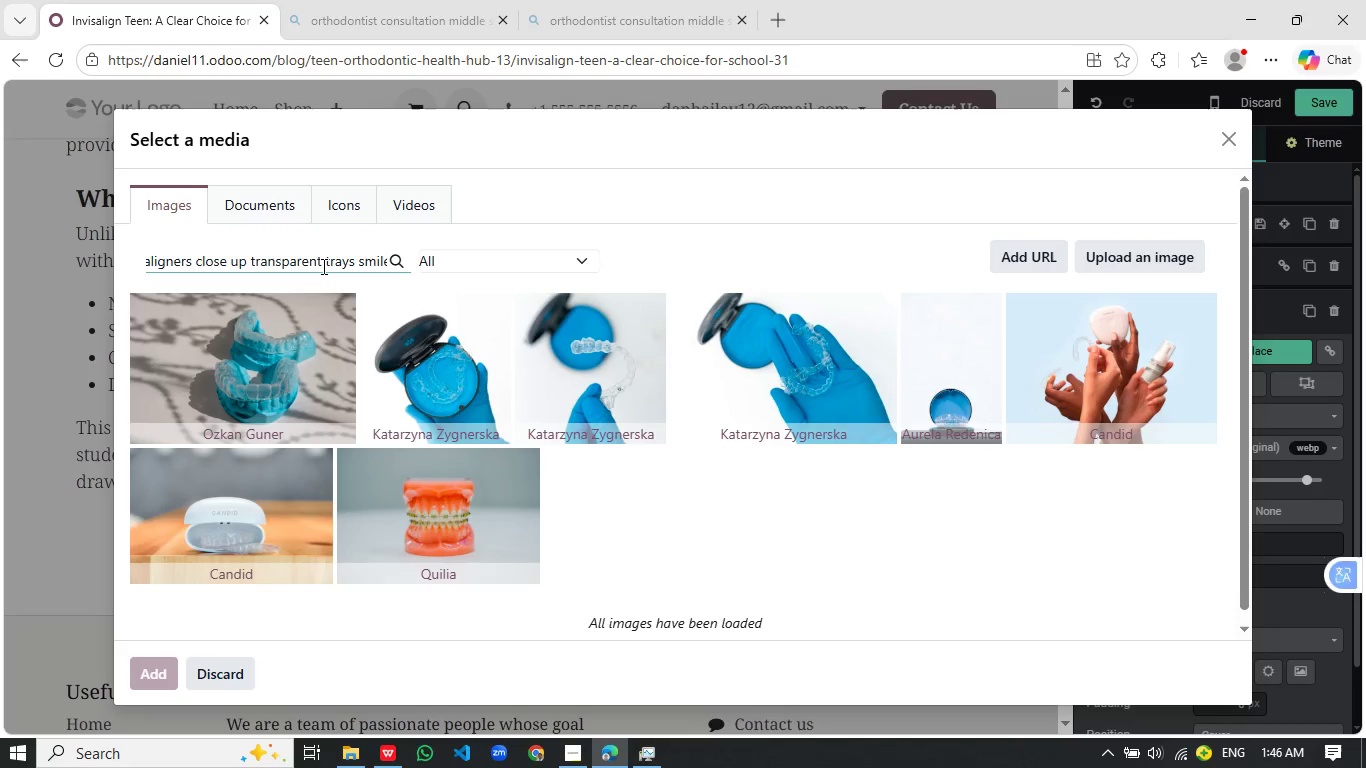 
left_click_drag(start_coordinate=[322, 266], to_coordinate=[459, 263])
 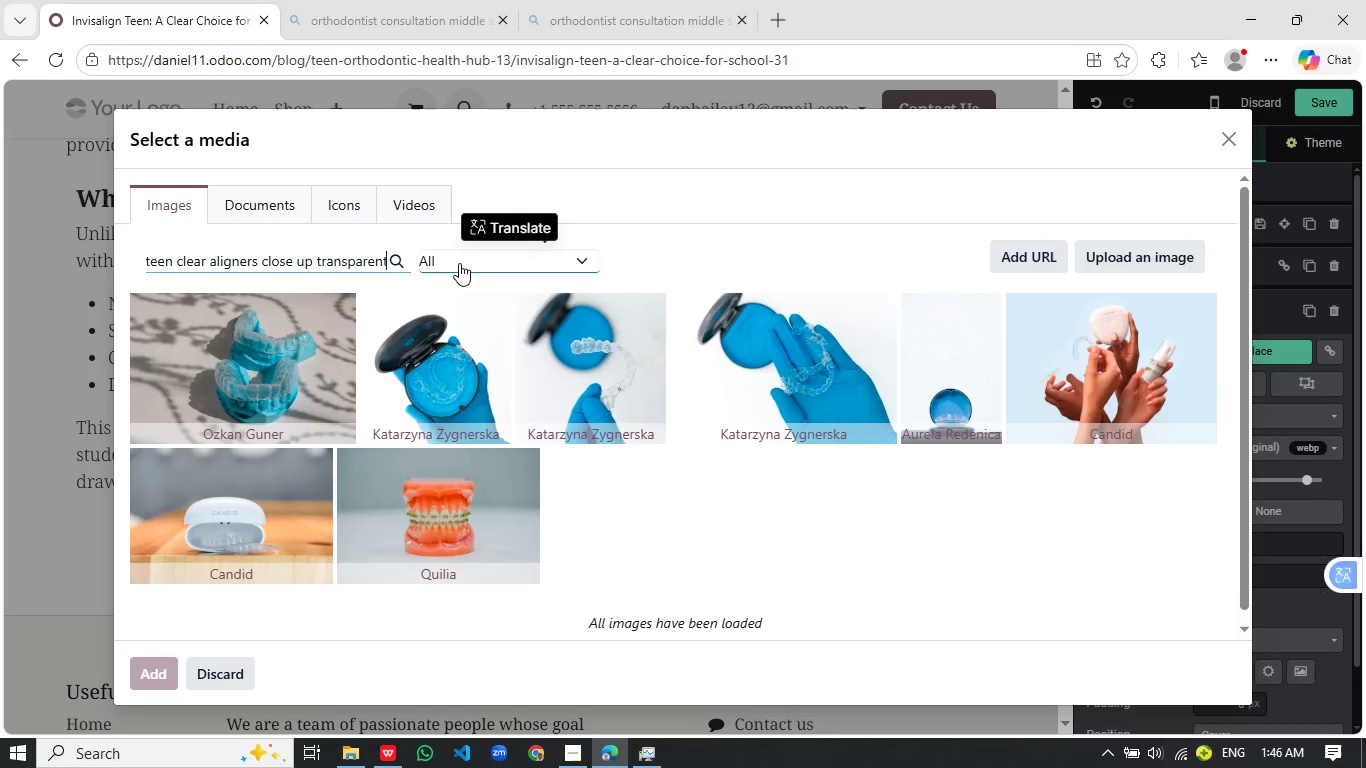 
key(Backspace)
 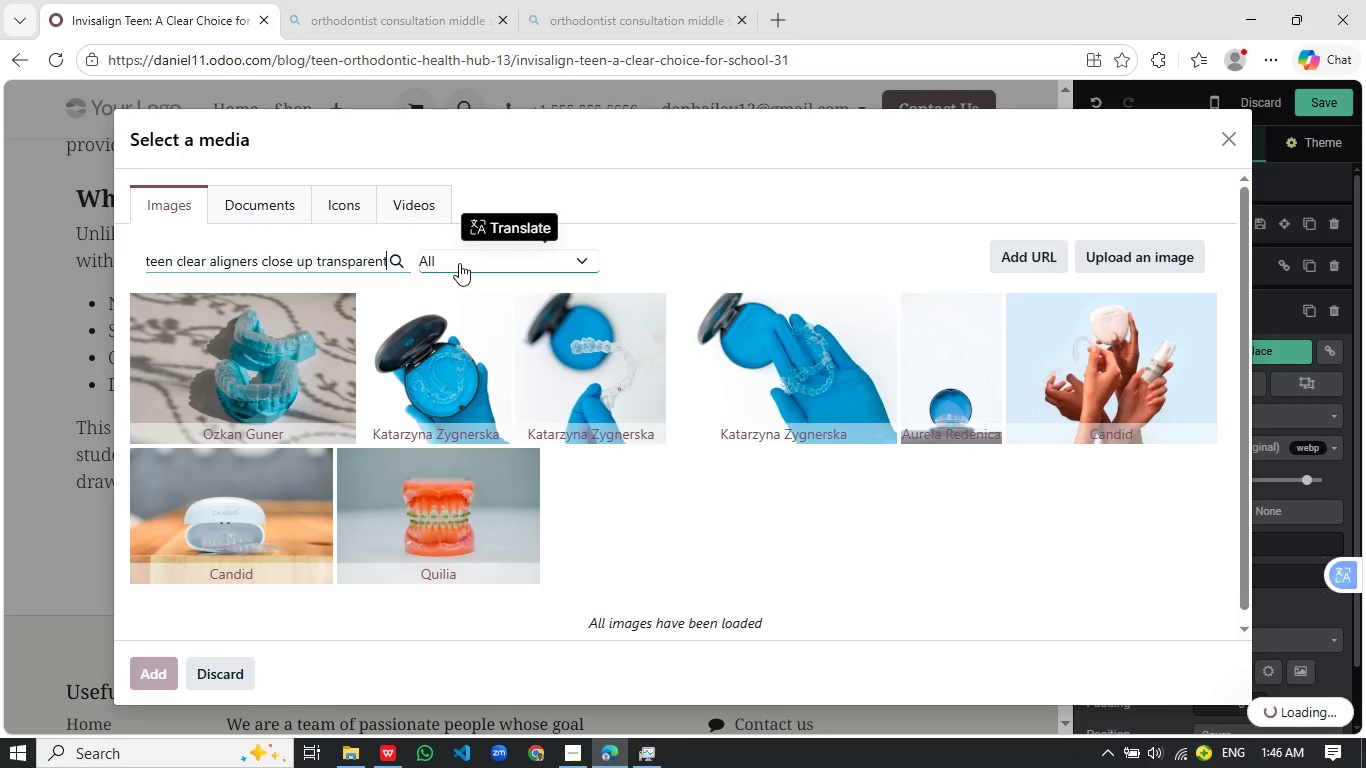 
key(Enter)
 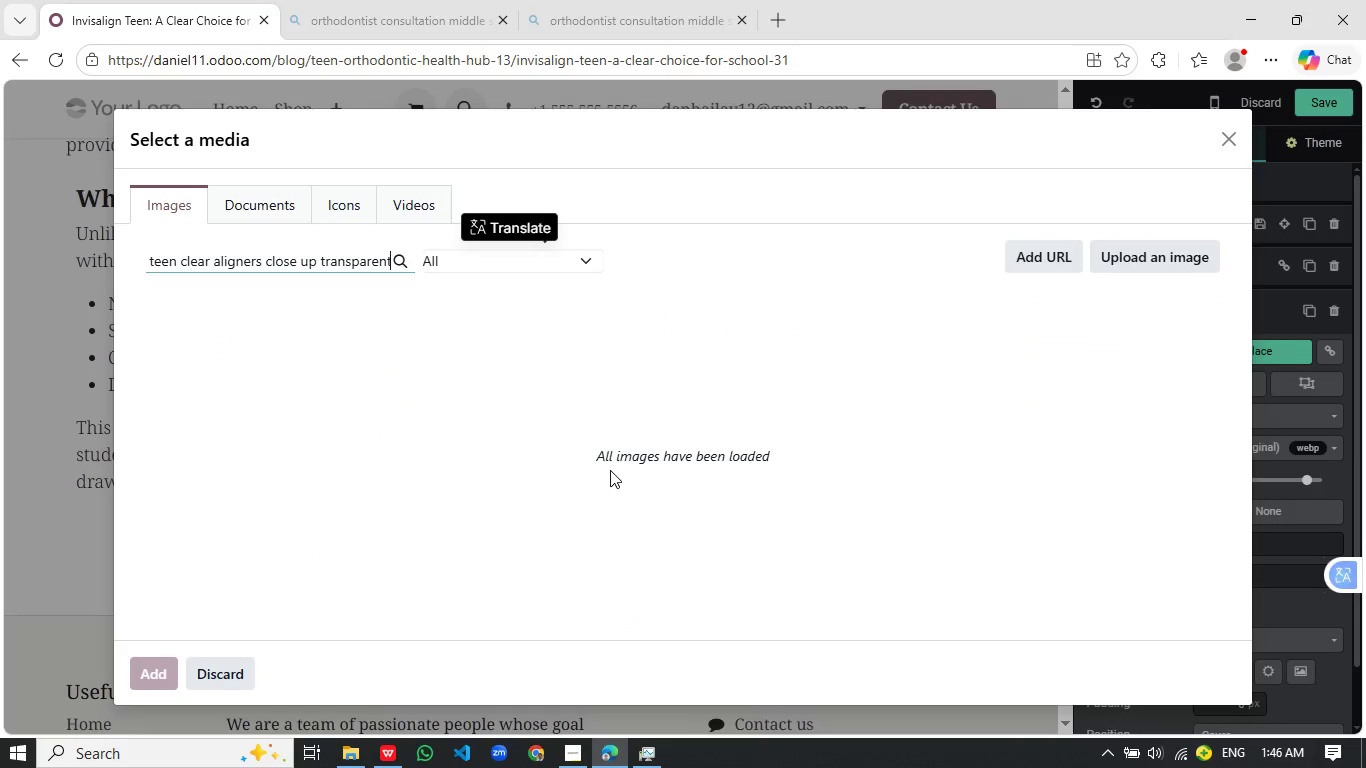 
wait(7.16)
 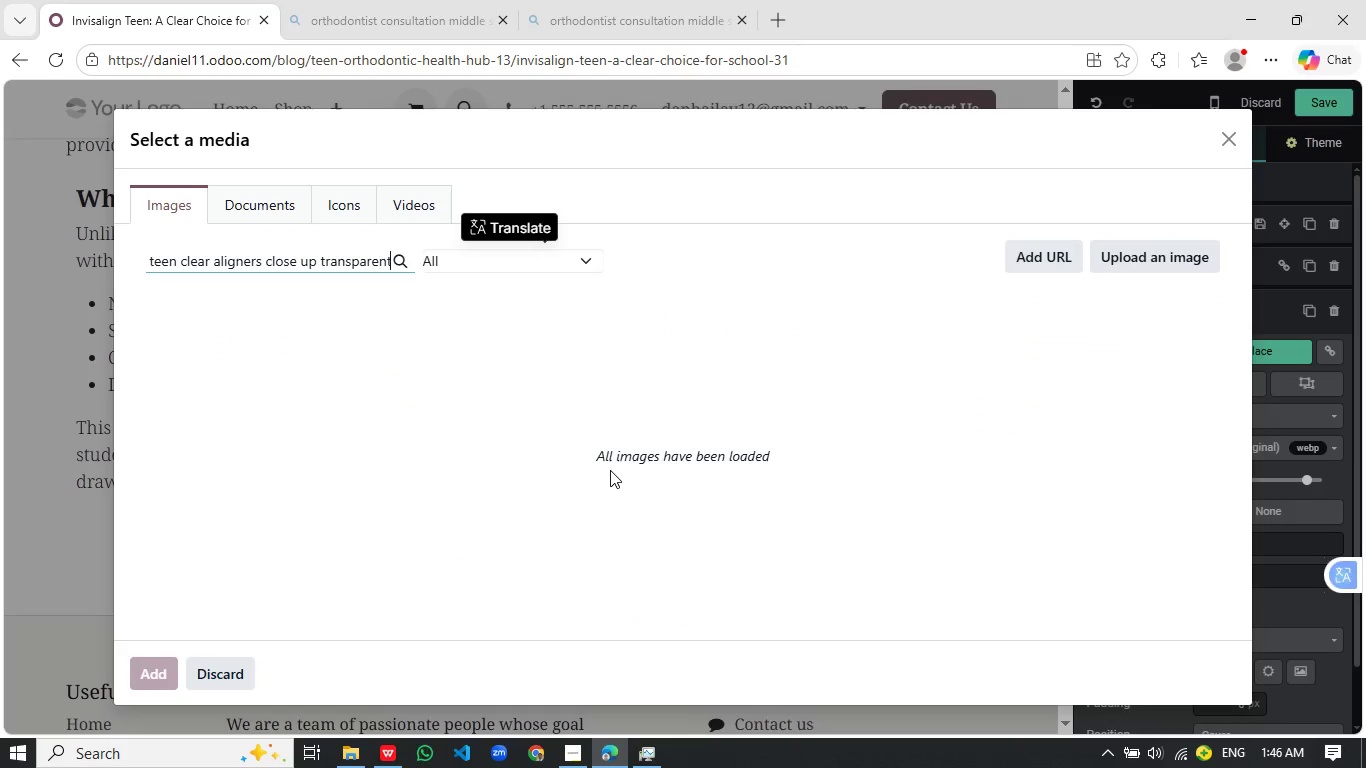 
left_click([317, 259])
 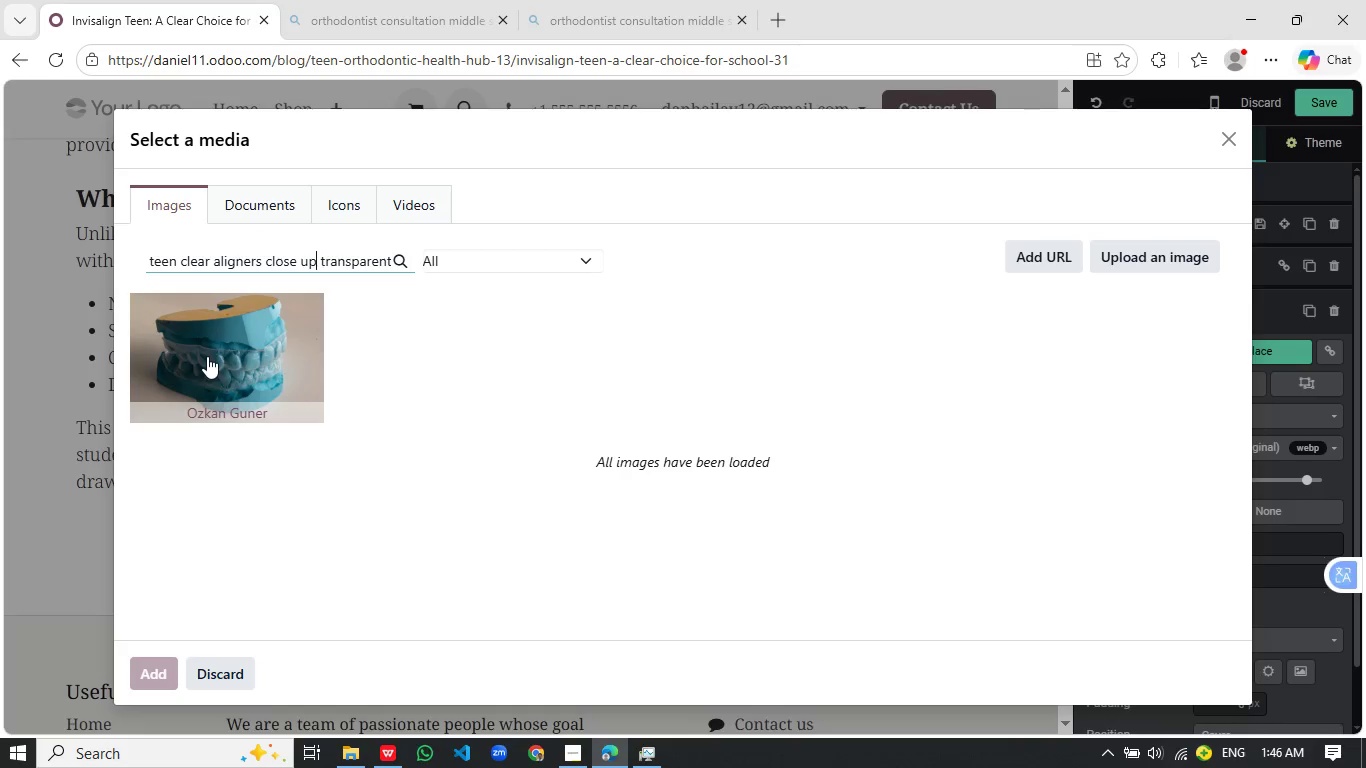 
wait(7.2)
 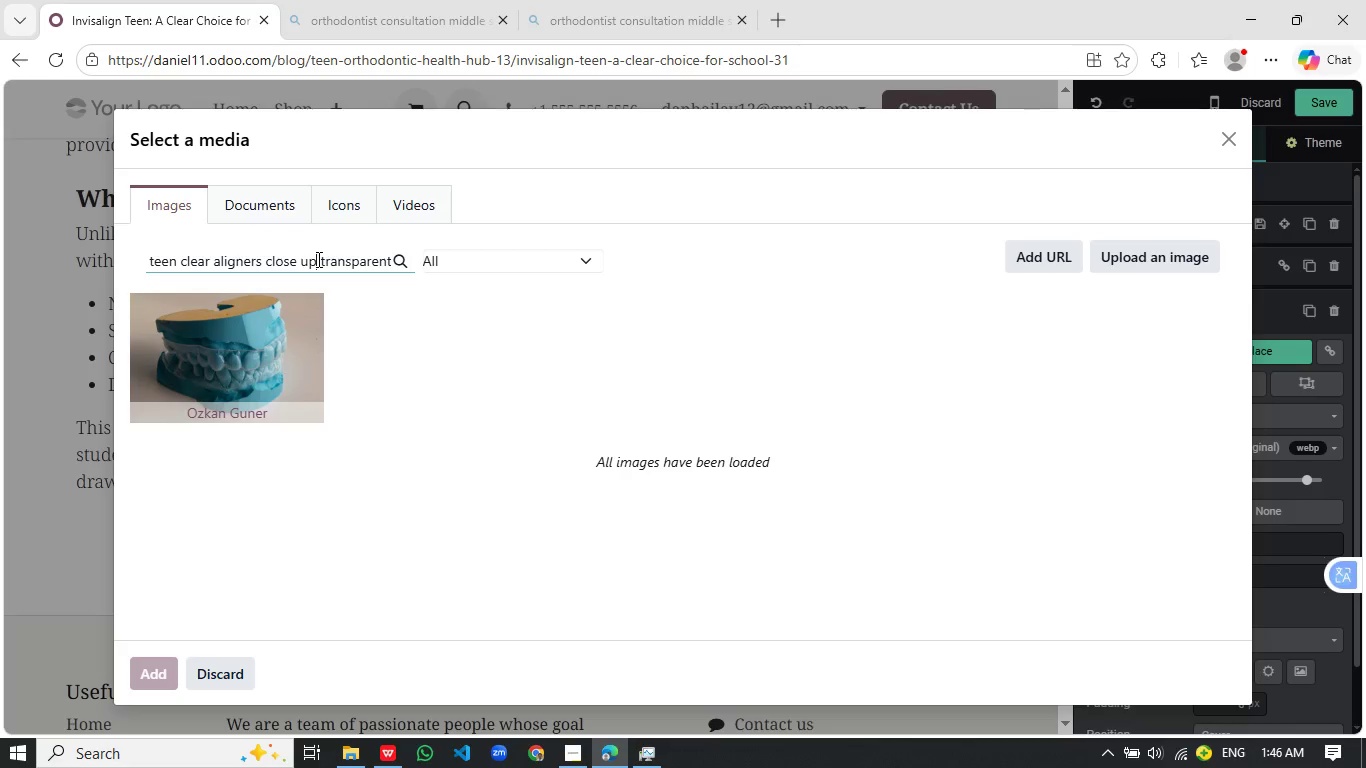 
left_click([207, 356])
 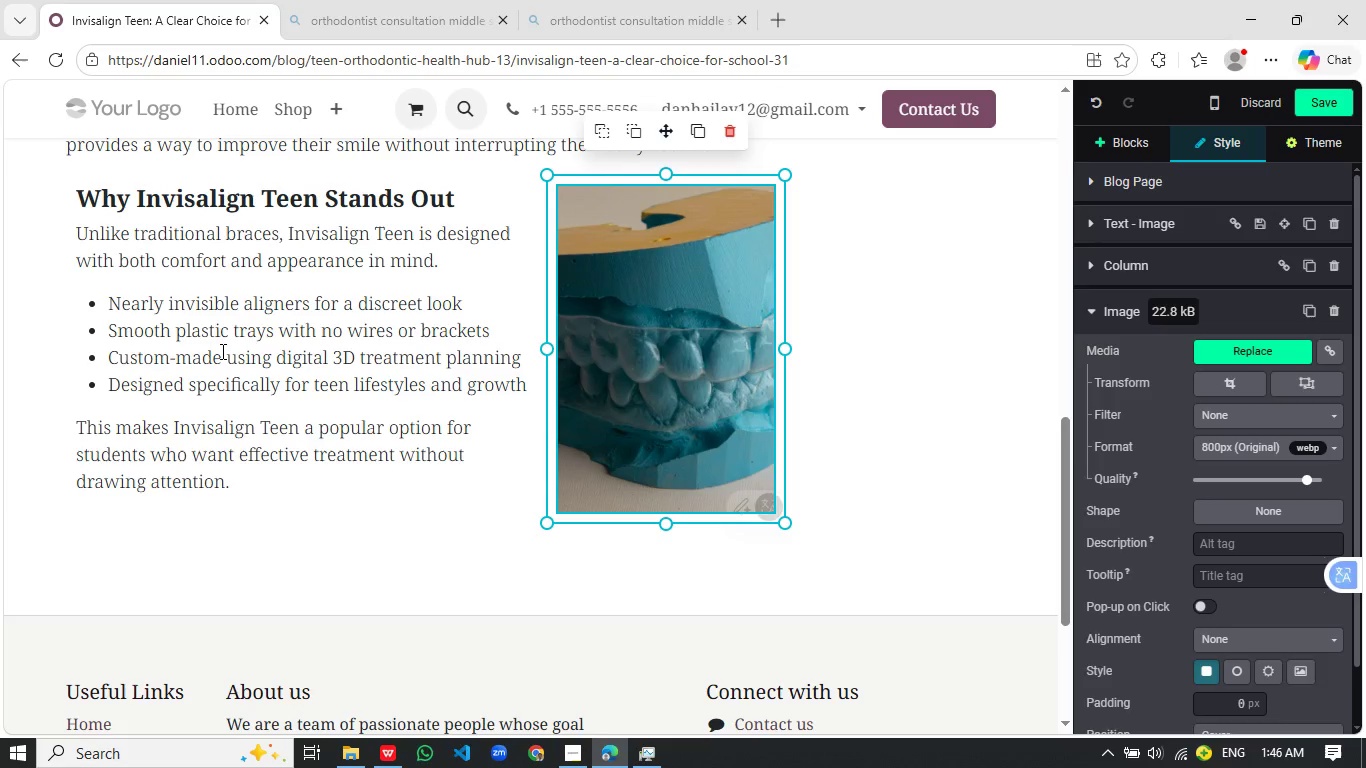 
wait(22.08)
 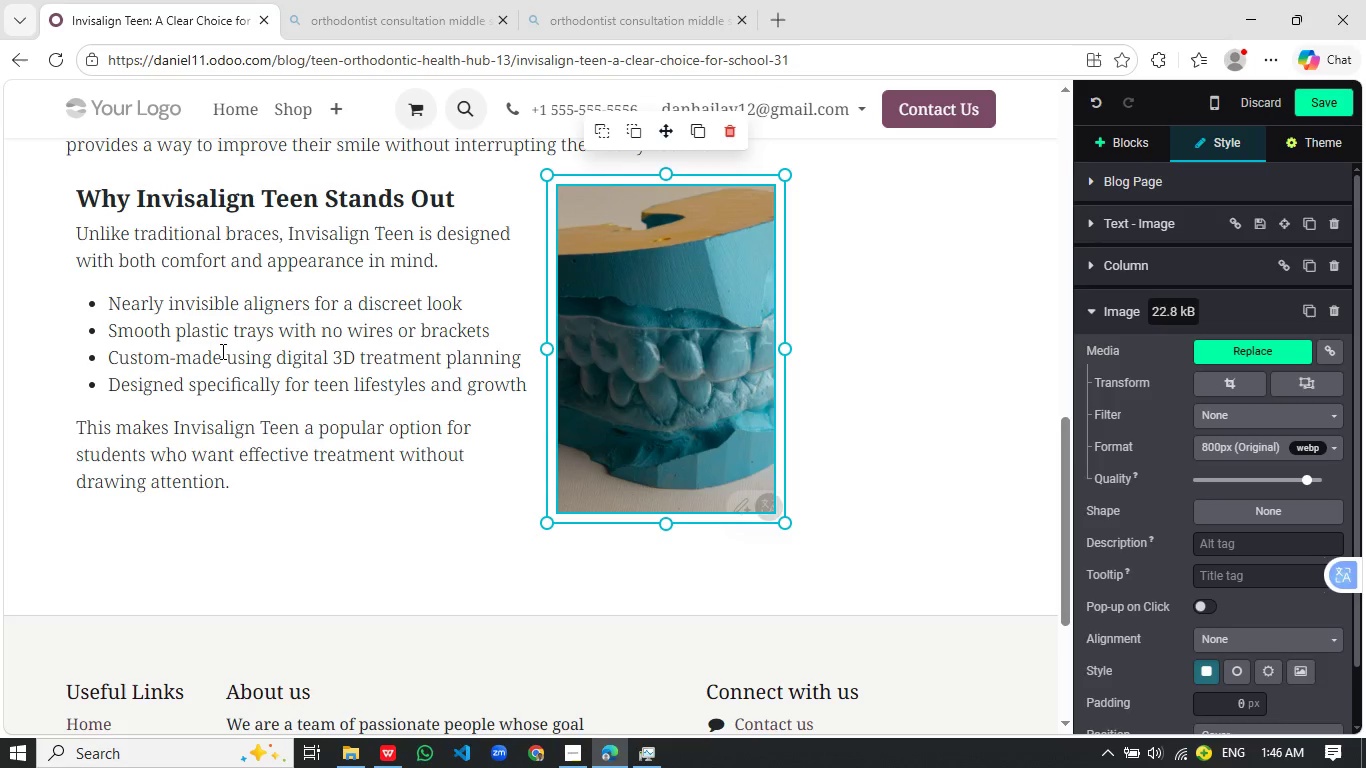 
hold_key(key=ControlLeft, duration=0.7)
 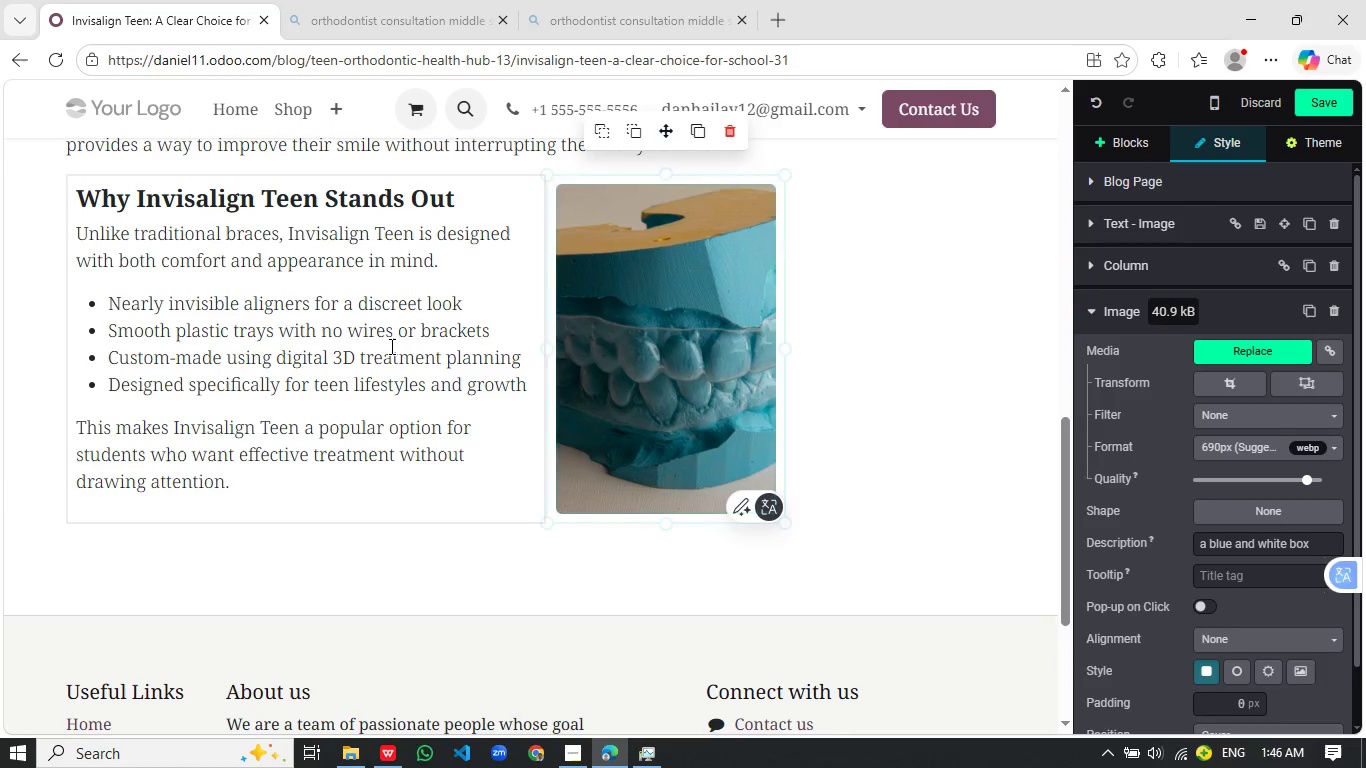 
left_click([679, 349])
 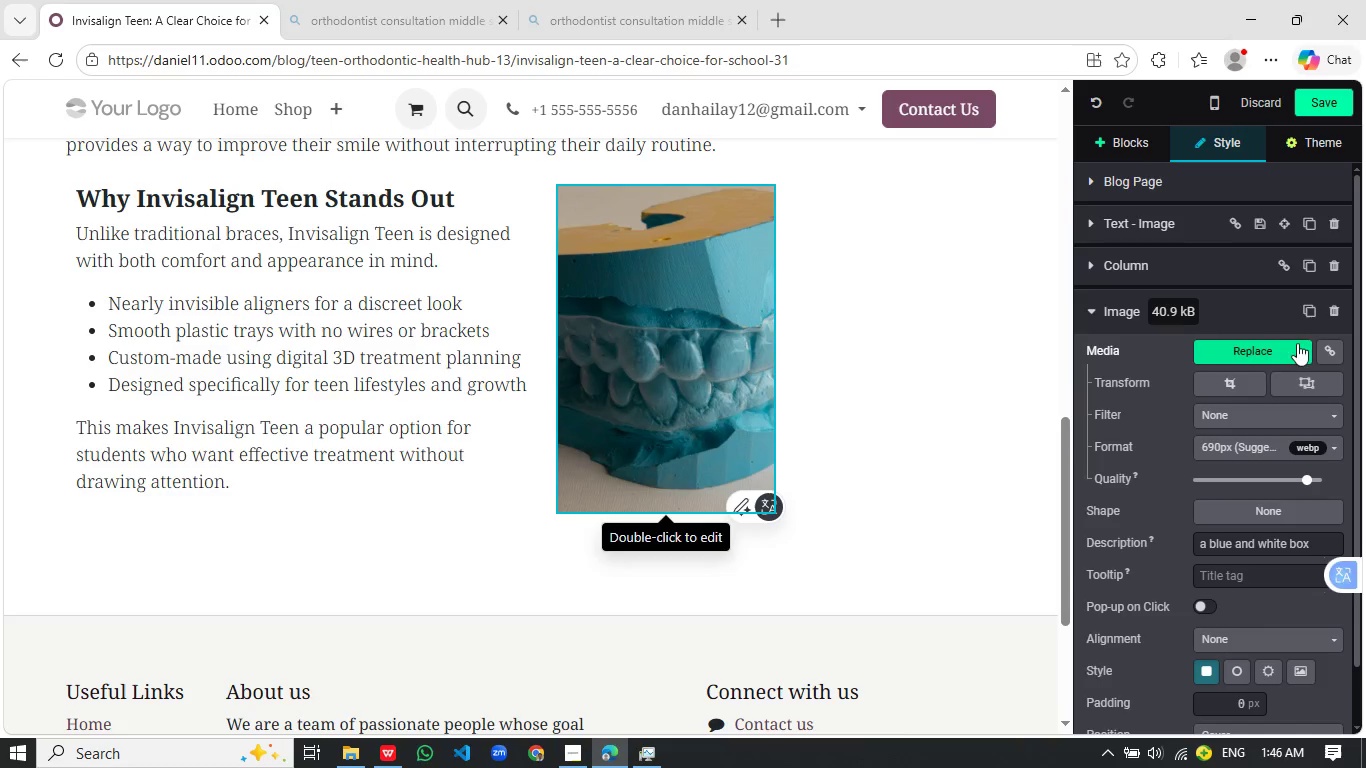 
left_click([1272, 348])
 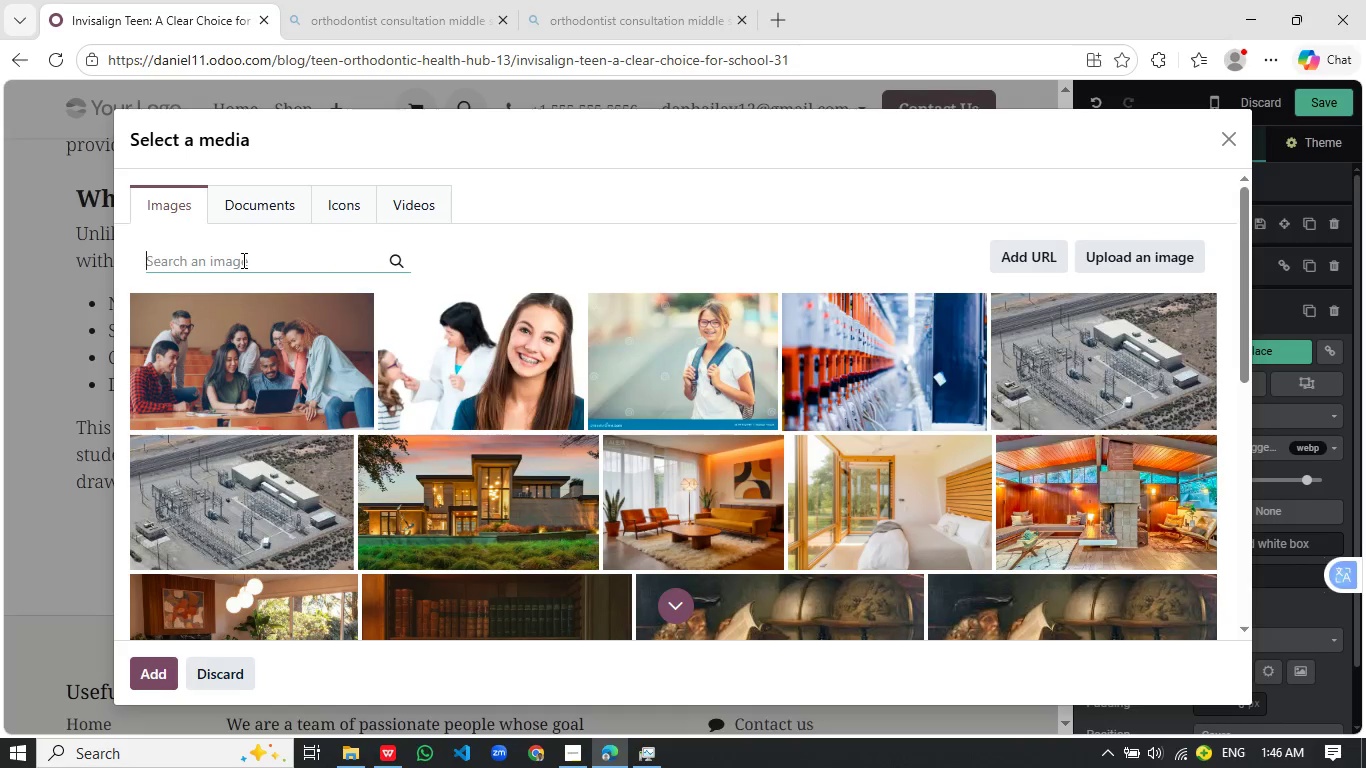 
wait(5.91)
 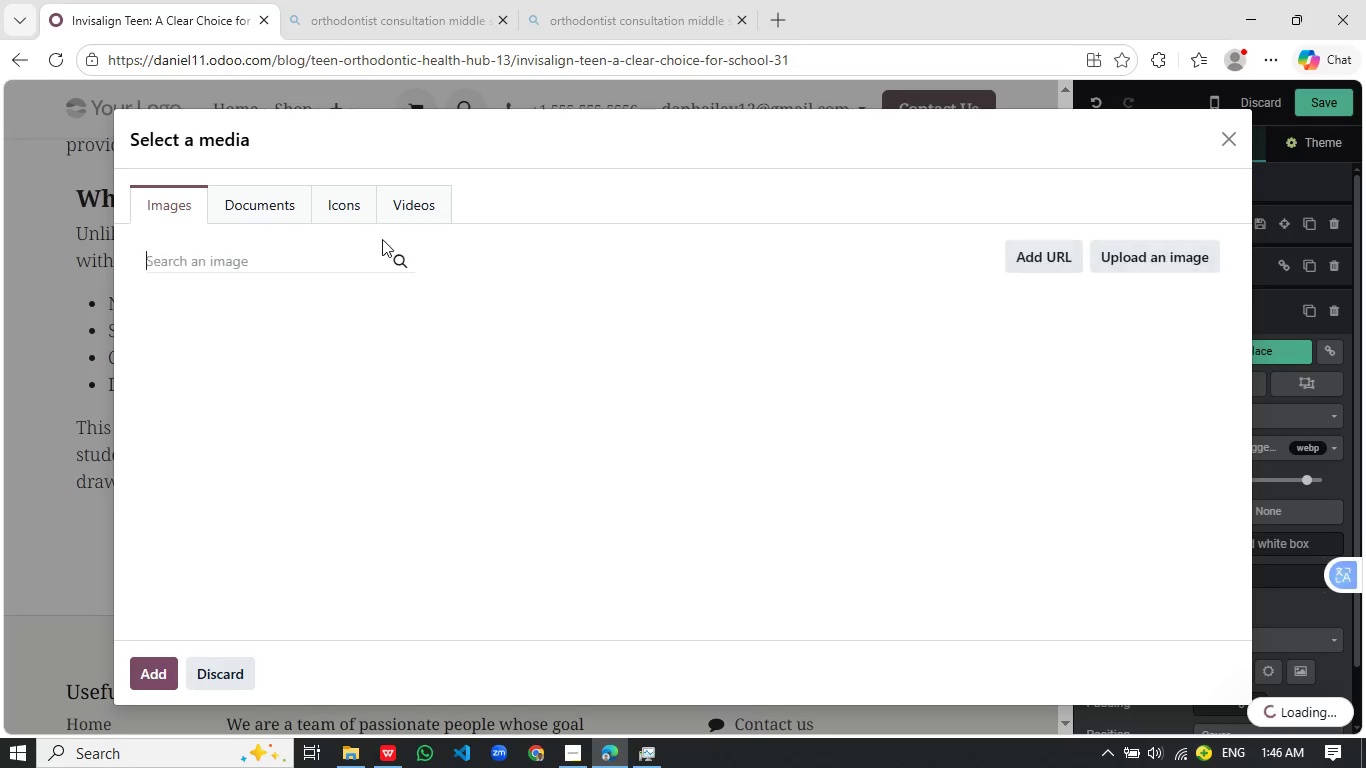 
type(invisalign teen clear aligners close up transparent trays)
 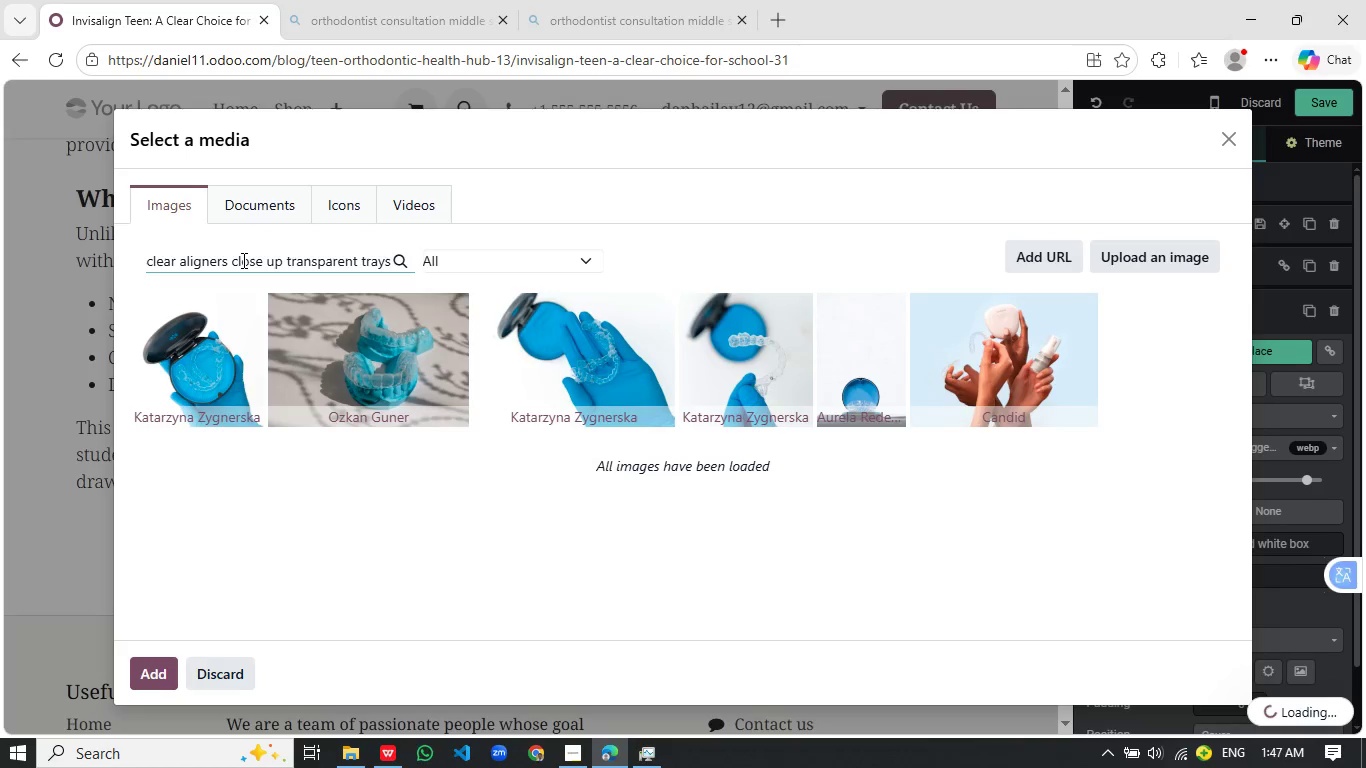 
wait(6.38)
 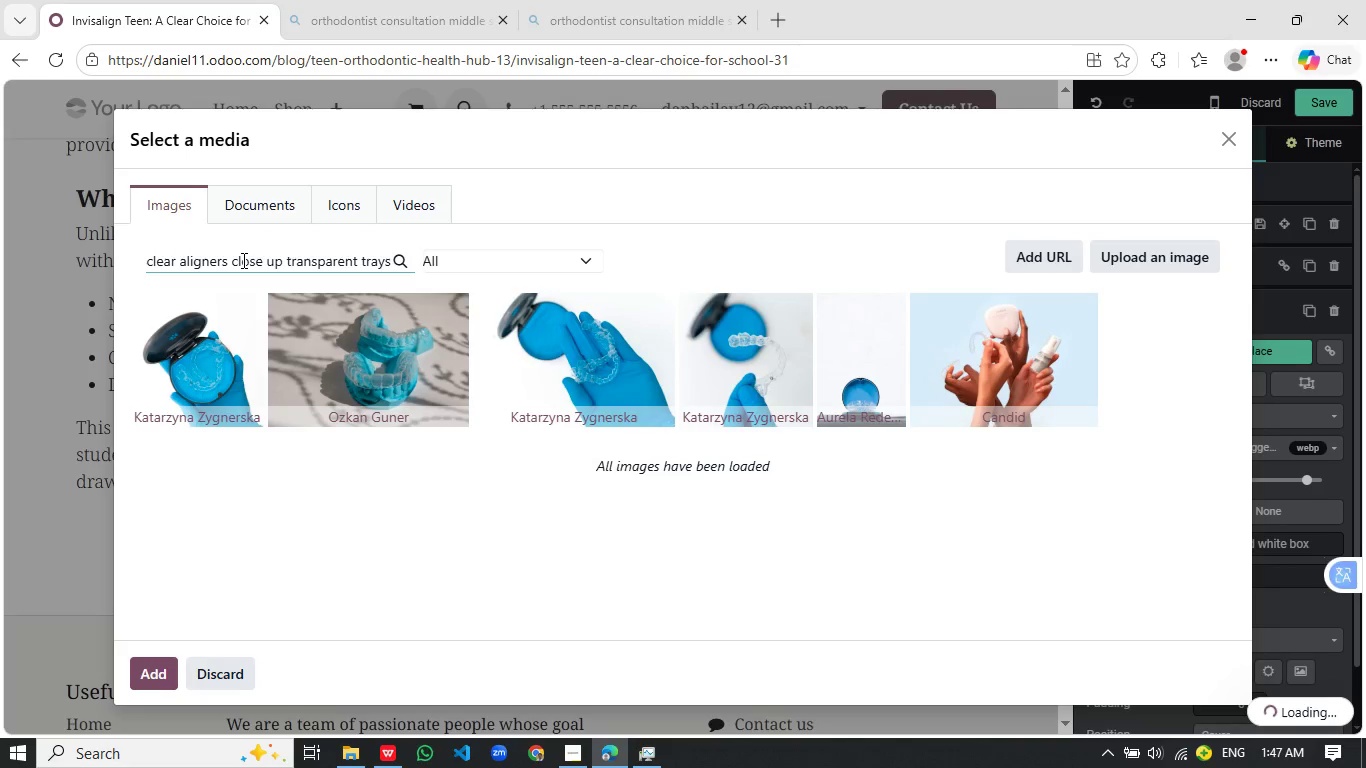 
type( smile)
 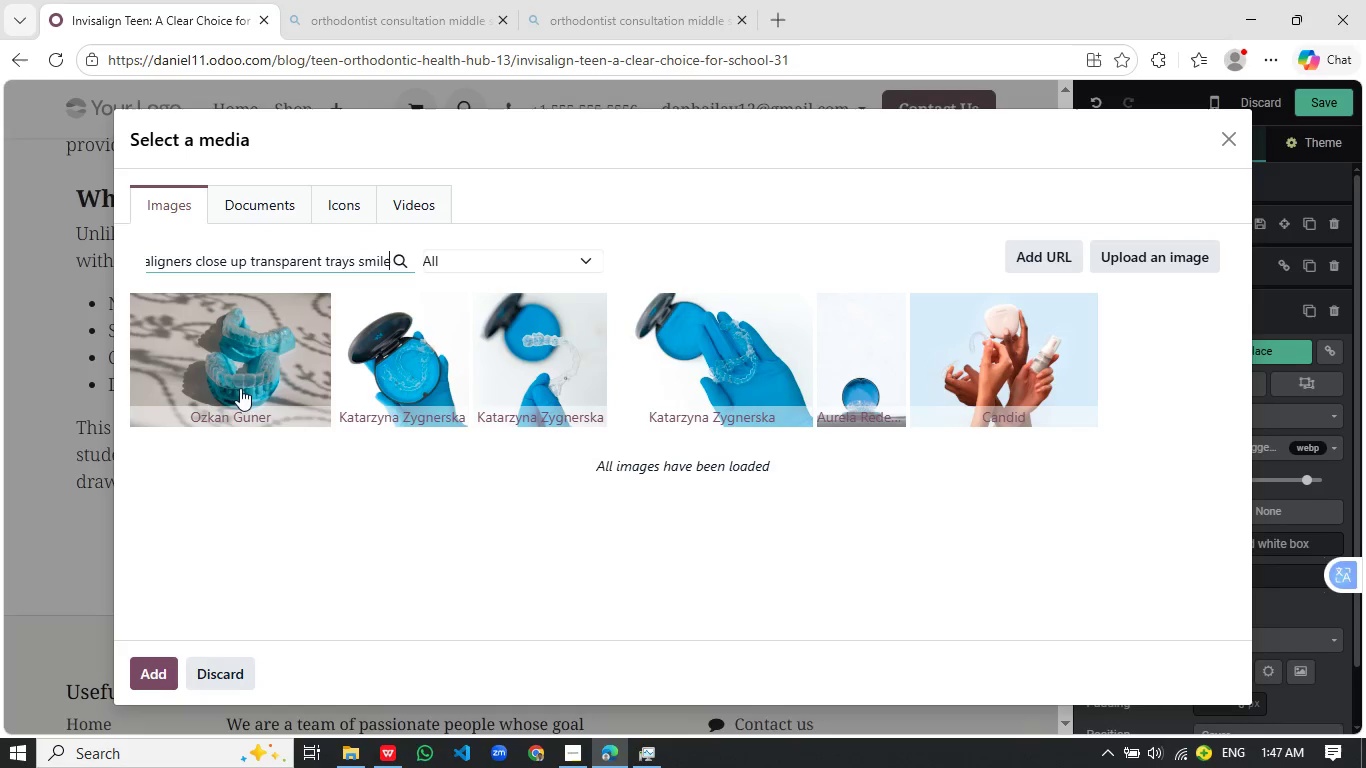 
wait(22.97)
 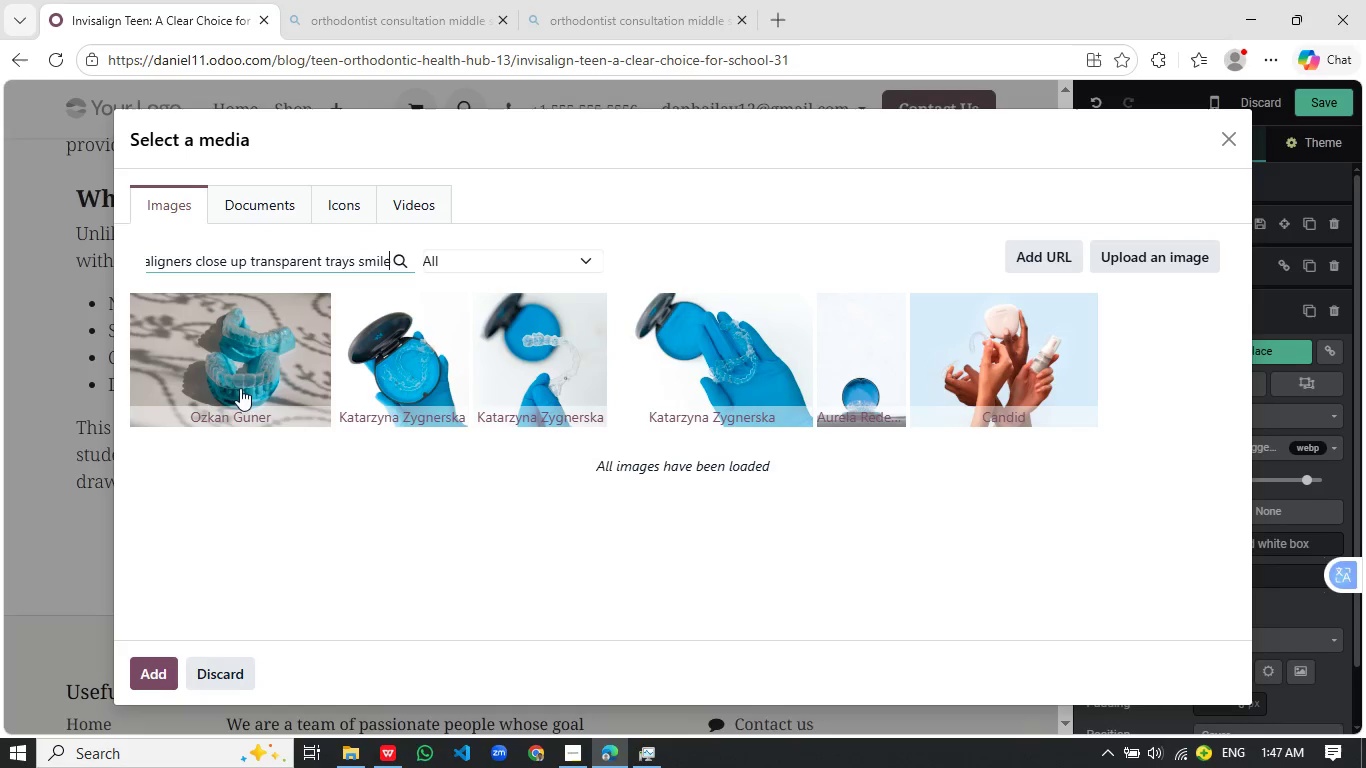 
left_click([542, 362])
 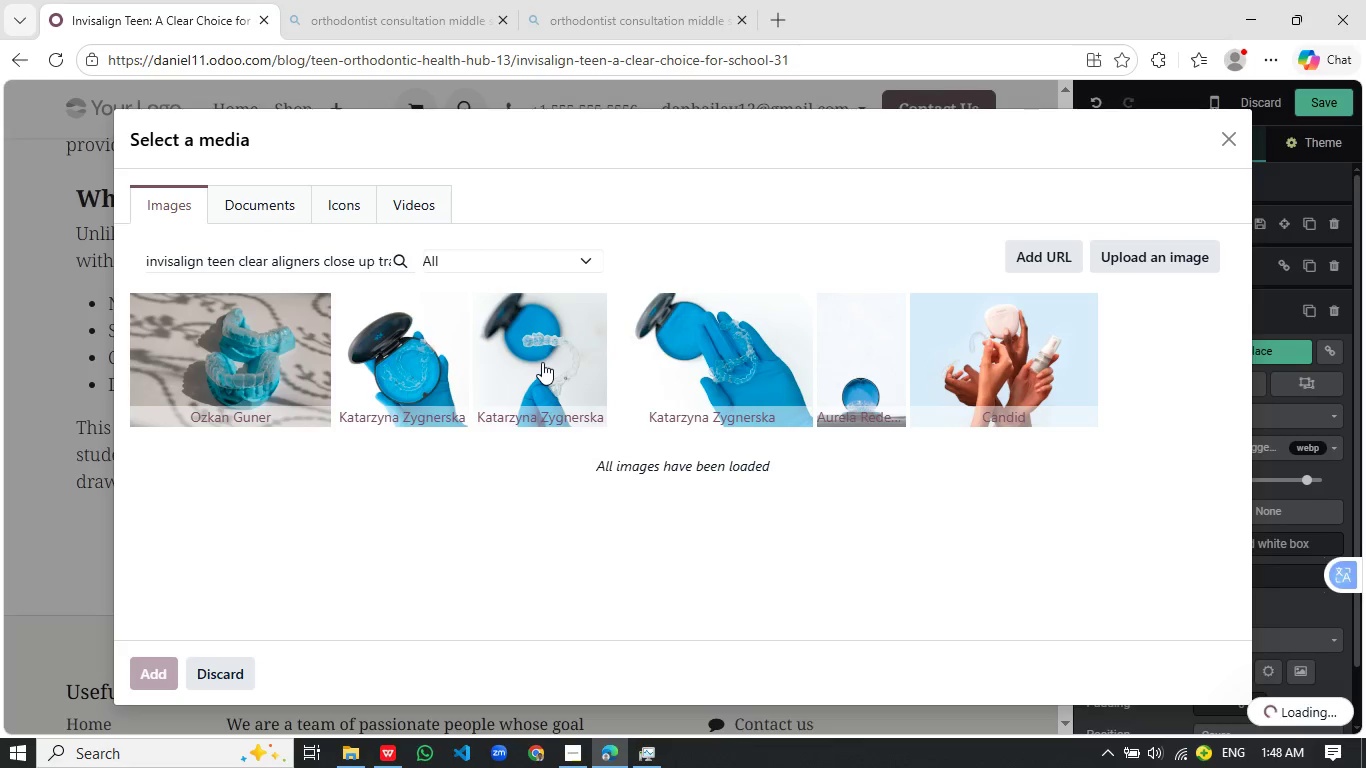 
wait(14.42)
 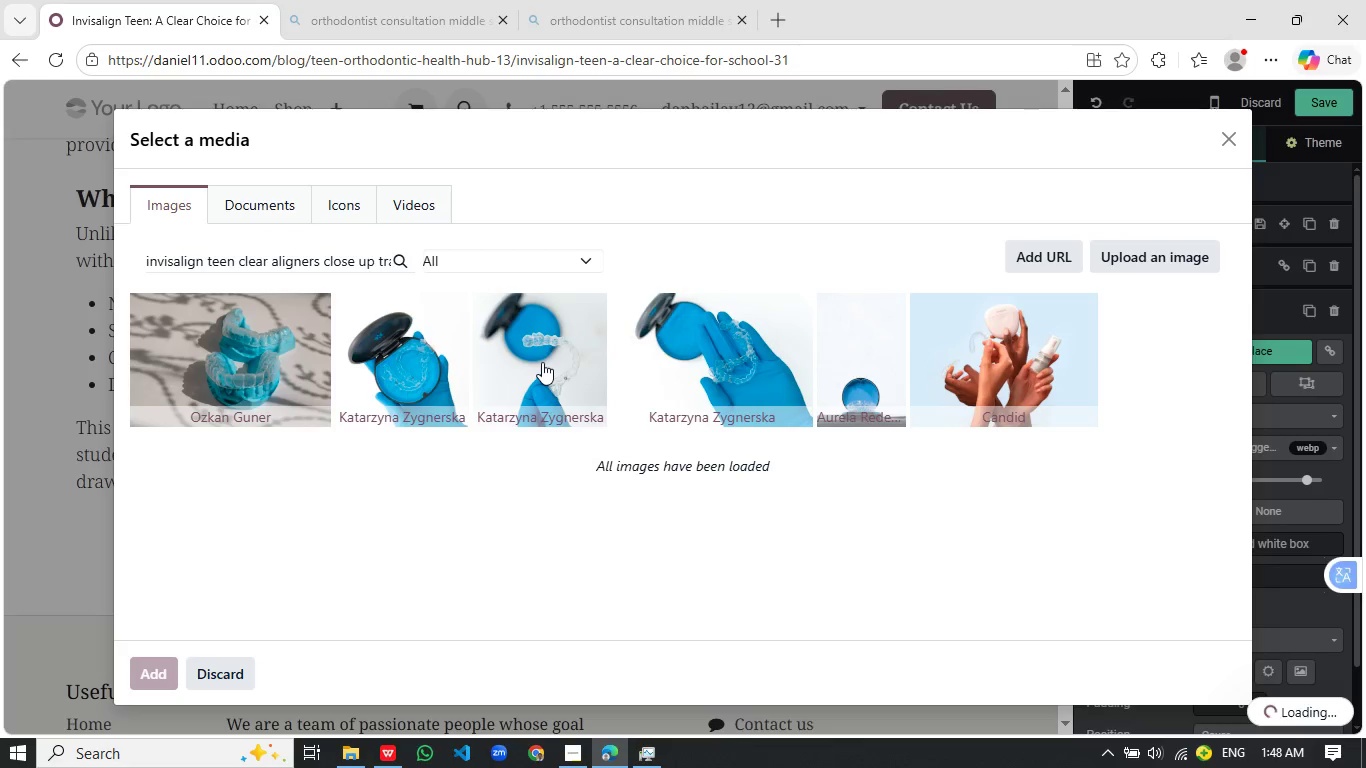 
scroll: coordinate [682, 499], scroll_direction: down, amount: 1.0
 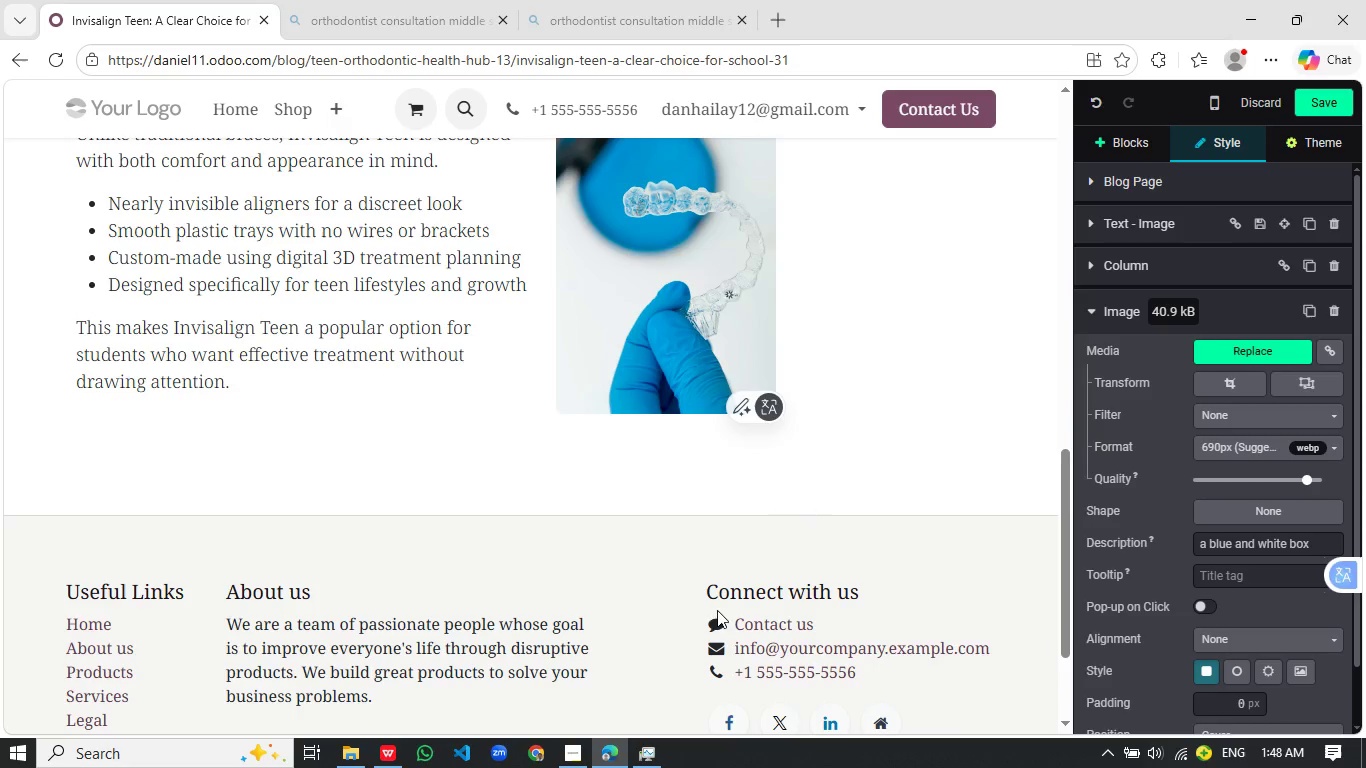 
scroll: coordinate [534, 554], scroll_direction: up, amount: 1.0
 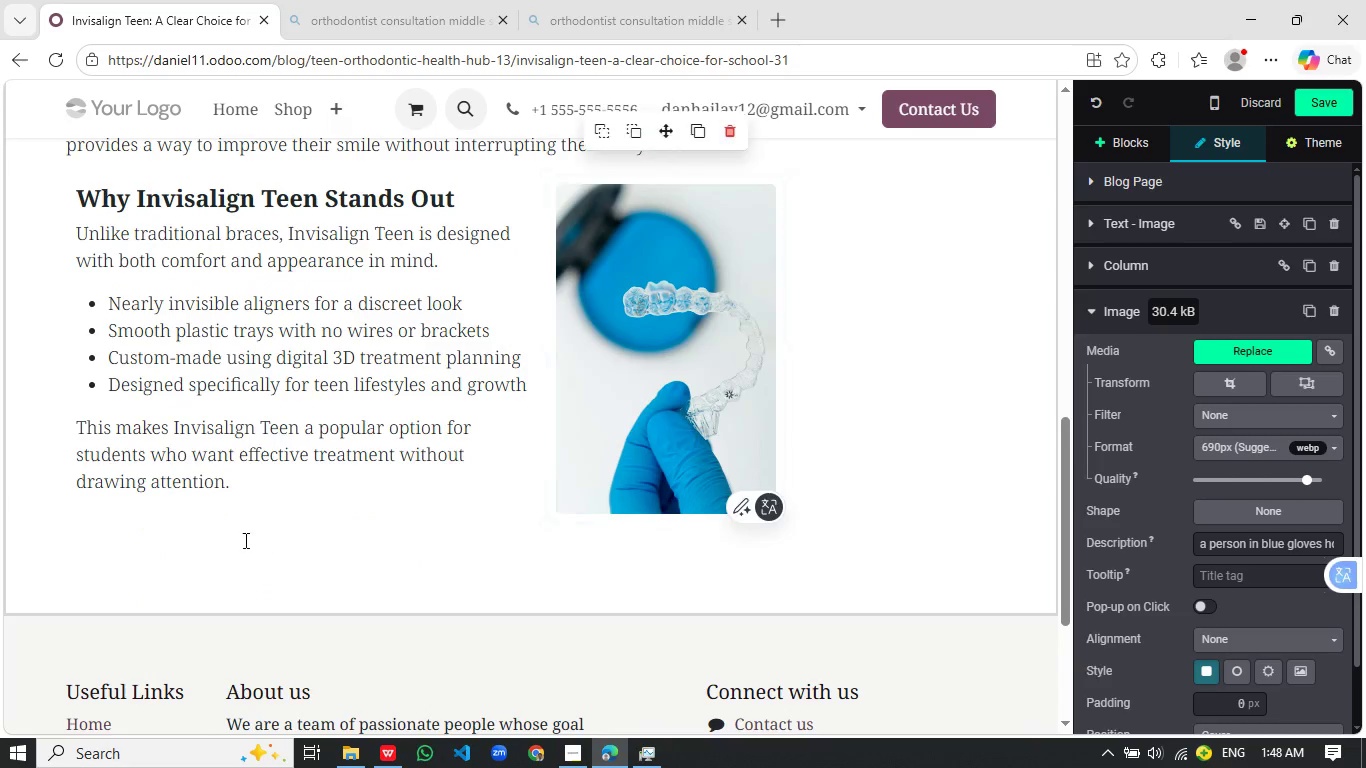 
left_click([244, 540])
 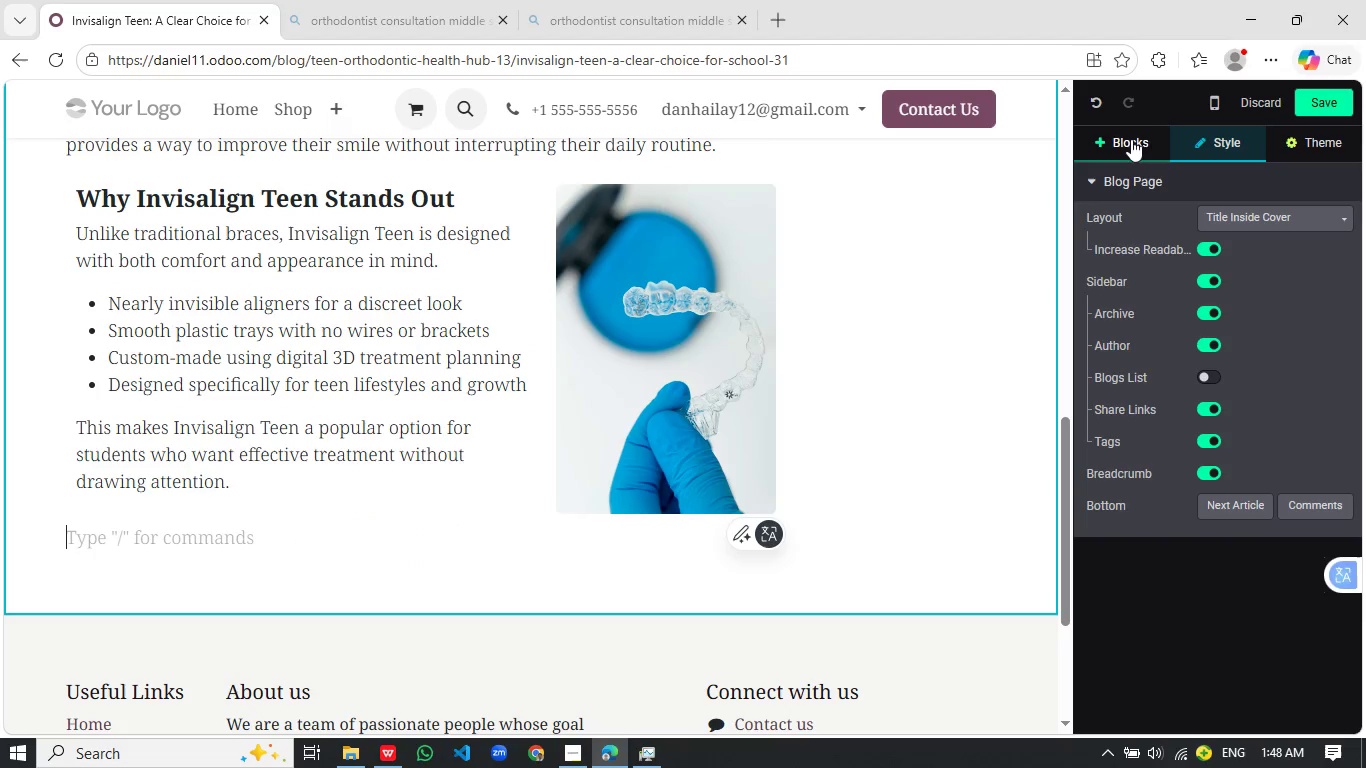 
left_click([1111, 131])
 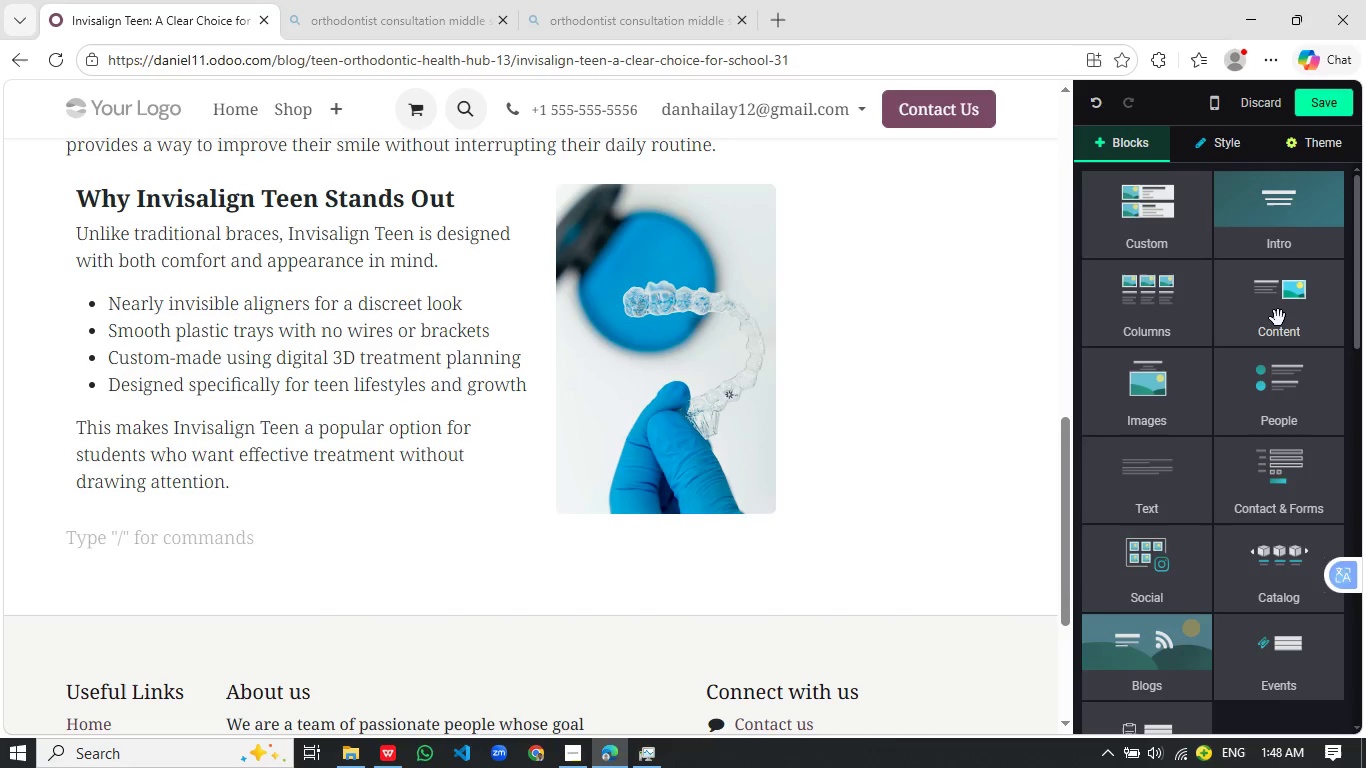 
left_click([1278, 318])
 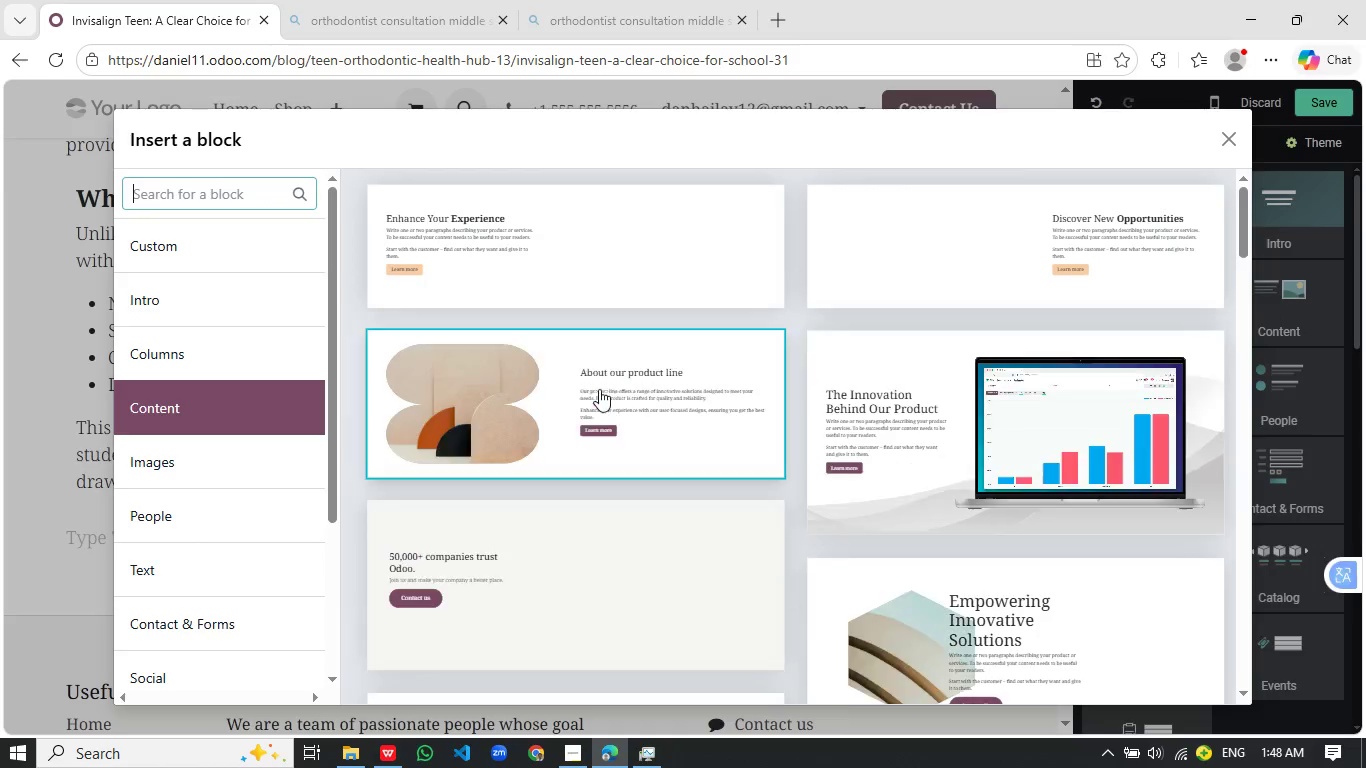 
scroll: coordinate [616, 422], scroll_direction: down, amount: 8.0
 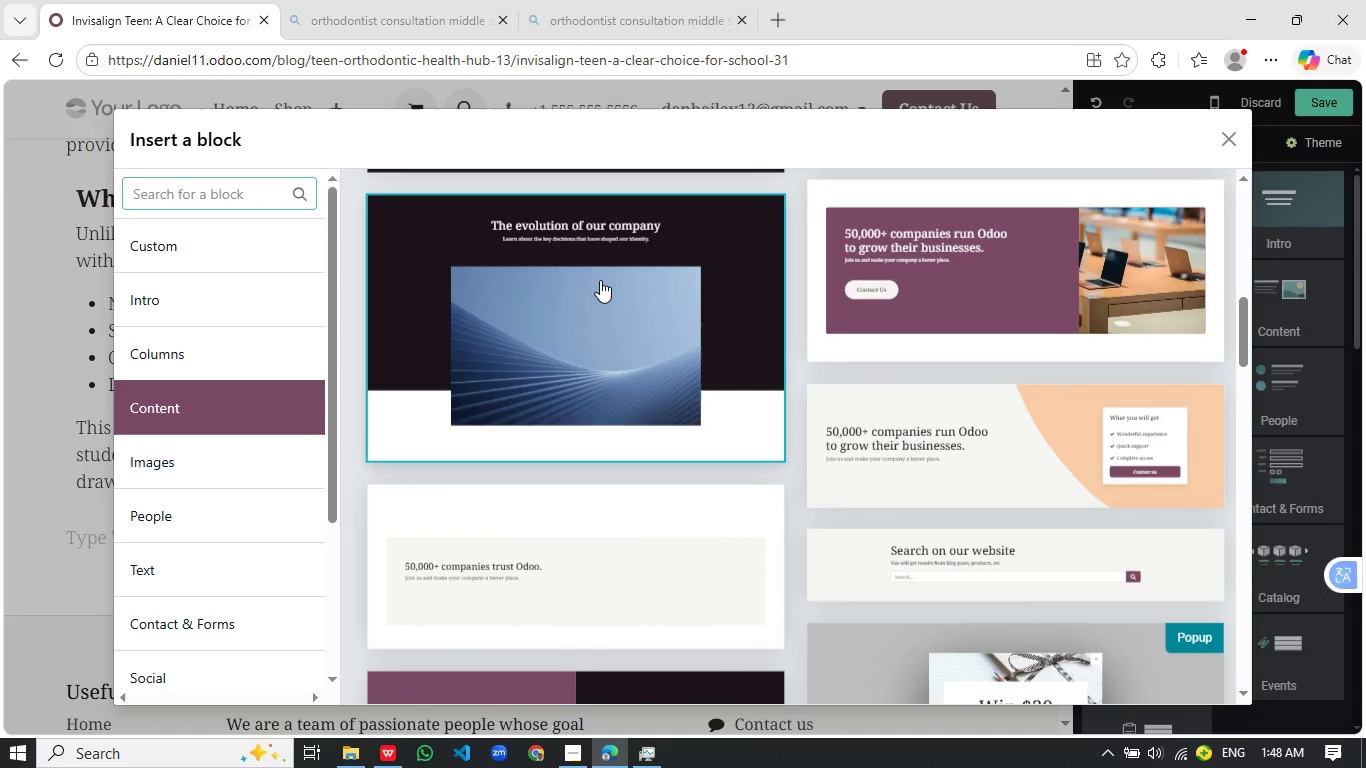 
left_click([600, 280])
 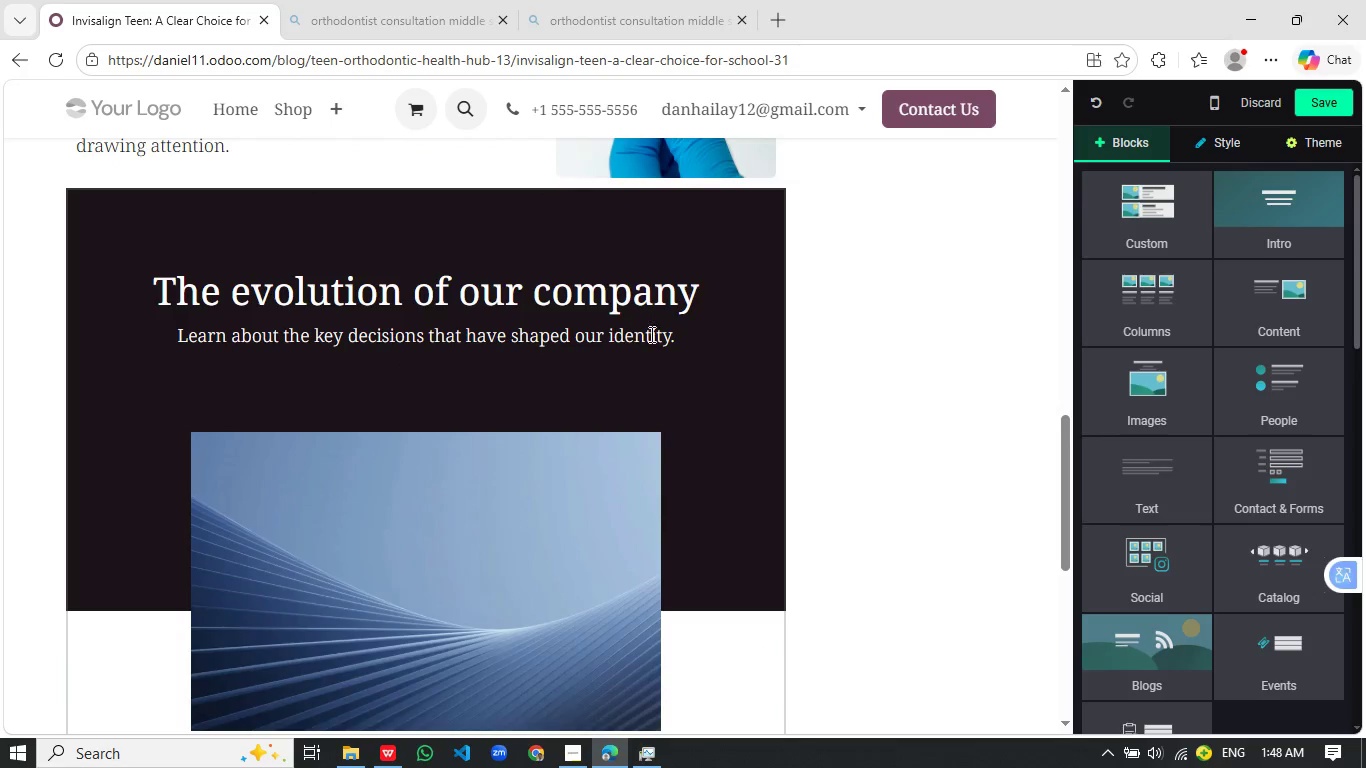 
left_click_drag(start_coordinate=[683, 338], to_coordinate=[157, 281])
 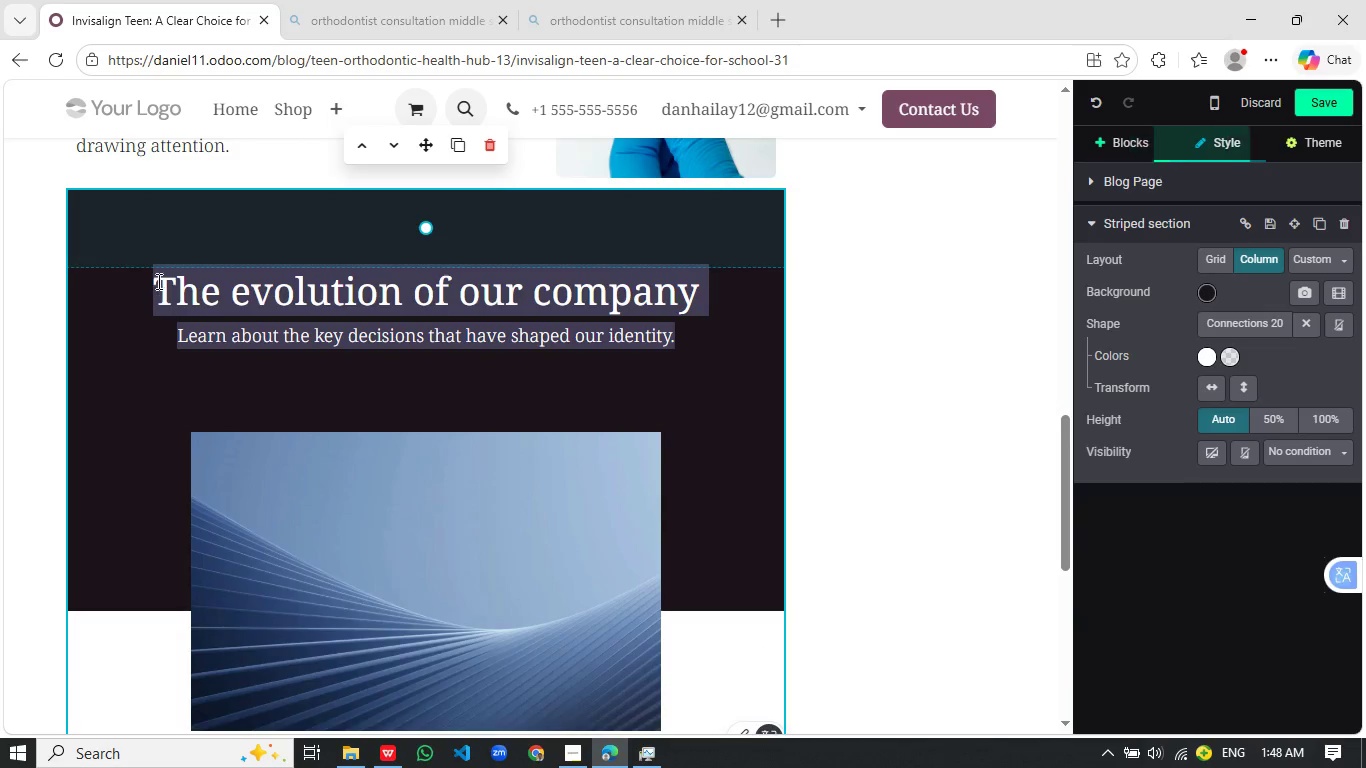 
type(Built for an AC)
key(Backspace)
key(Backspace)
type(Active School Lifestyle)
 